 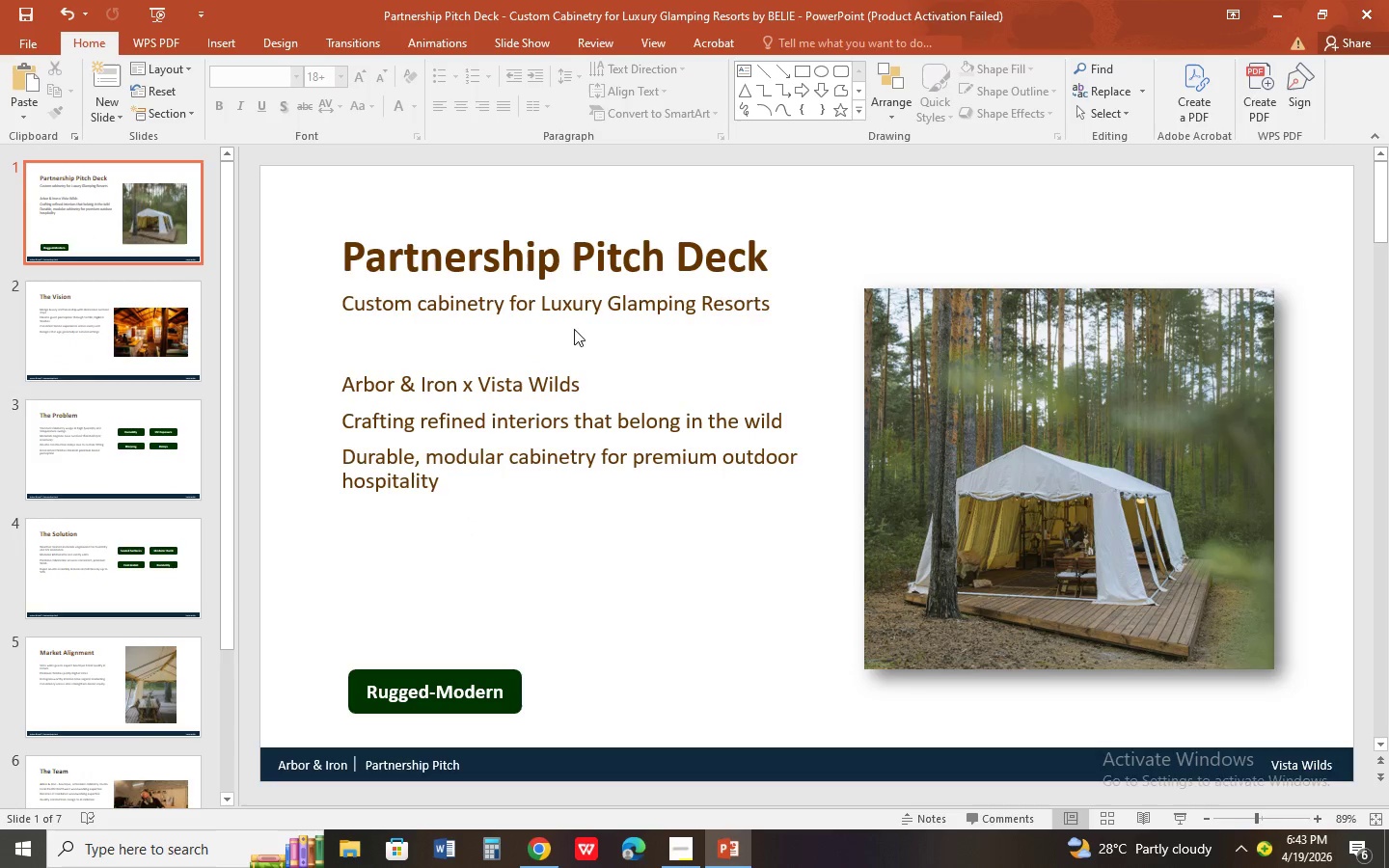 
scroll: coordinate [146, 459], scroll_direction: down, amount: 4.0
 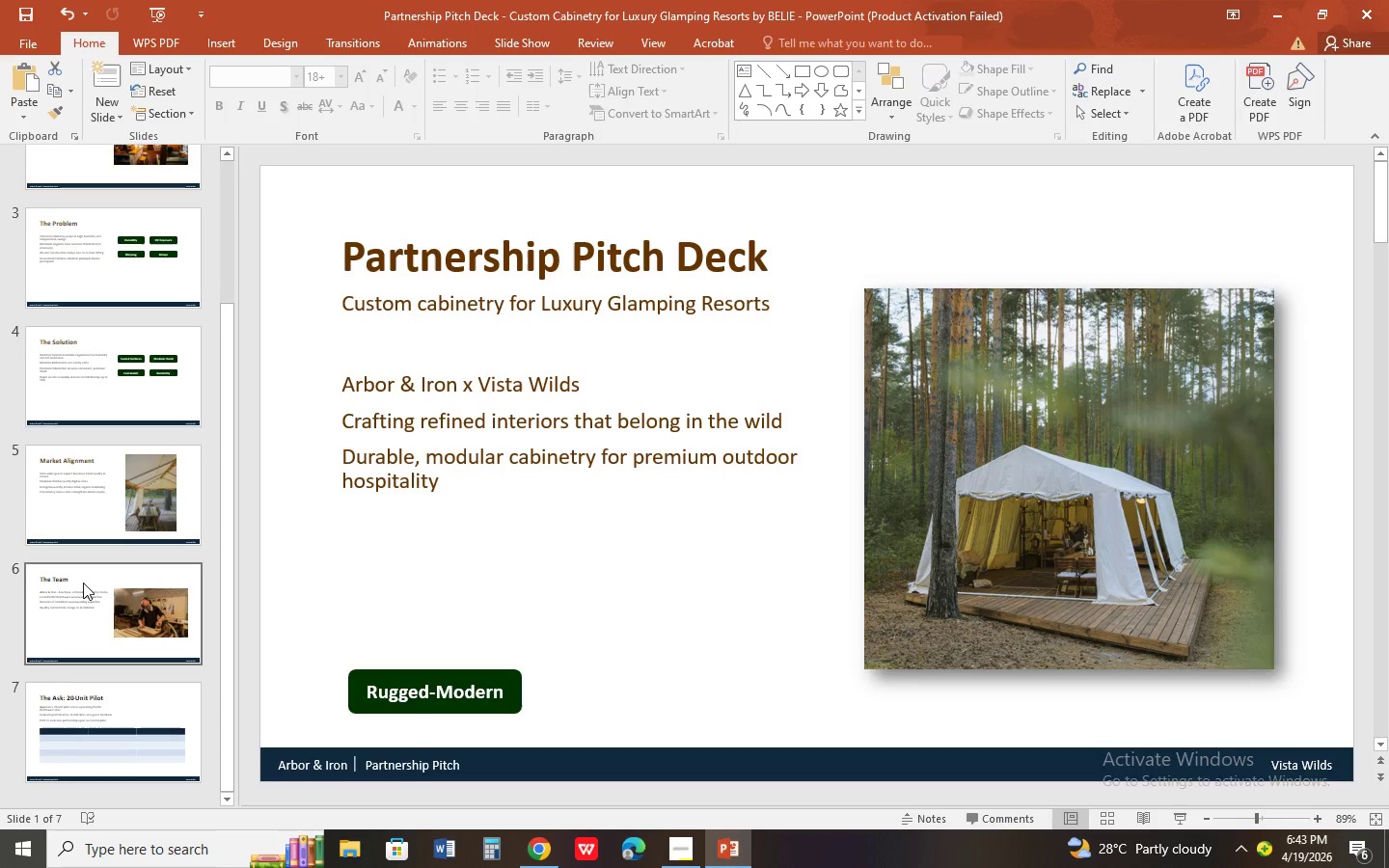 
left_click([83, 583])
 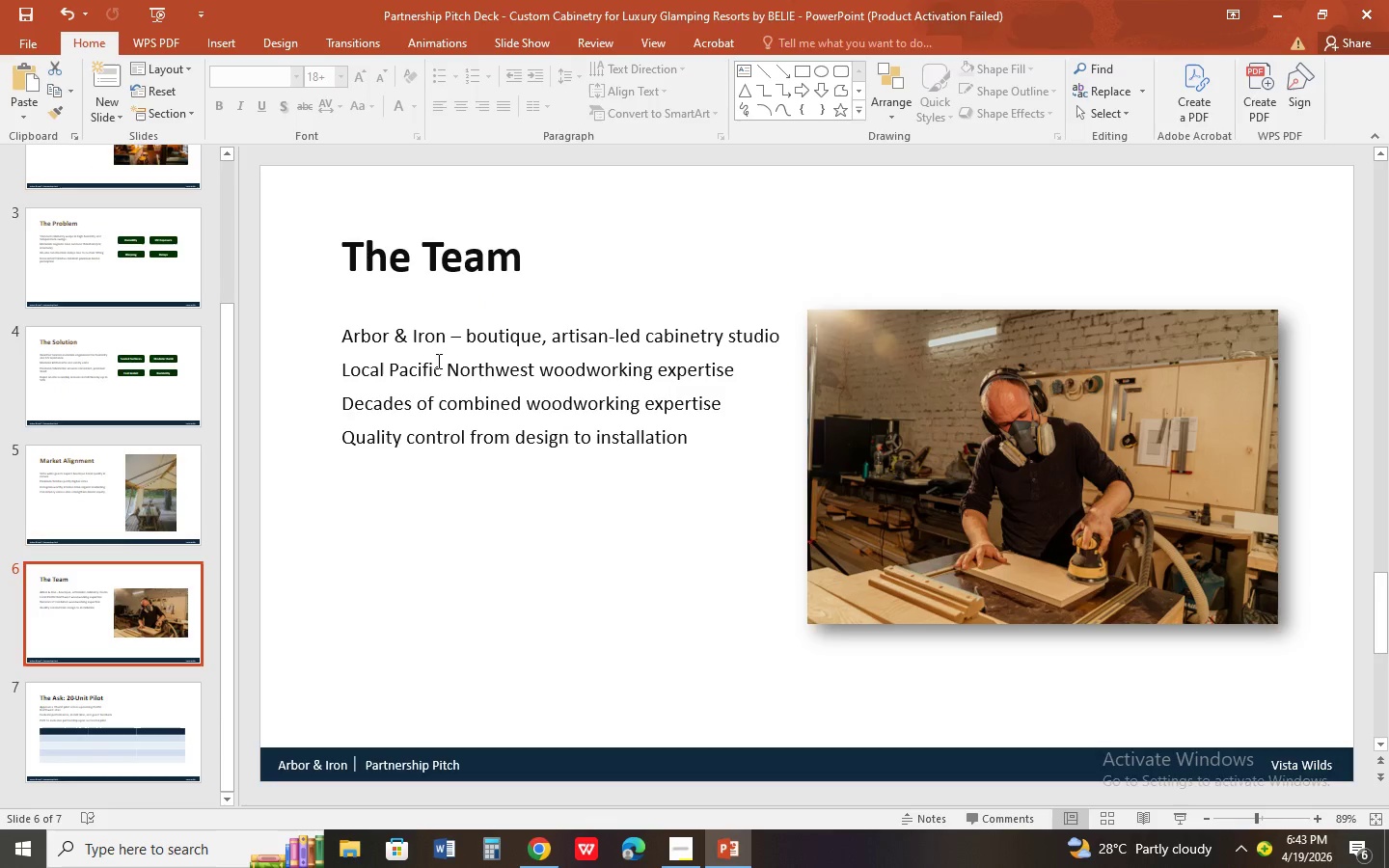 
left_click([445, 355])
 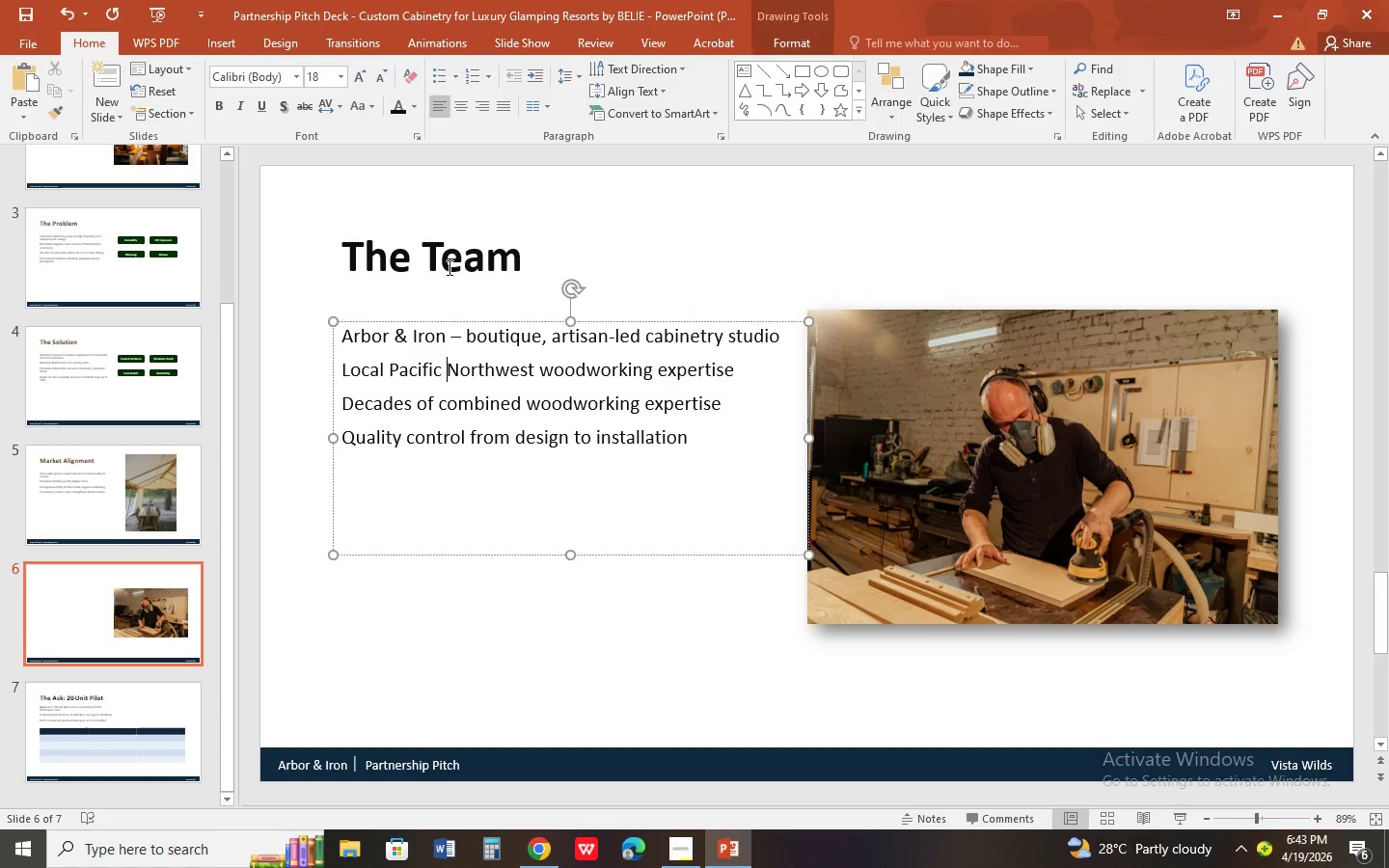 
hold_key(key=ShiftLeft, duration=0.44)
double_click([448, 267])
 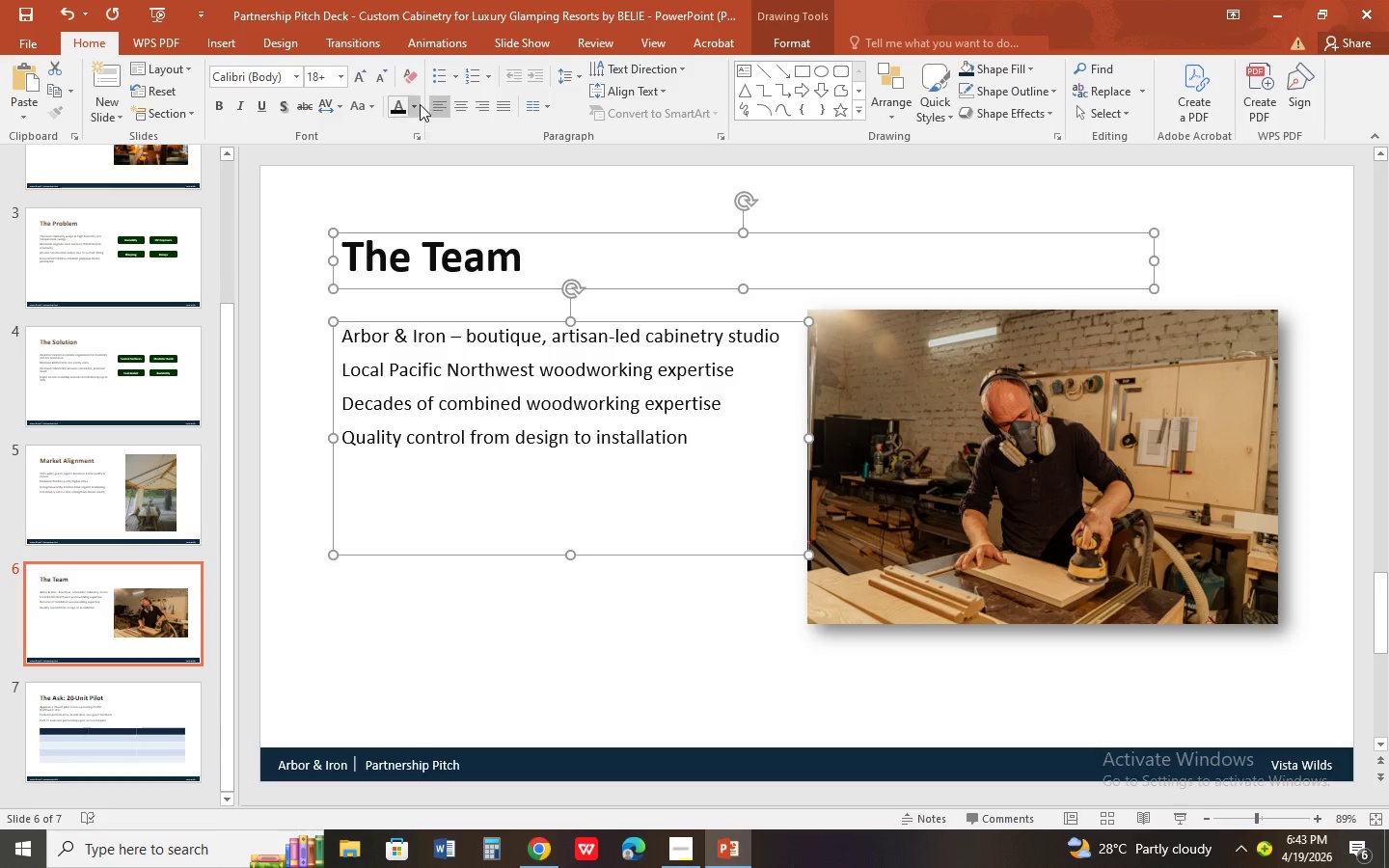 
left_click([420, 104])
 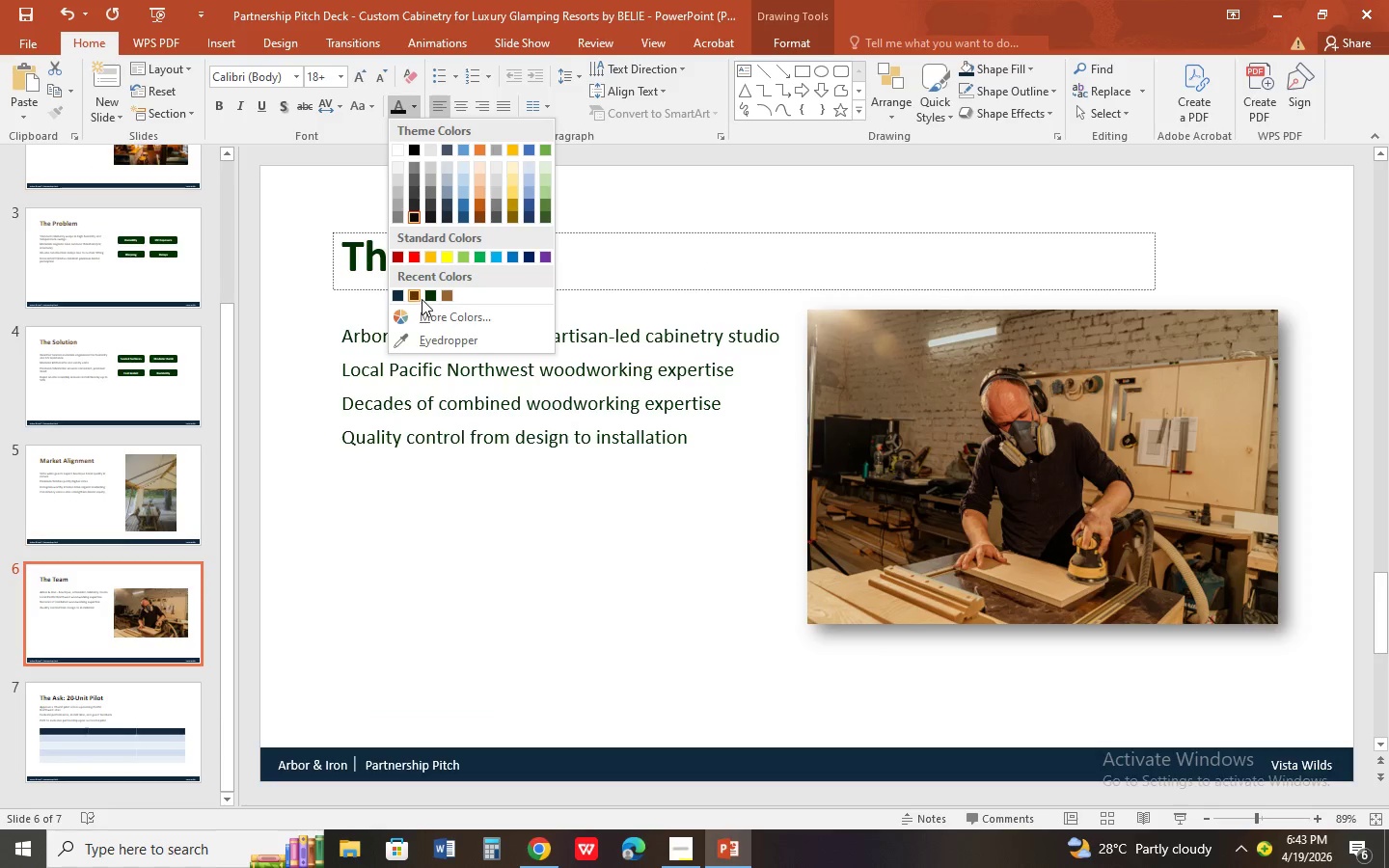 
left_click([408, 301])
 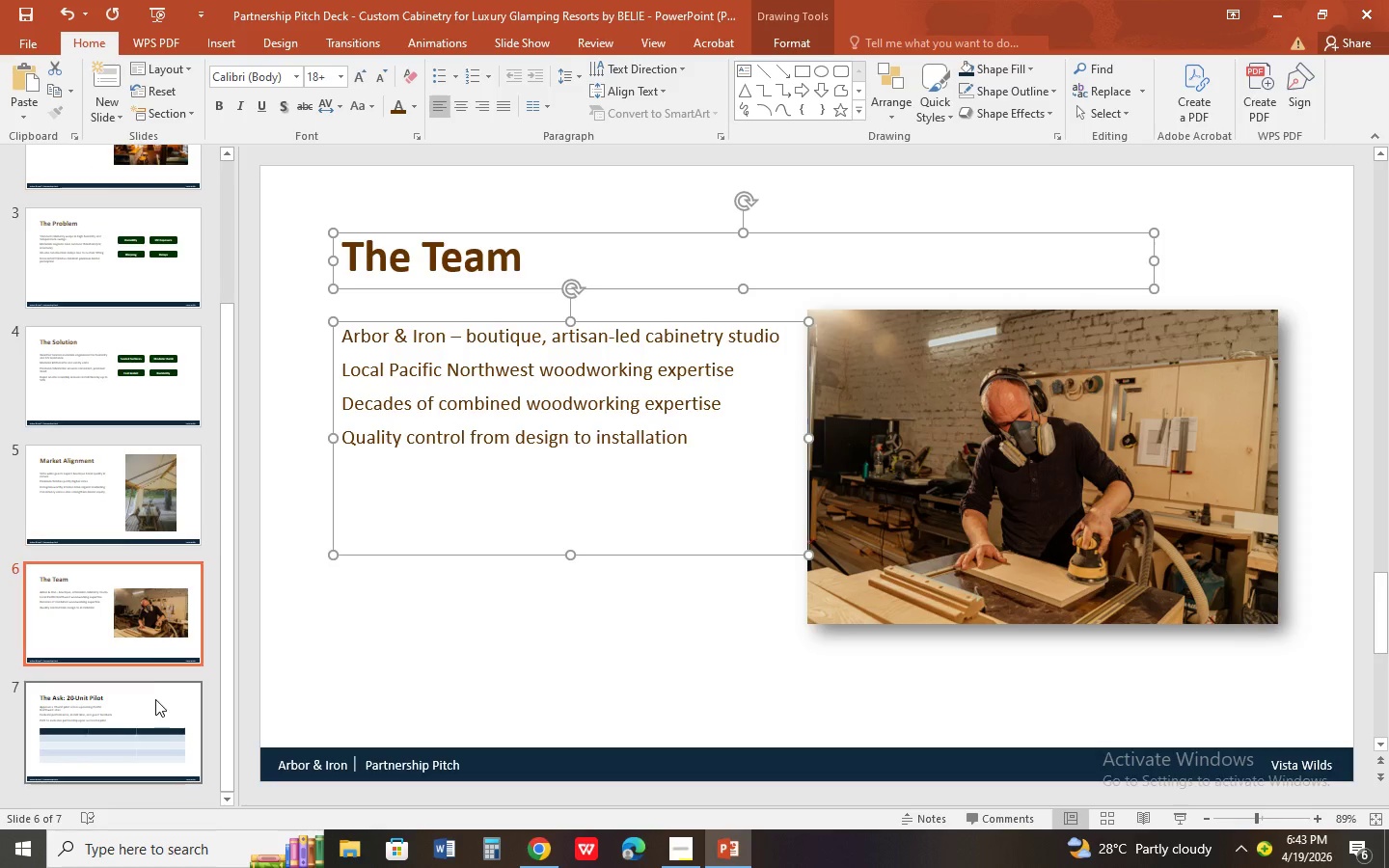 
left_click([155, 703])
 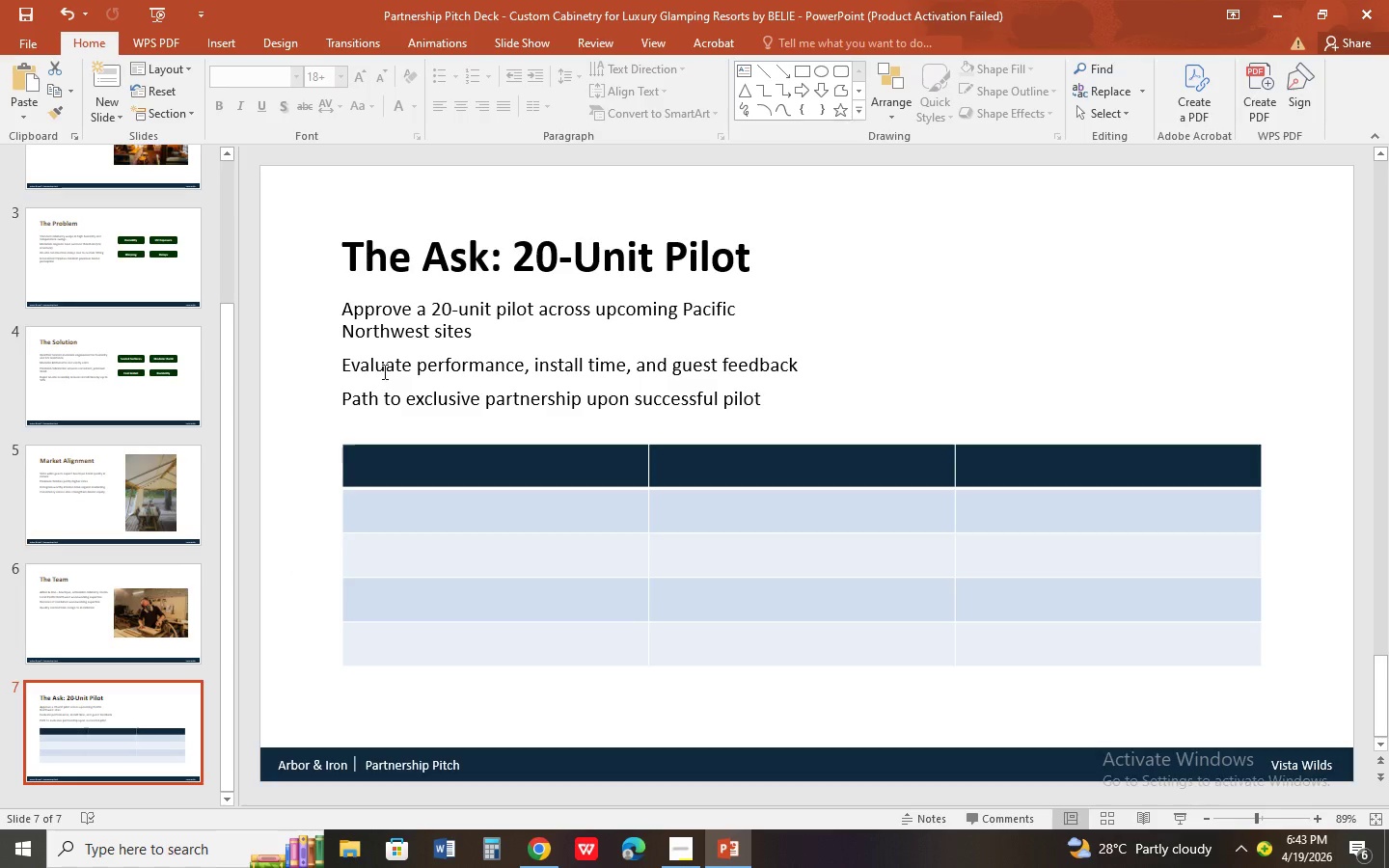 
left_click([385, 370])
 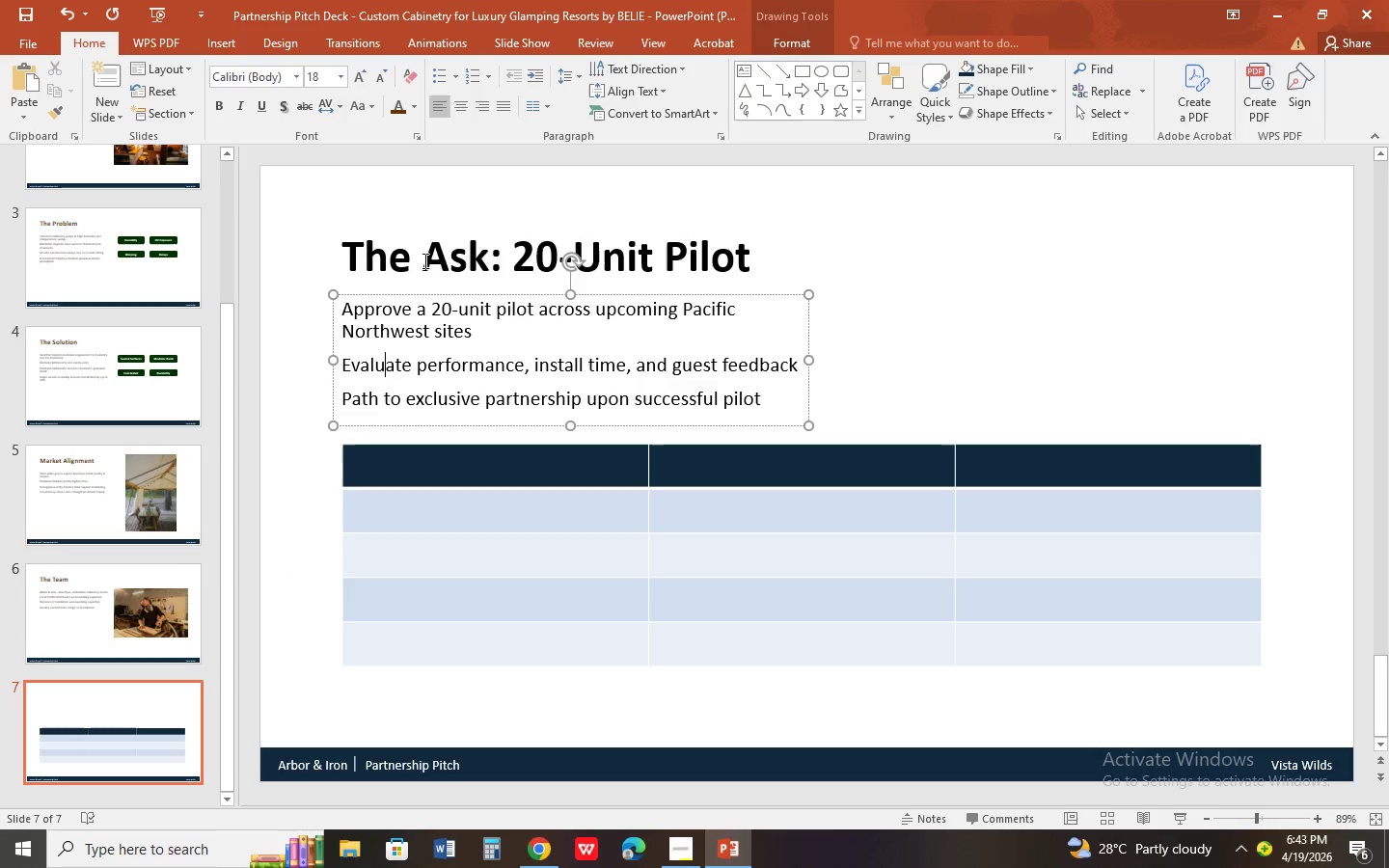 
hold_key(key=ShiftLeft, duration=0.41)
double_click([431, 249])
 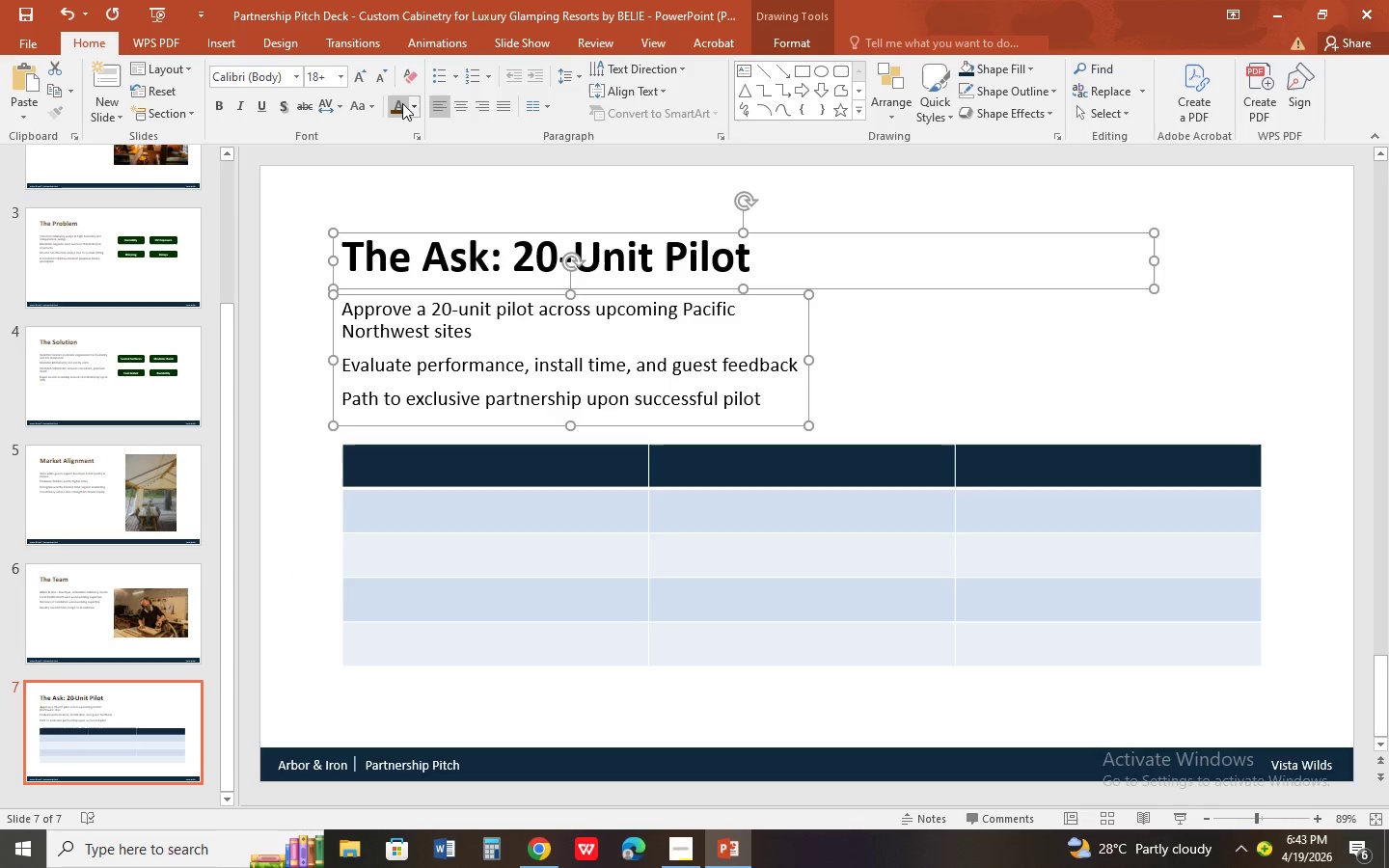 
left_click([402, 103])
 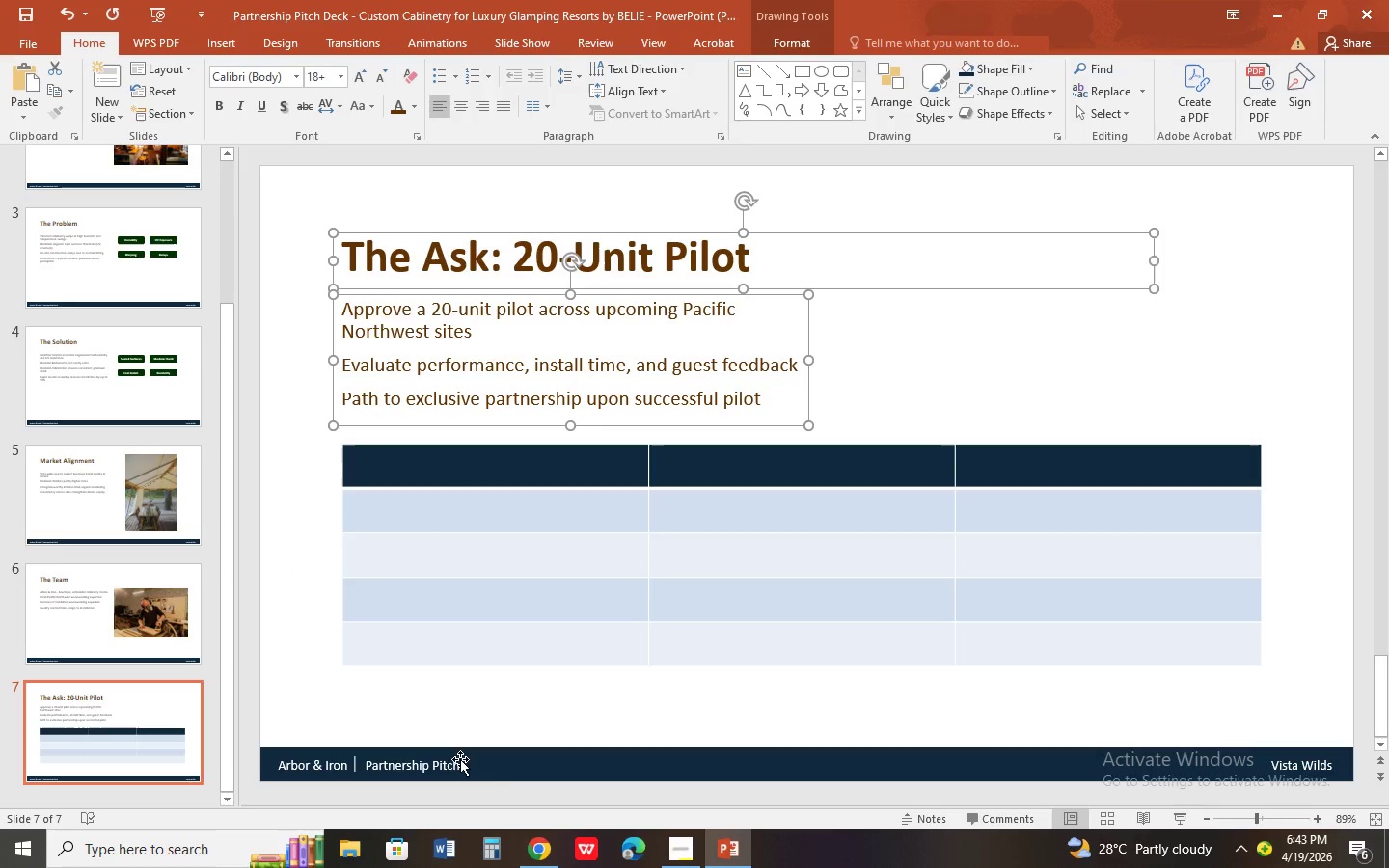 
left_click([503, 776])
 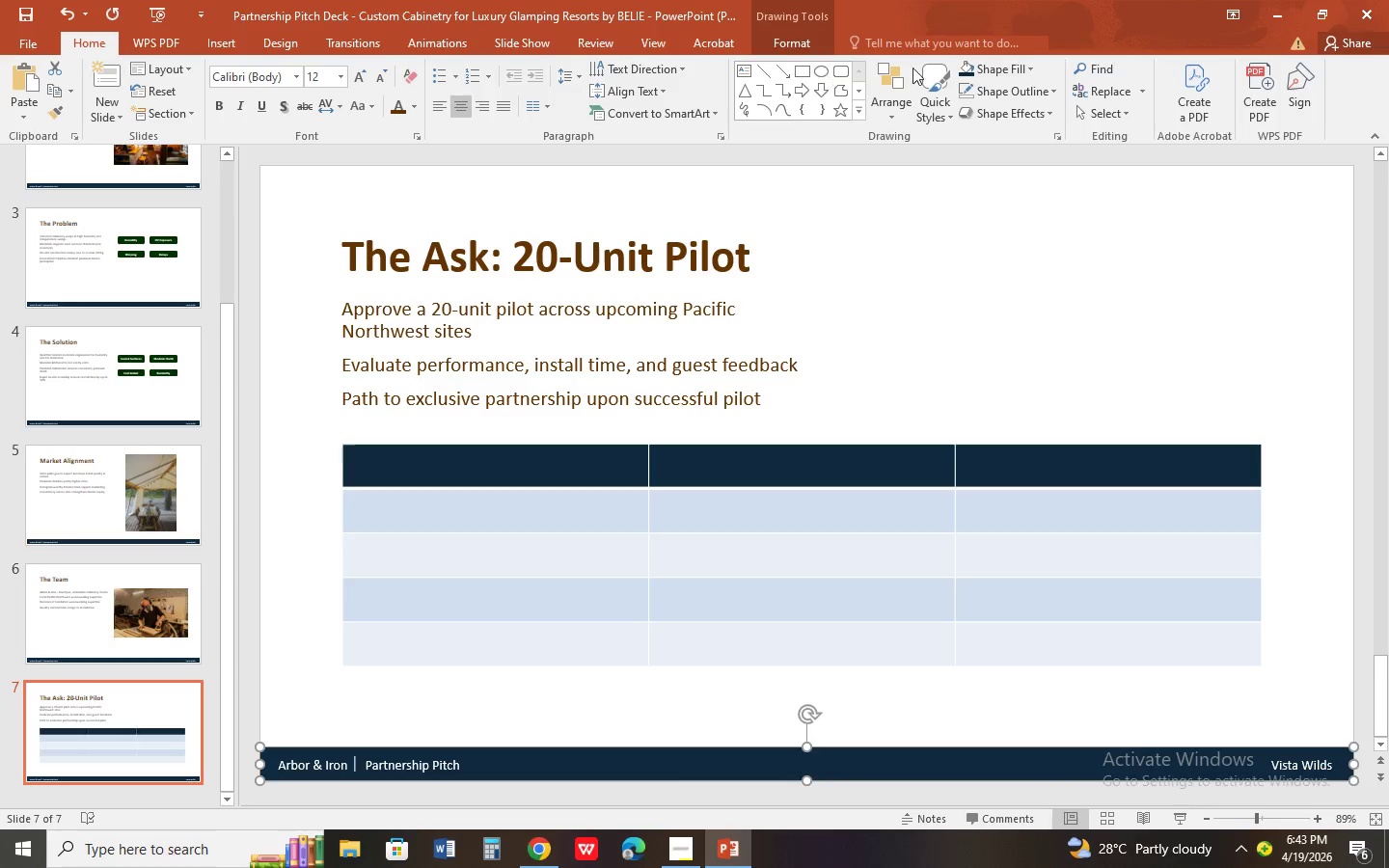 
left_click([1029, 68])
 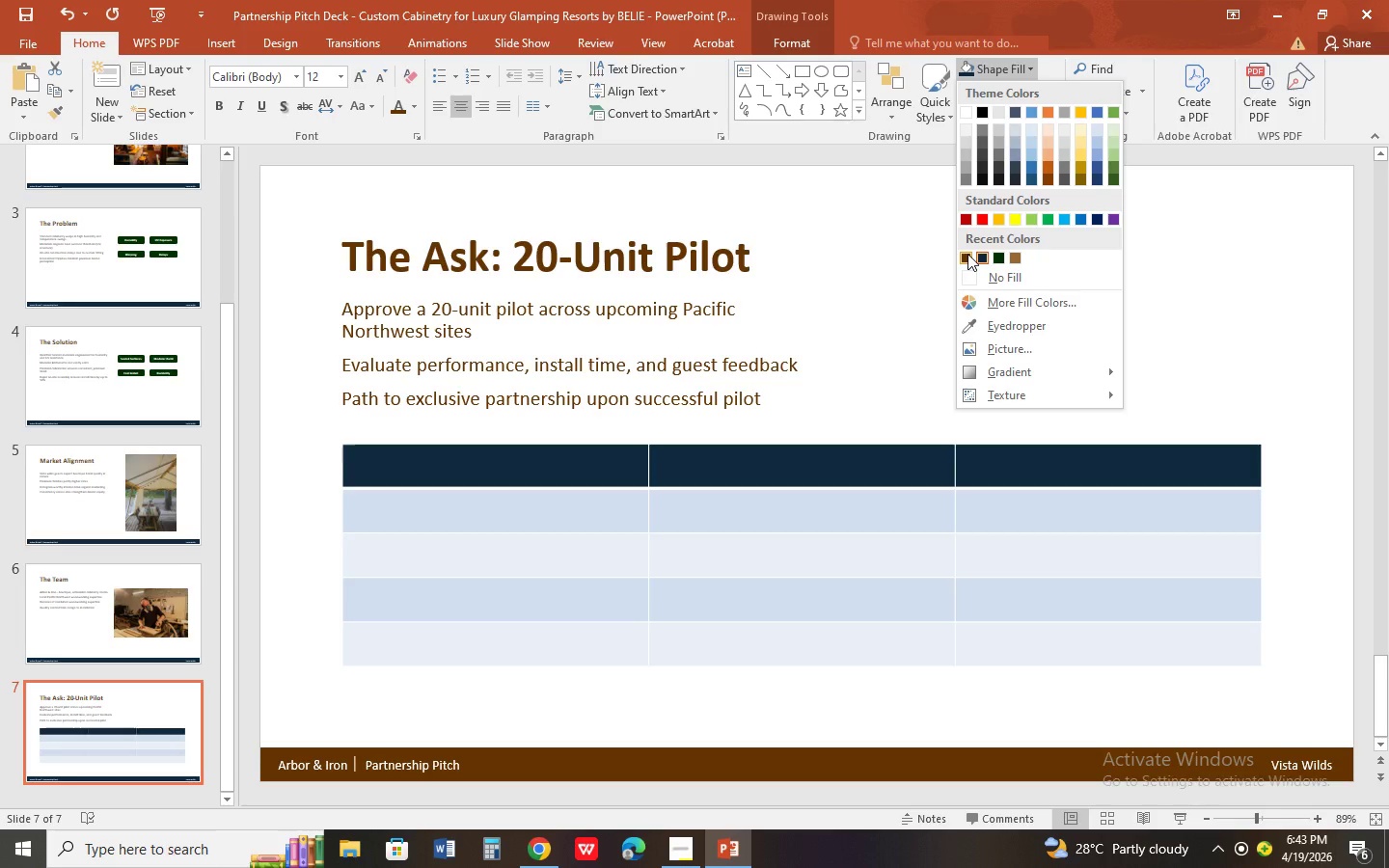 
wait(7.41)
 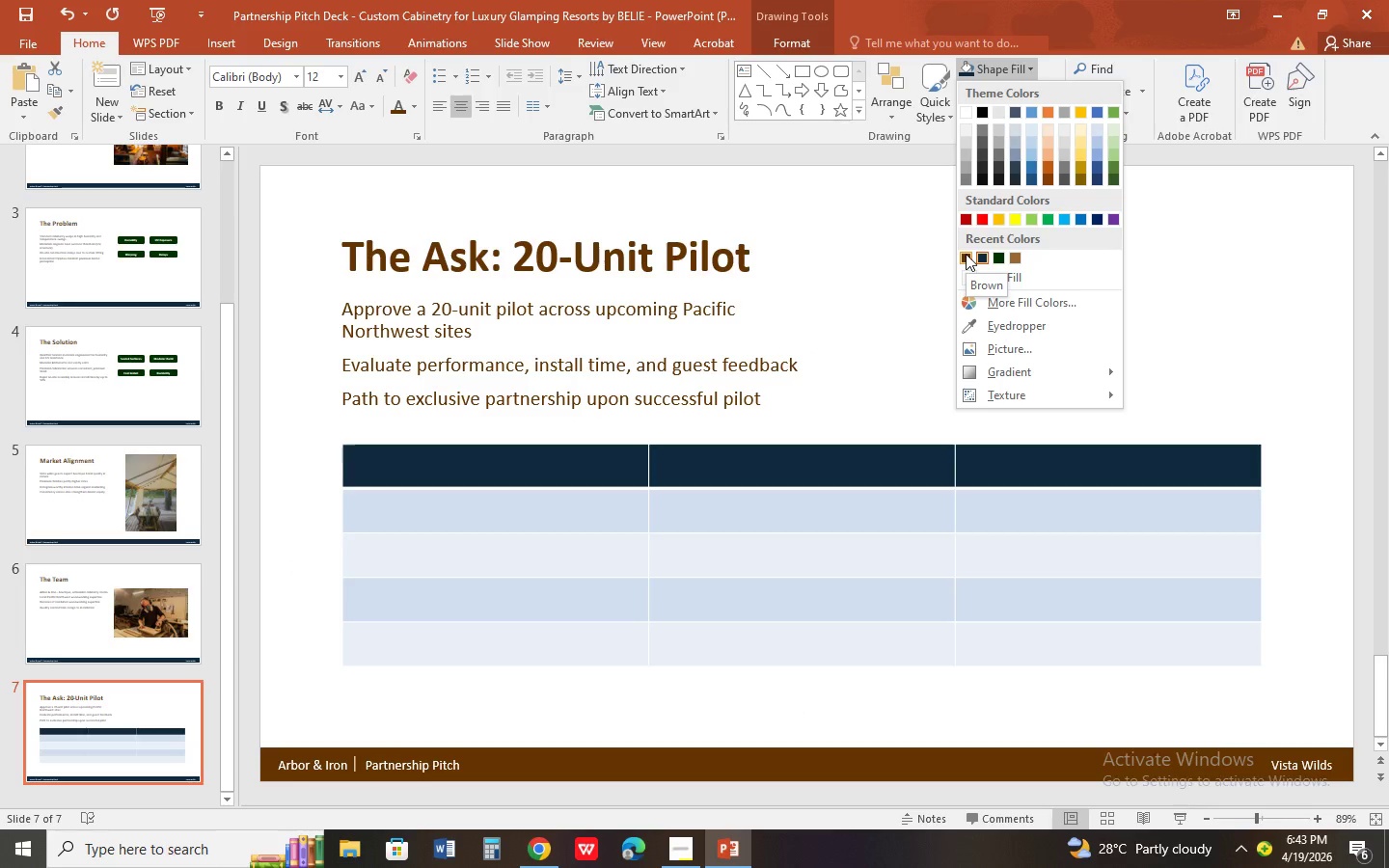 
left_click([114, 661])
 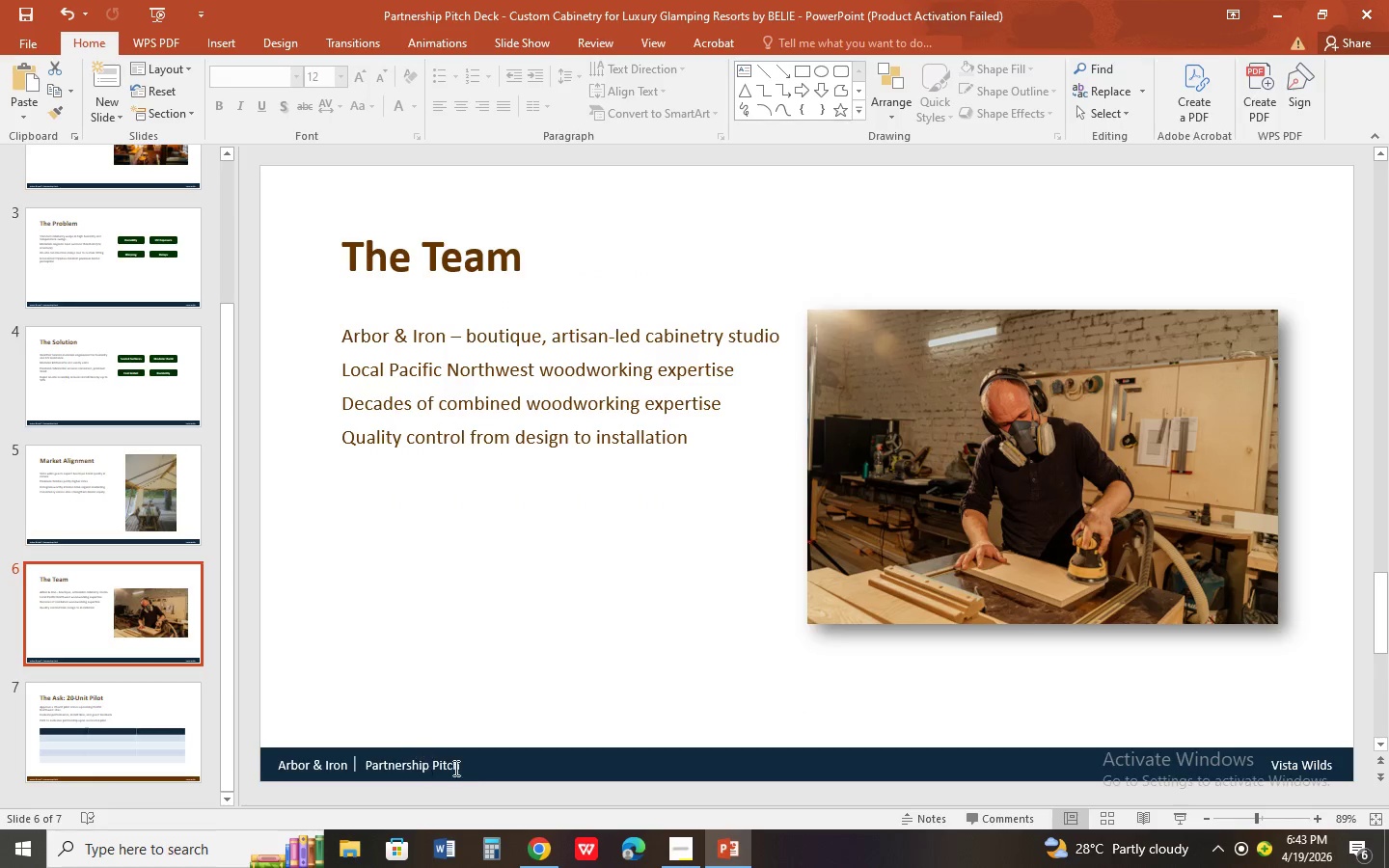 
left_click([503, 770])
 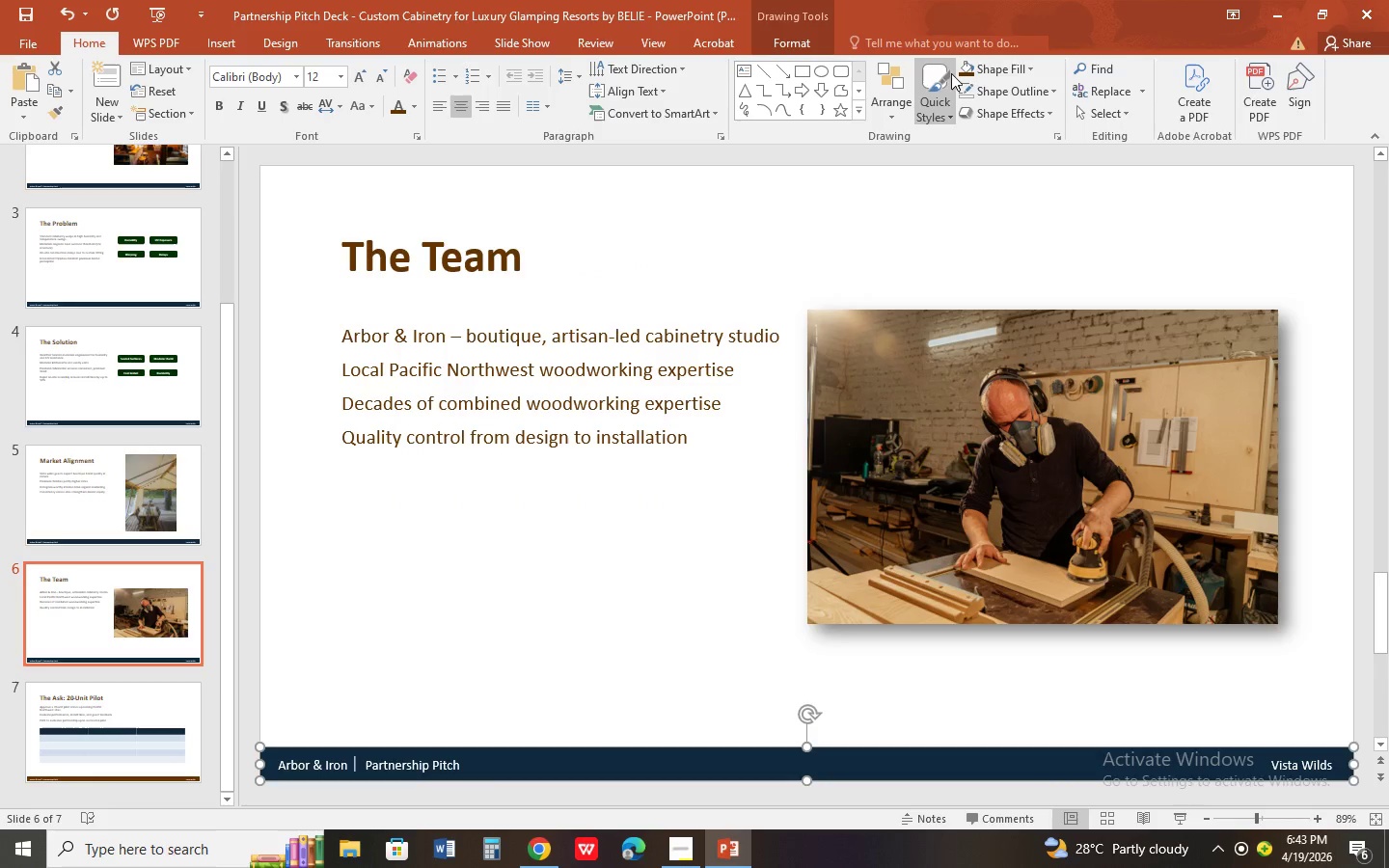 
left_click([967, 62])
 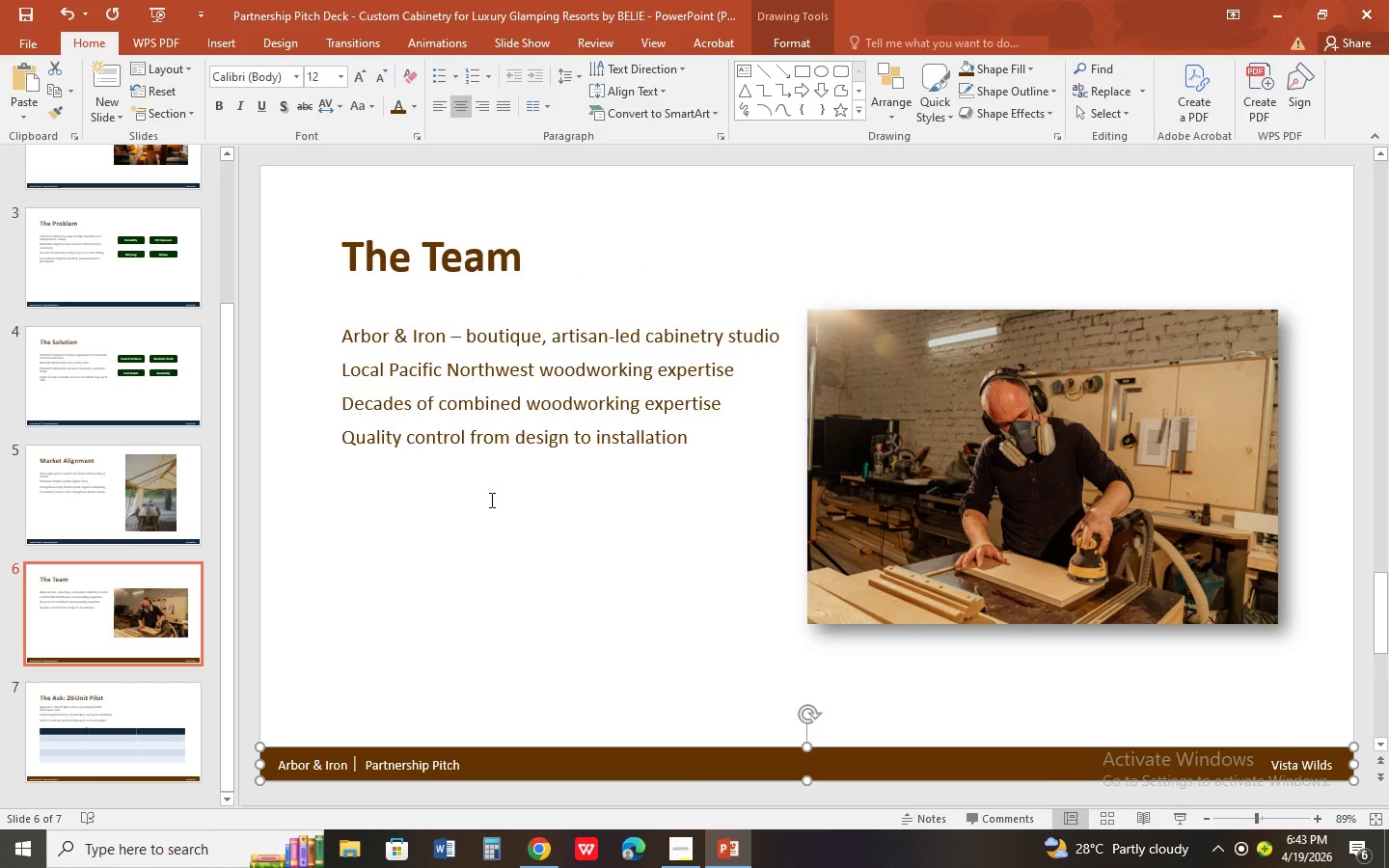 
scroll: coordinate [490, 500], scroll_direction: up, amount: 1.0
 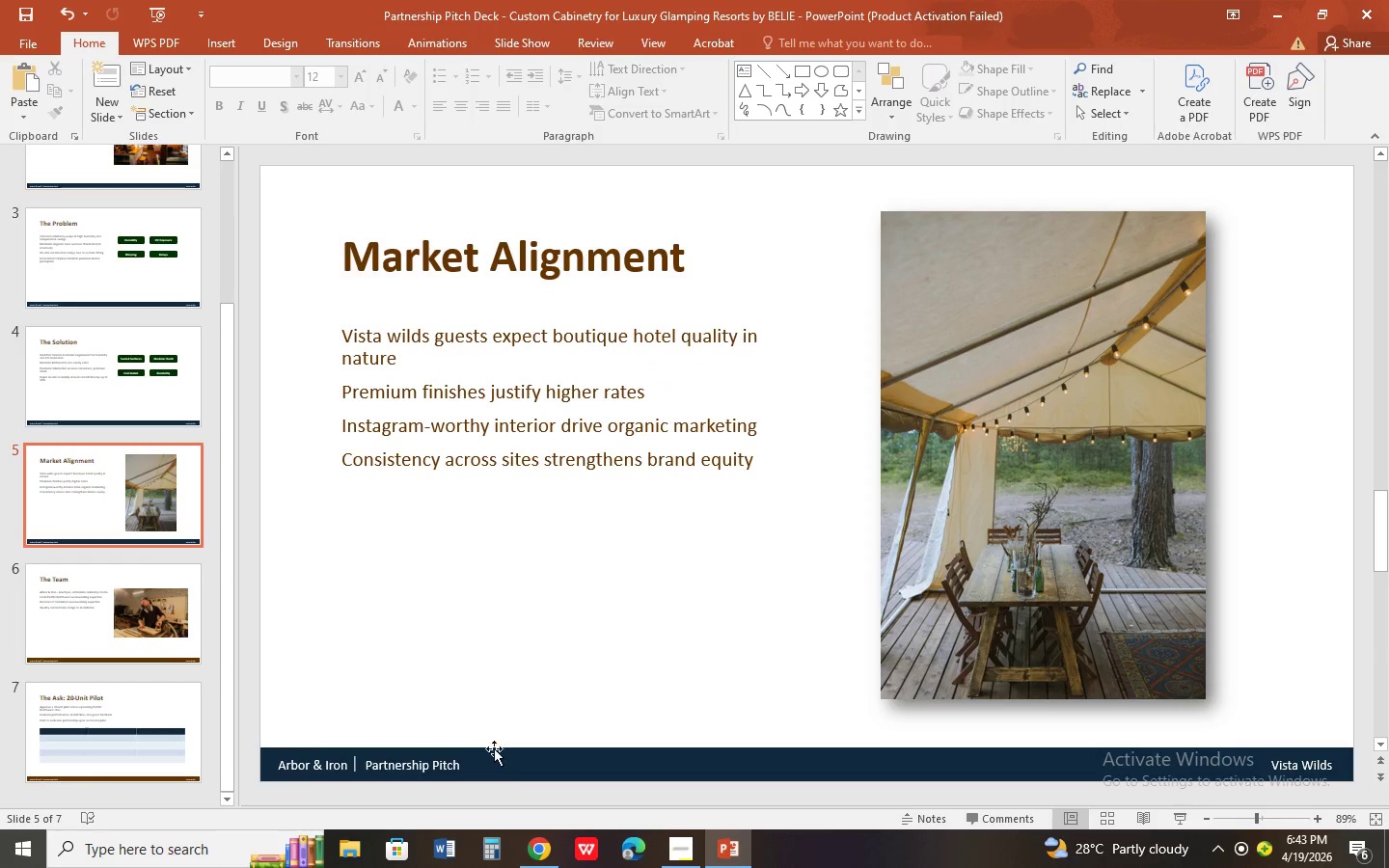 
left_click([507, 764])
 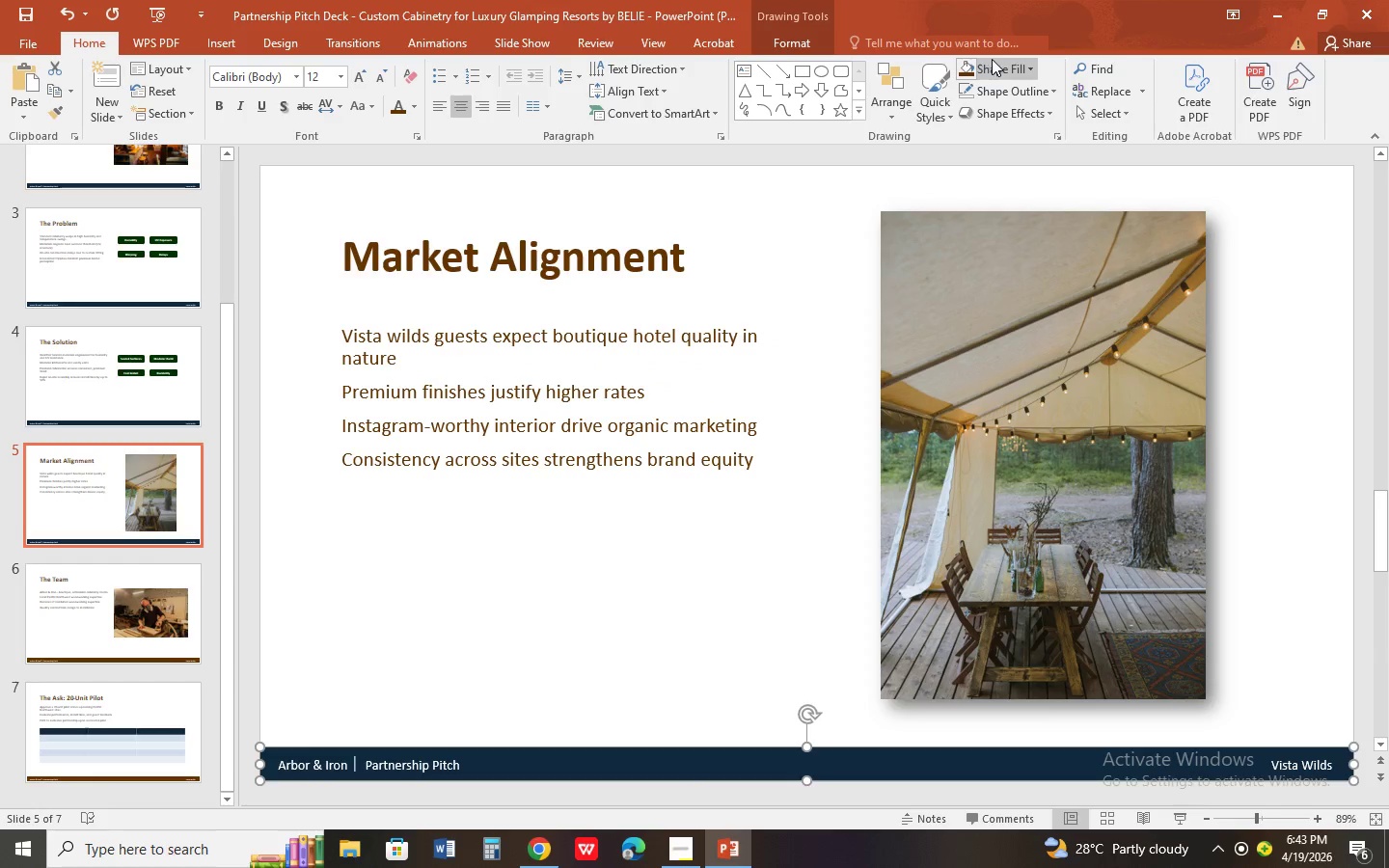 
left_click([968, 66])
 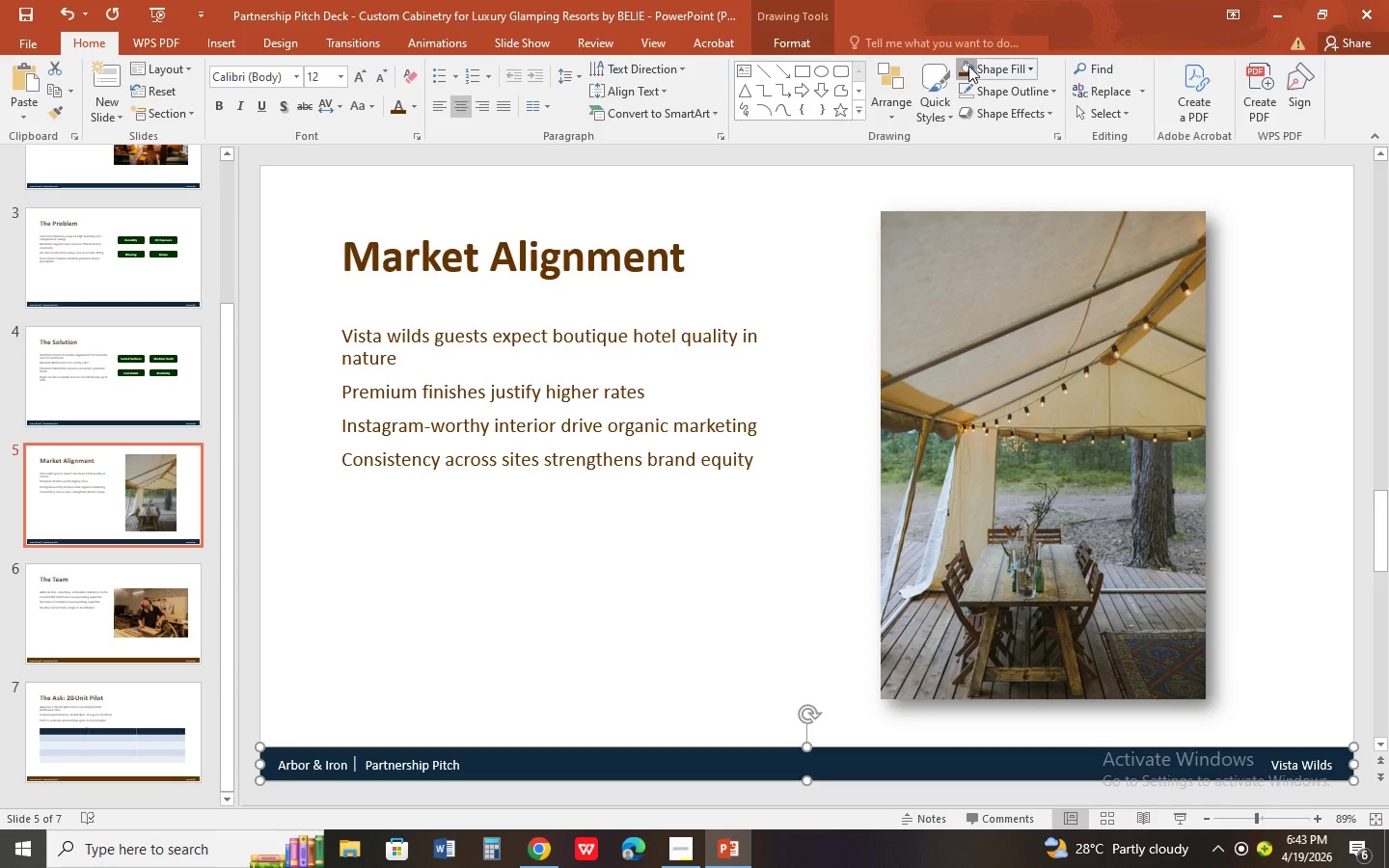 
scroll: coordinate [739, 355], scroll_direction: up, amount: 1.0
 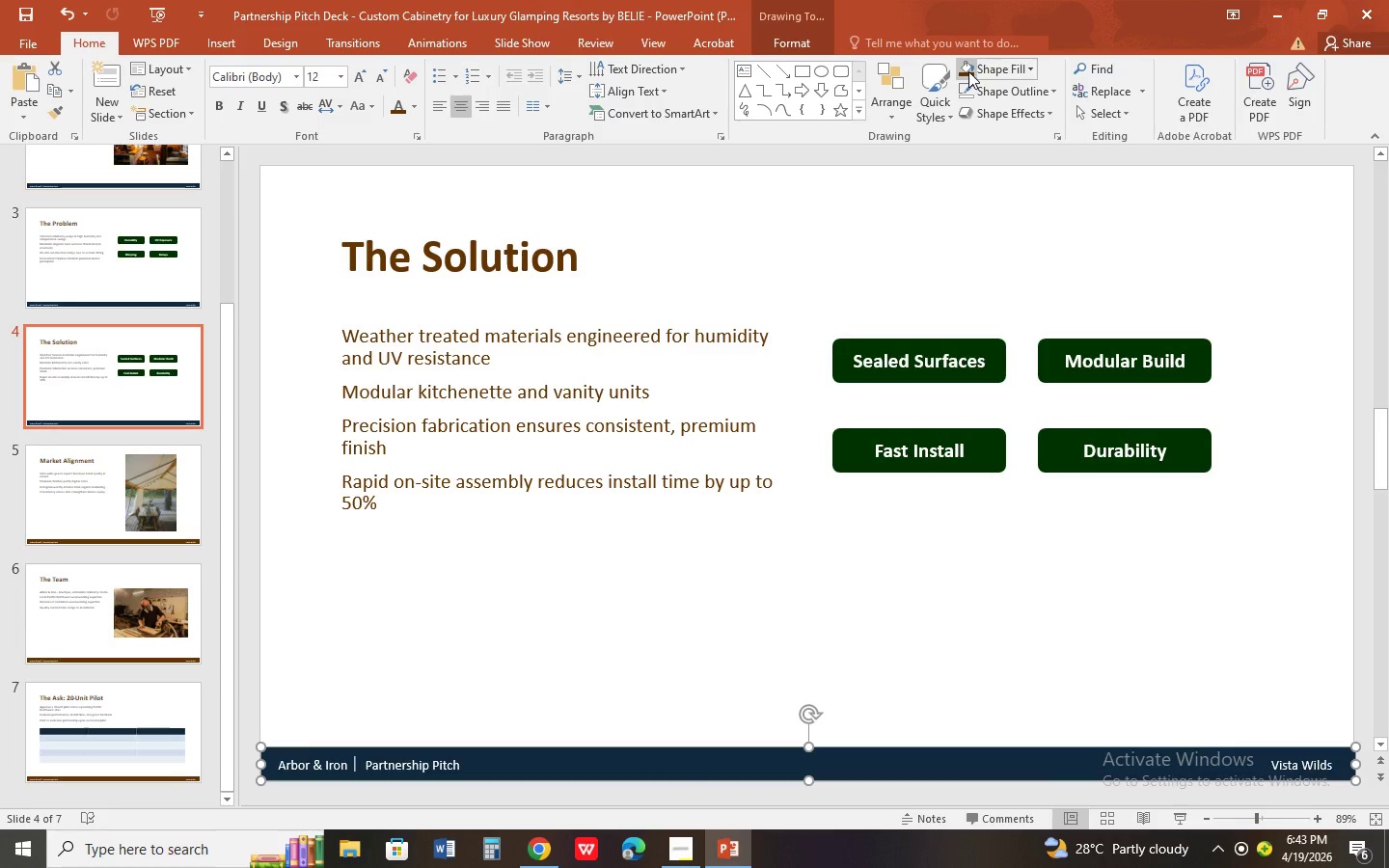 
left_click([968, 71])
 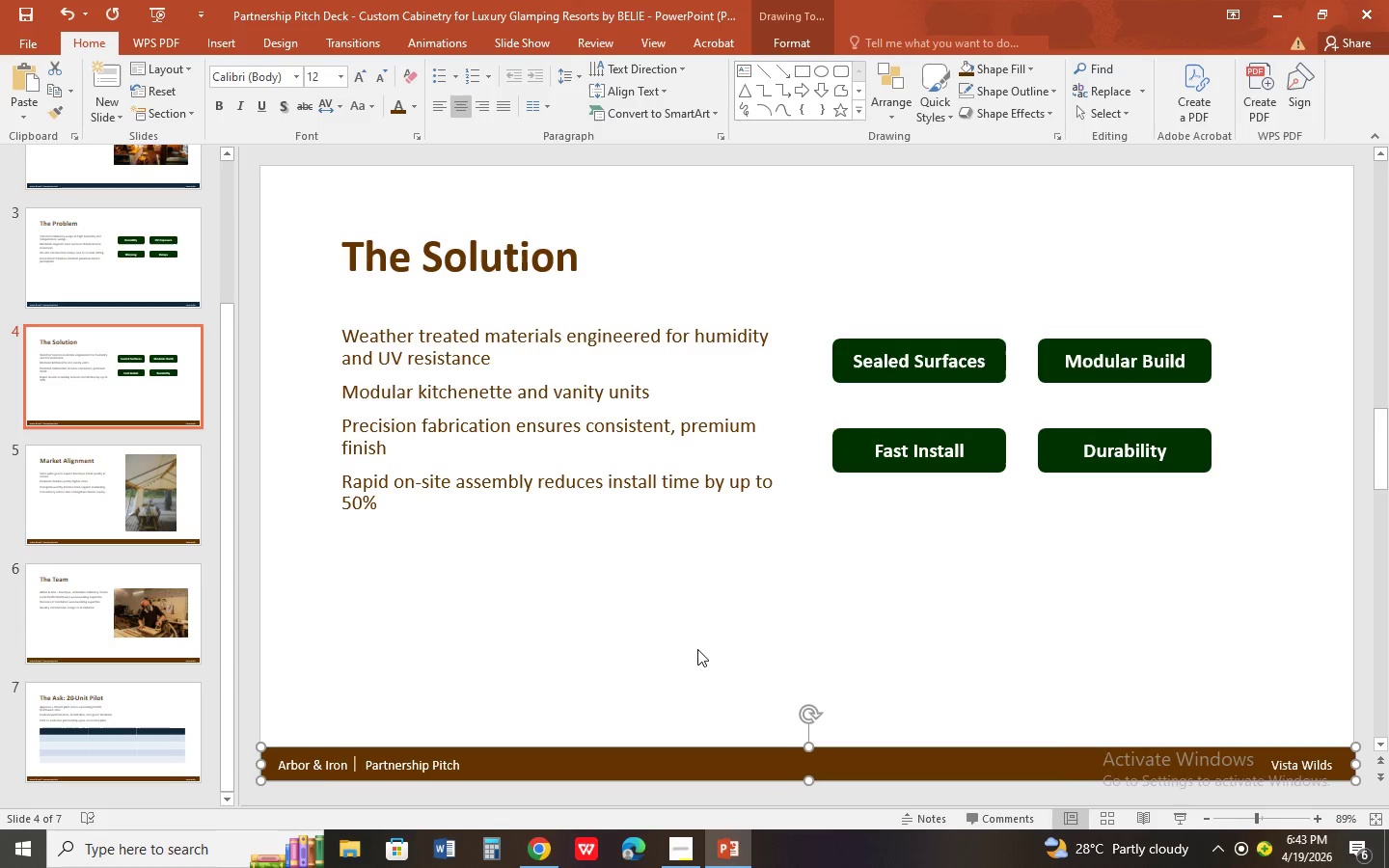 
scroll: coordinate [697, 650], scroll_direction: up, amount: 1.0
 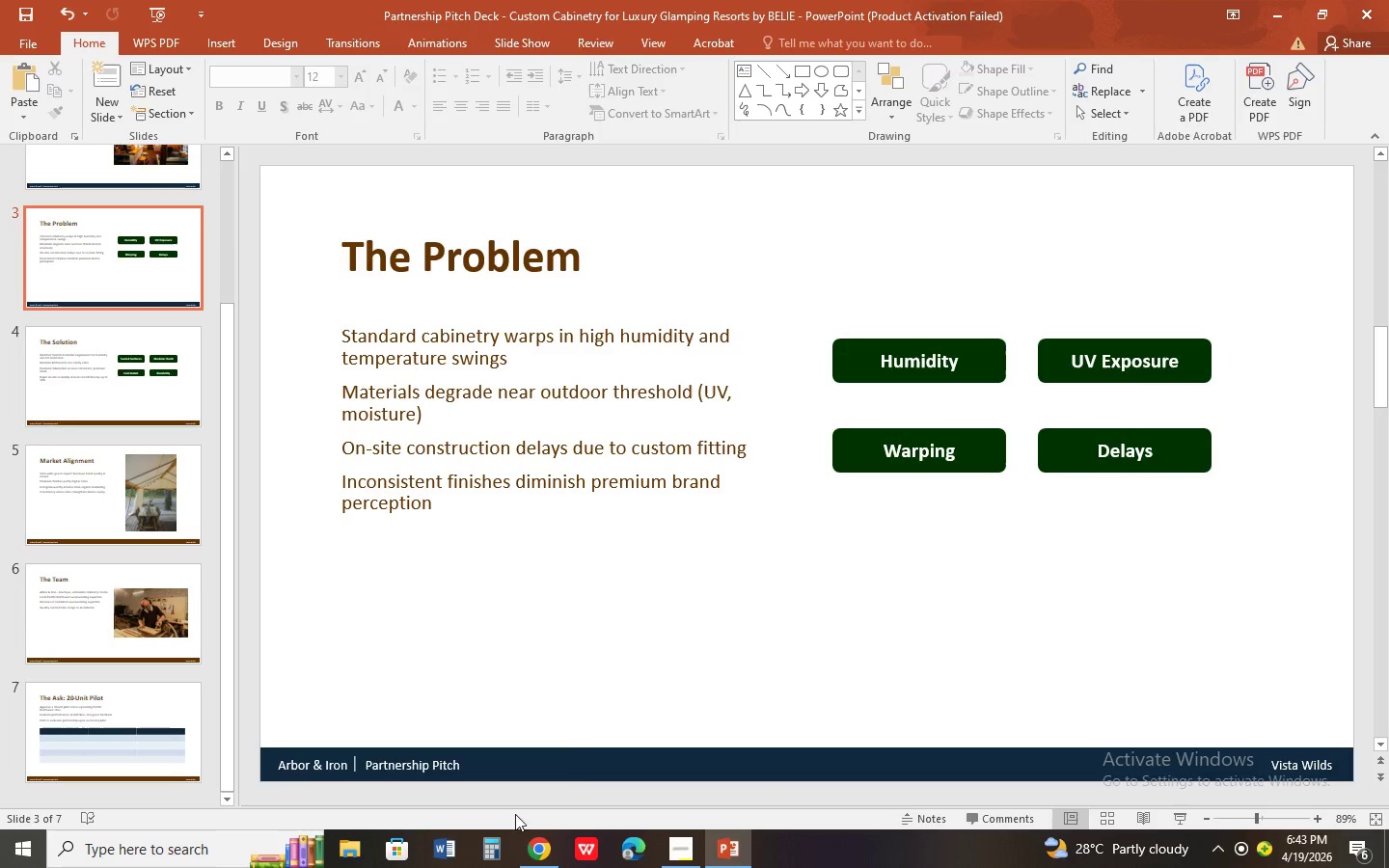 
left_click([561, 754])
 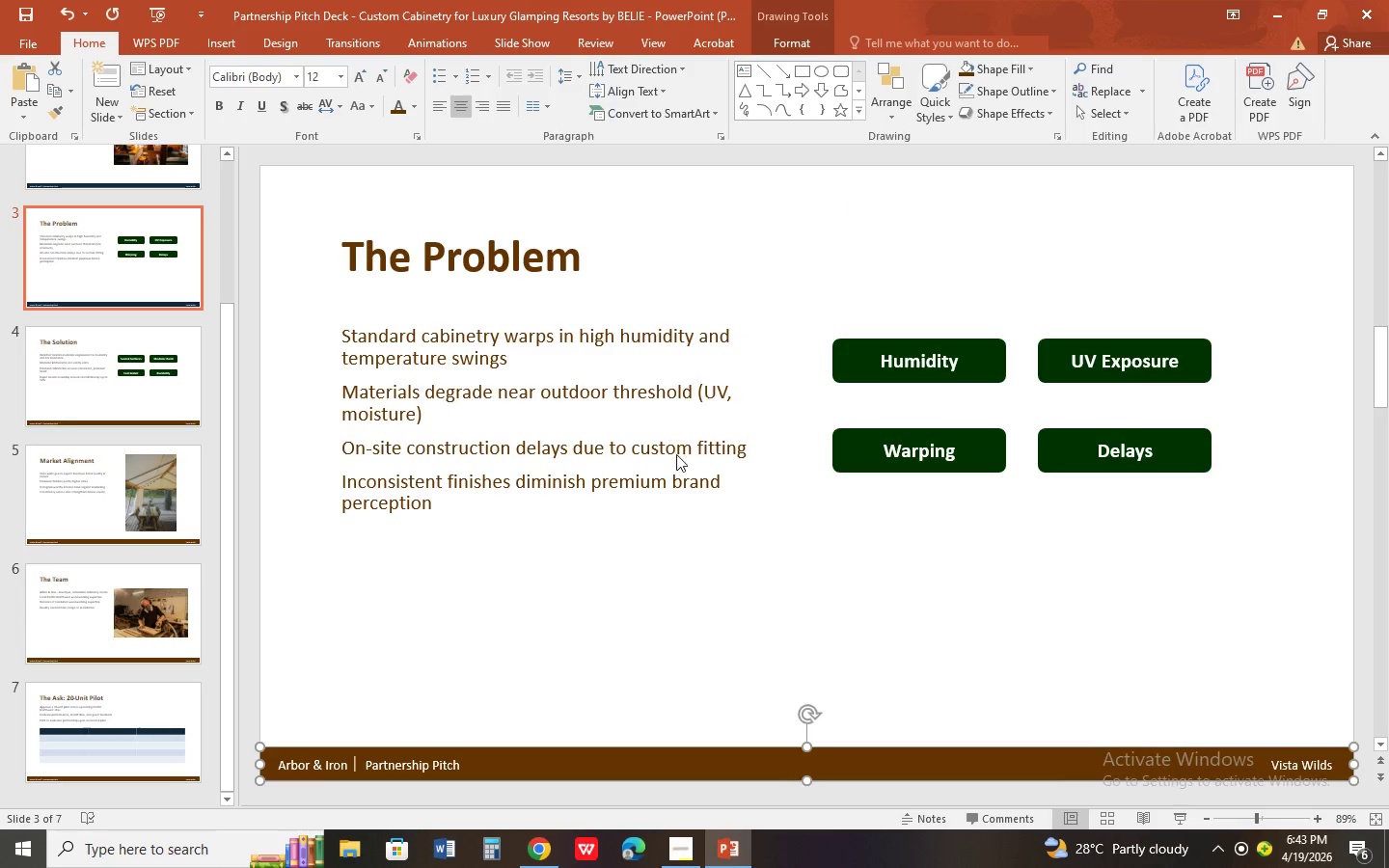 
scroll: coordinate [664, 457], scroll_direction: up, amount: 1.0
 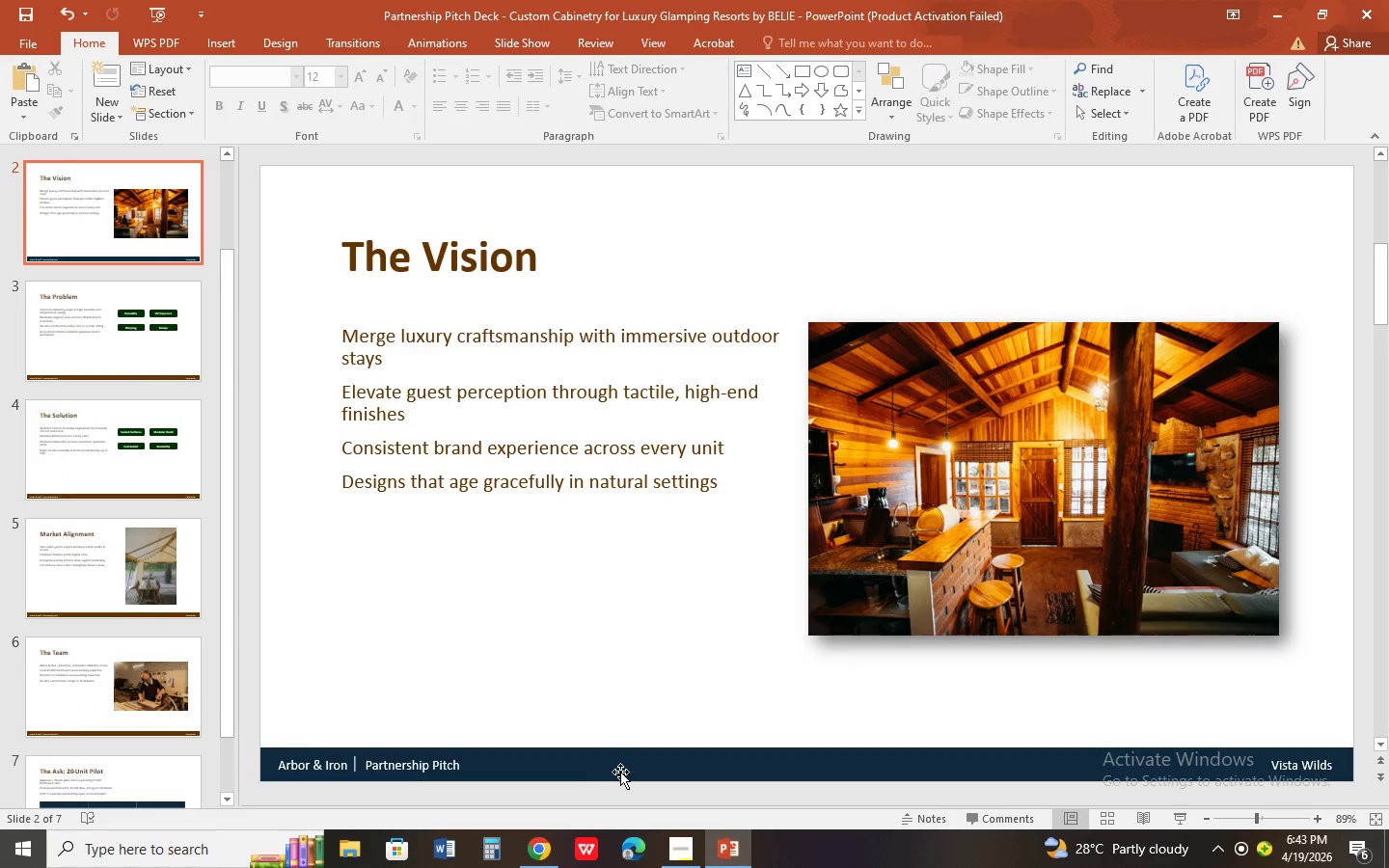 
left_click([620, 771])
 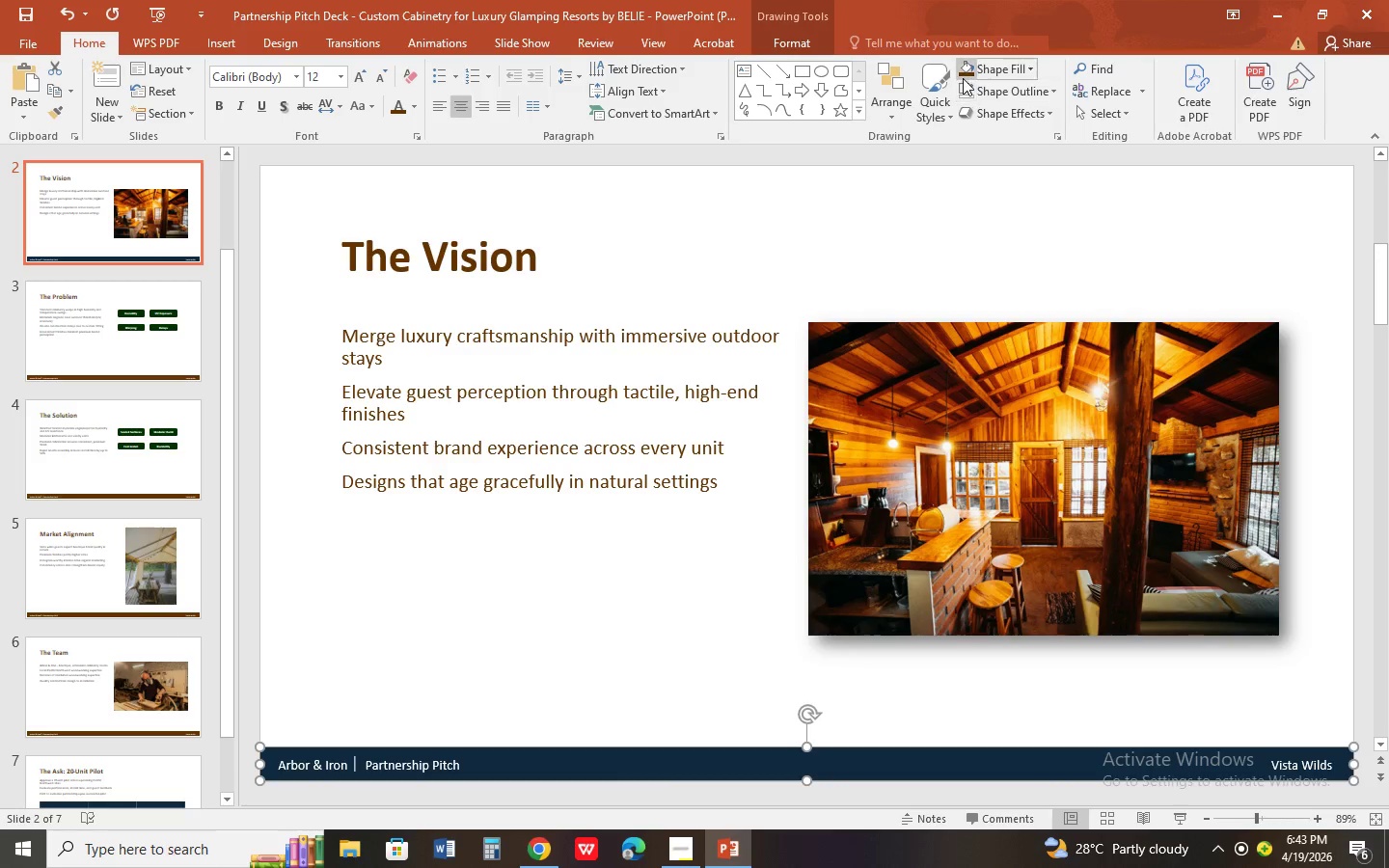 
left_click([963, 76])
 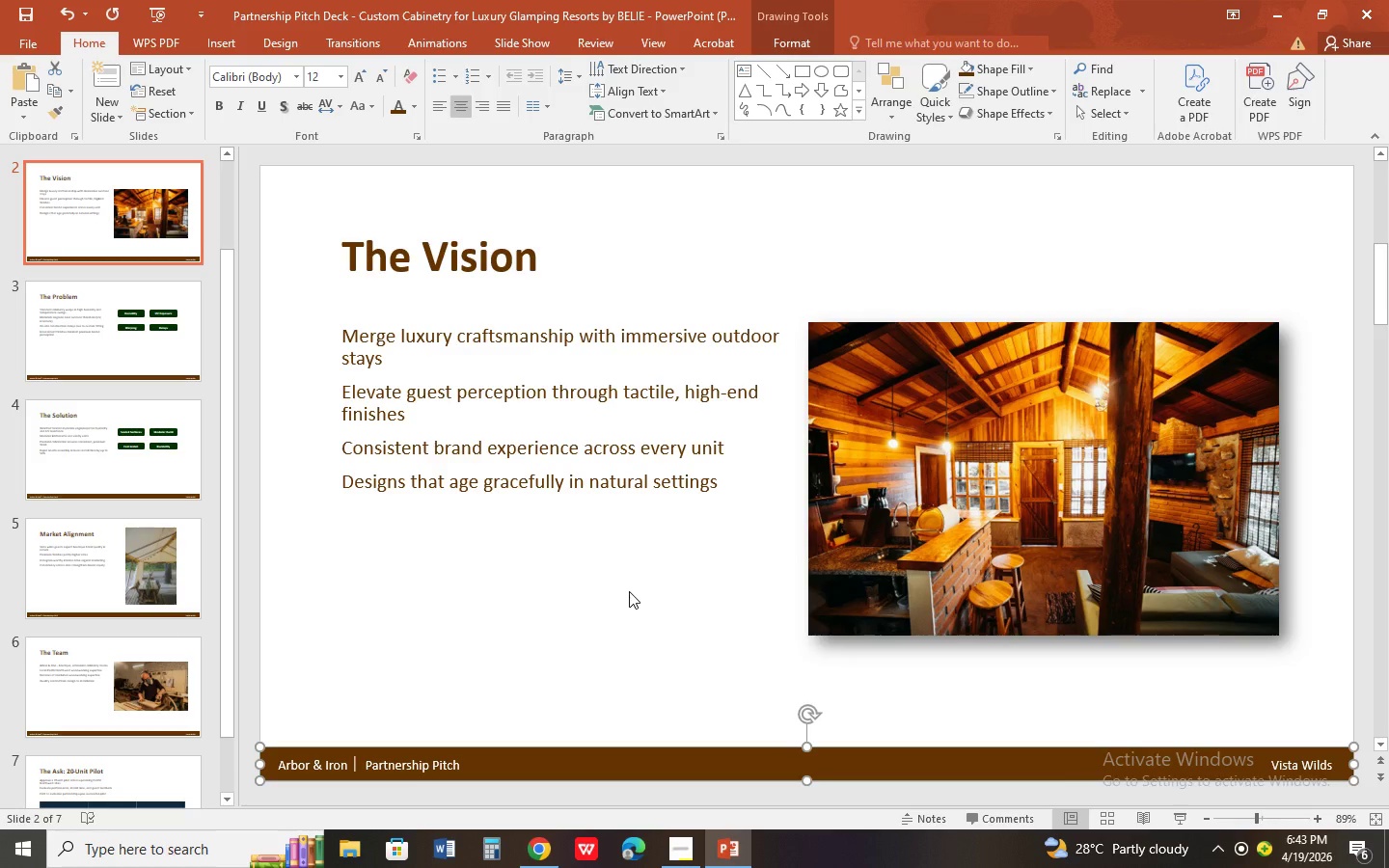 
scroll: coordinate [629, 591], scroll_direction: up, amount: 1.0
 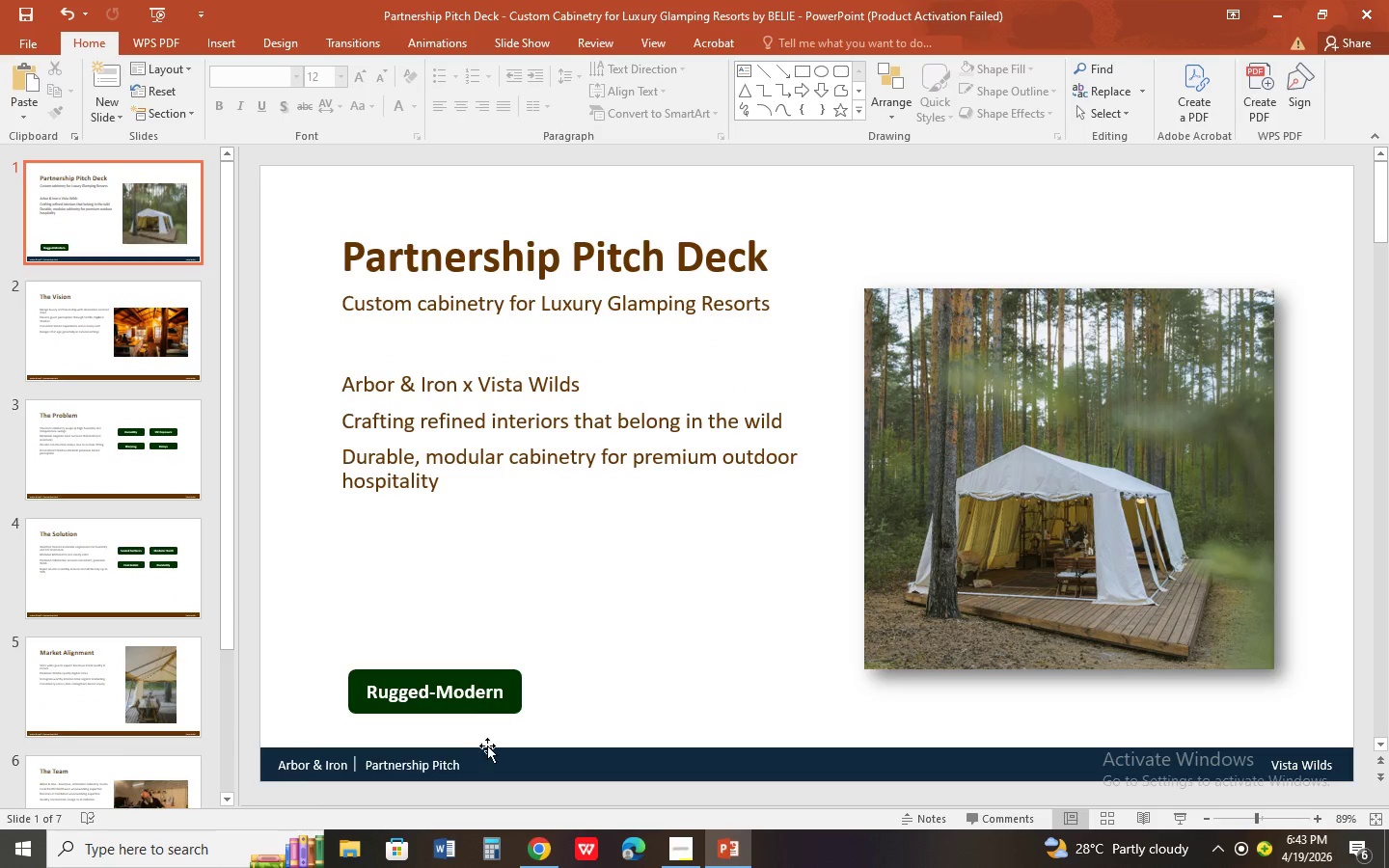 
left_click([498, 756])
 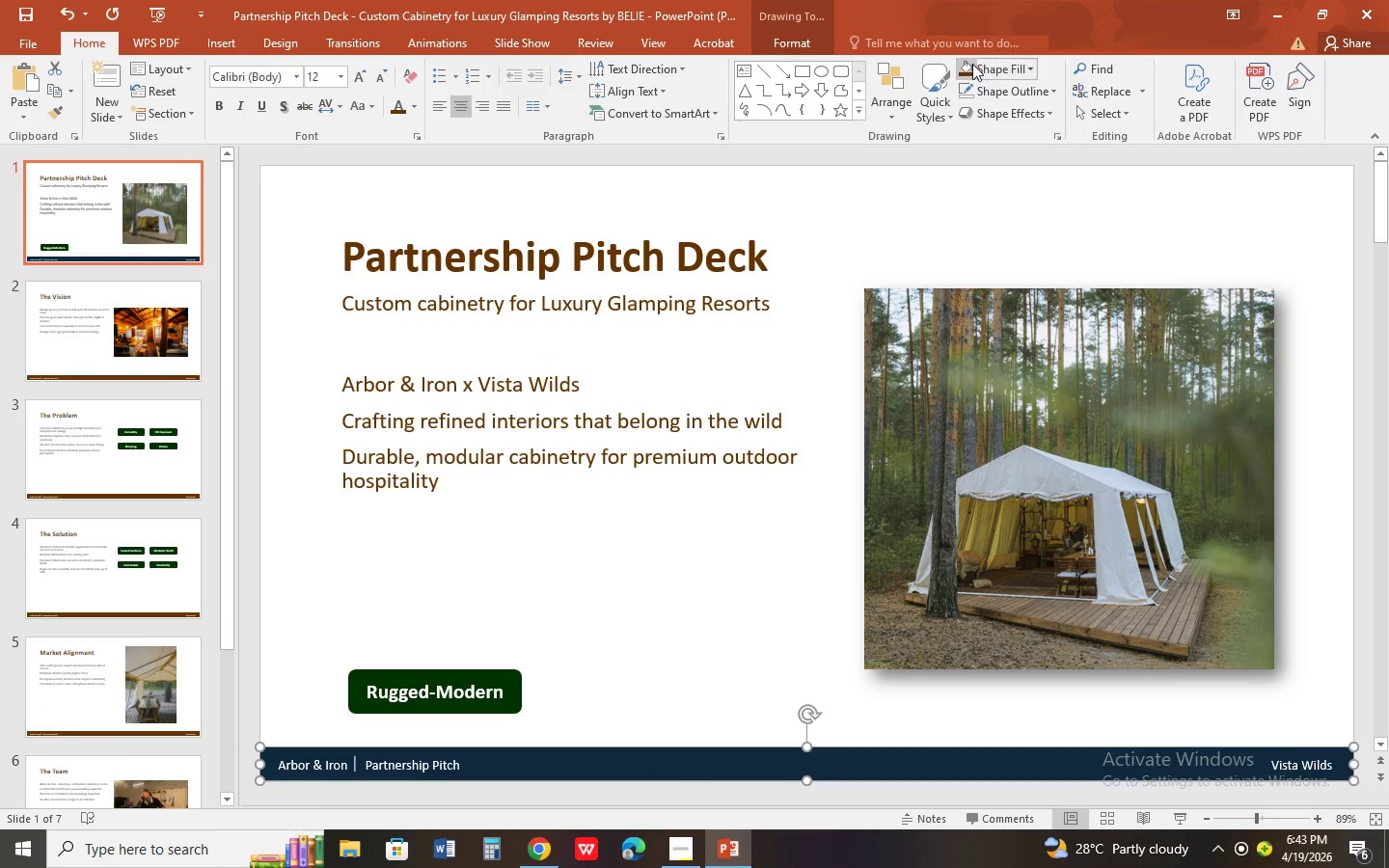 
left_click([972, 64])
 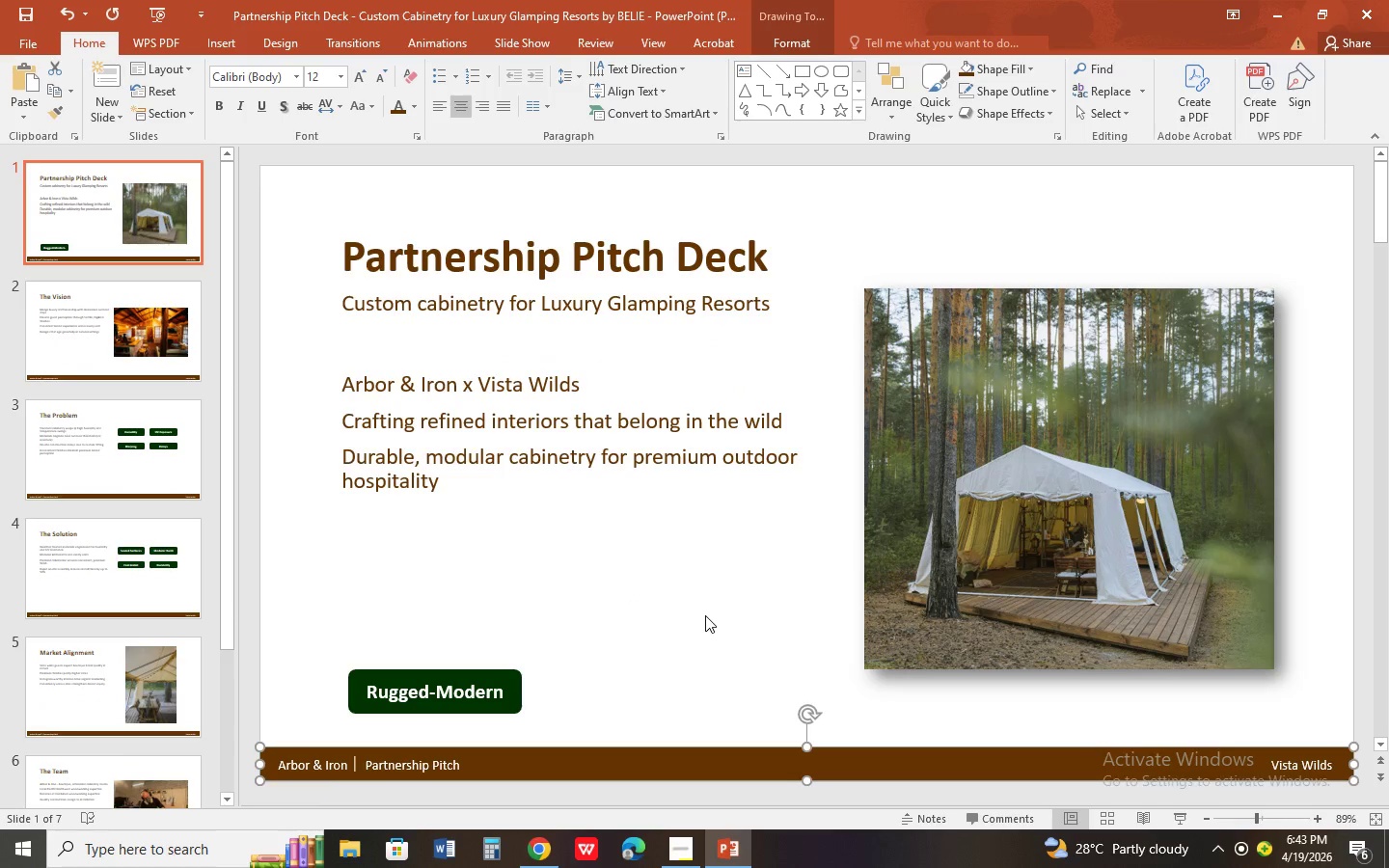 
key(Escape)
 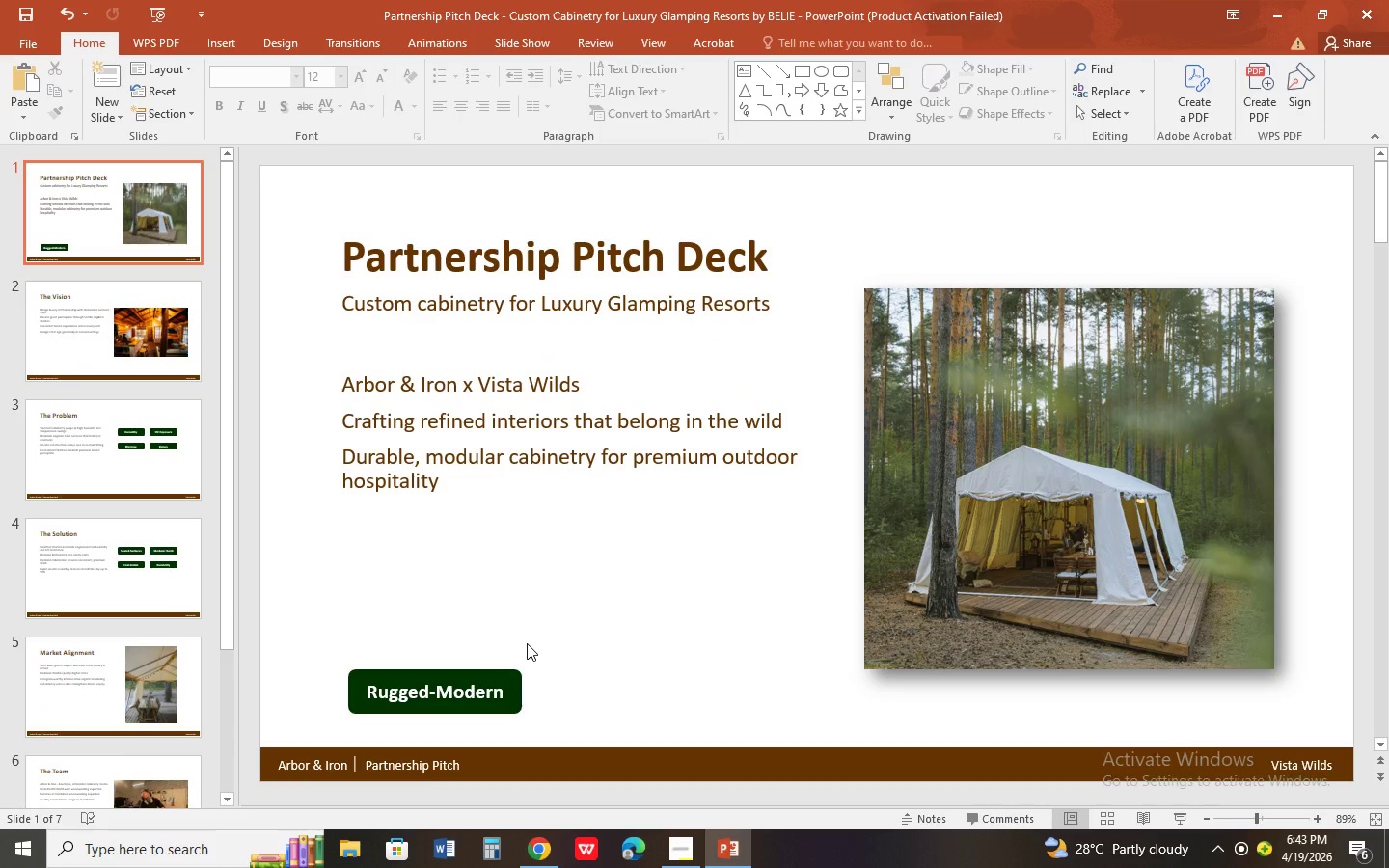 
key(Escape)
 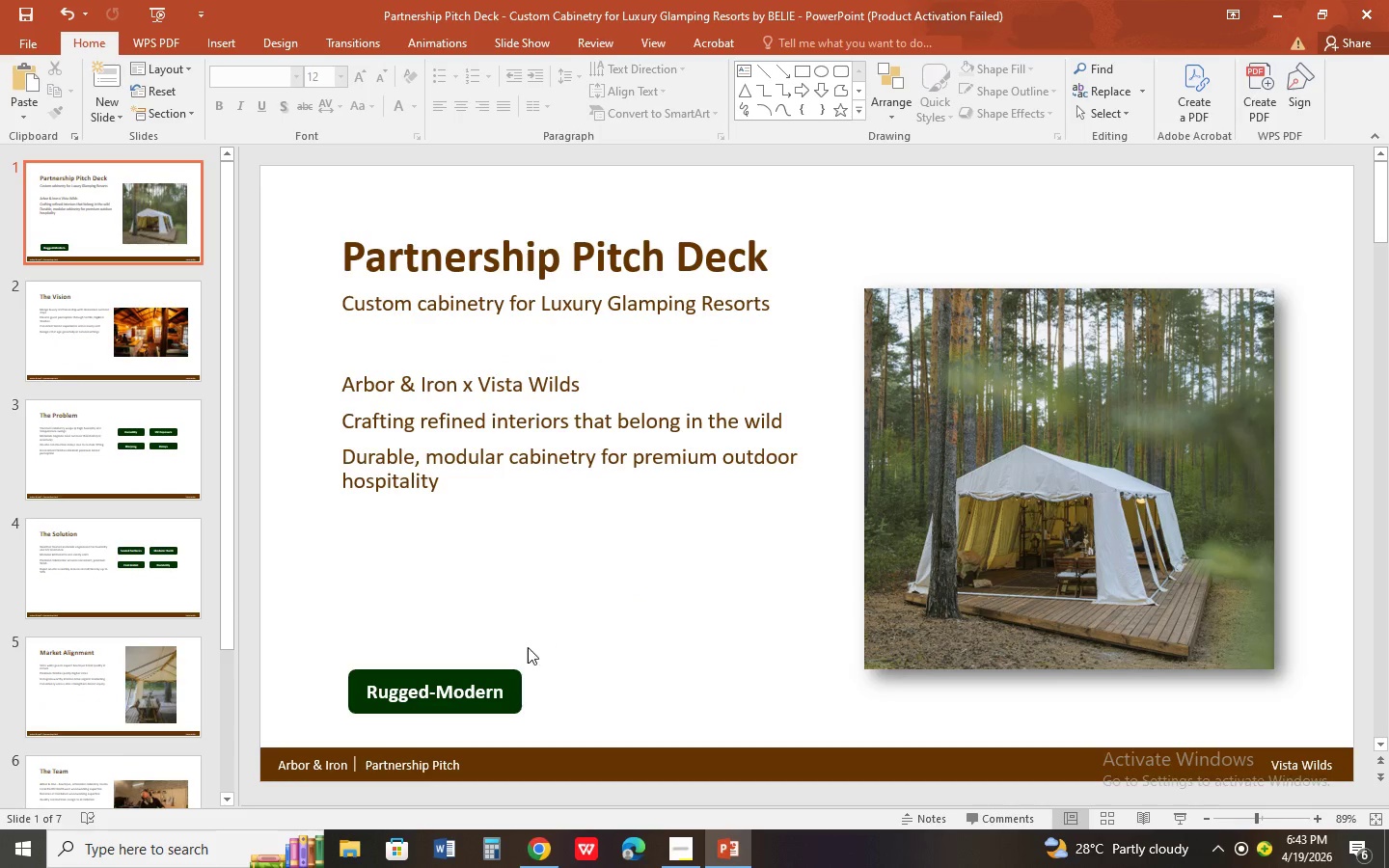 
wait(8.97)
 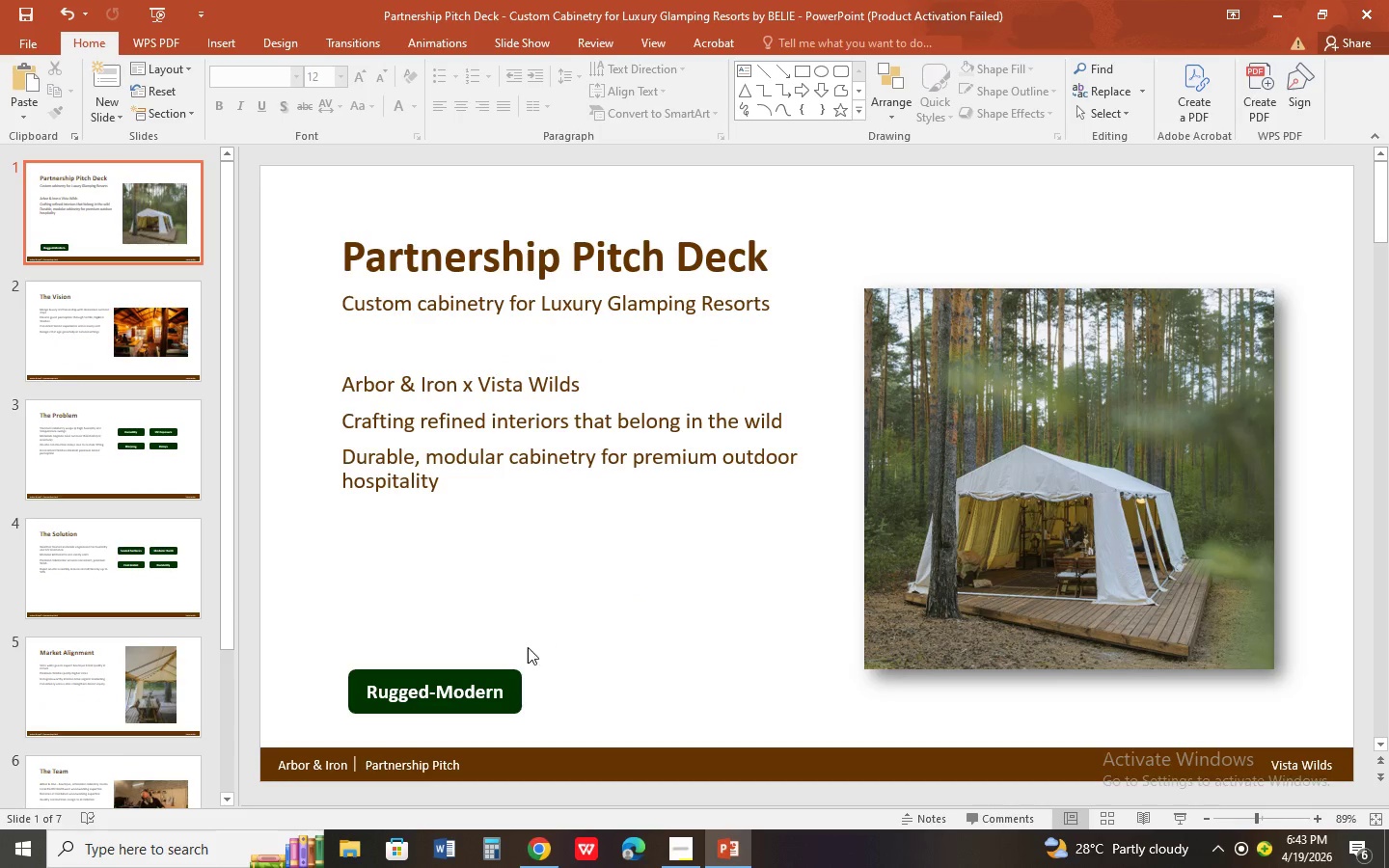 
scroll: coordinate [718, 605], scroll_direction: down, amount: 1.0
 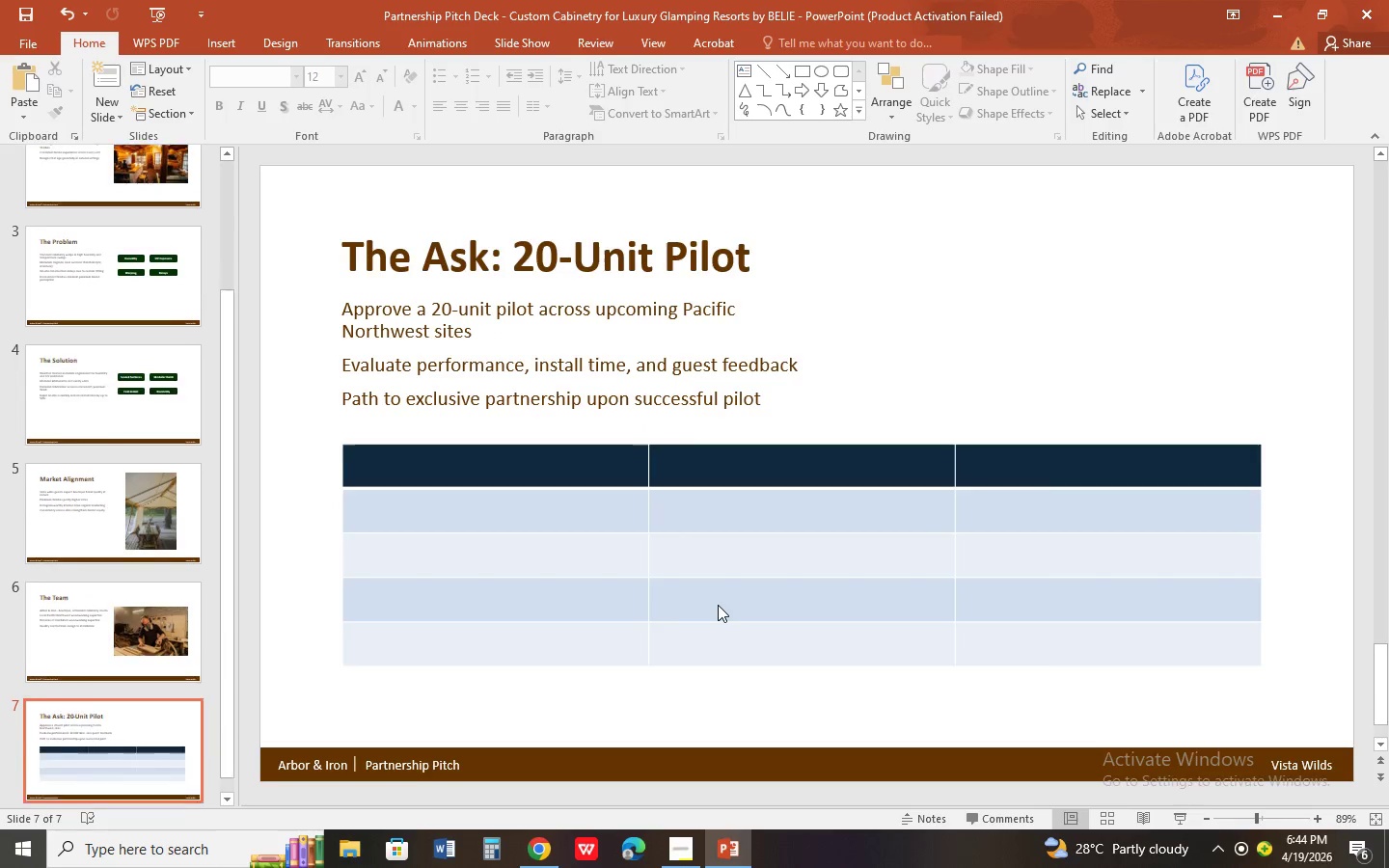 
left_click_drag(start_coordinate=[616, 466], to_coordinate=[1060, 465])
 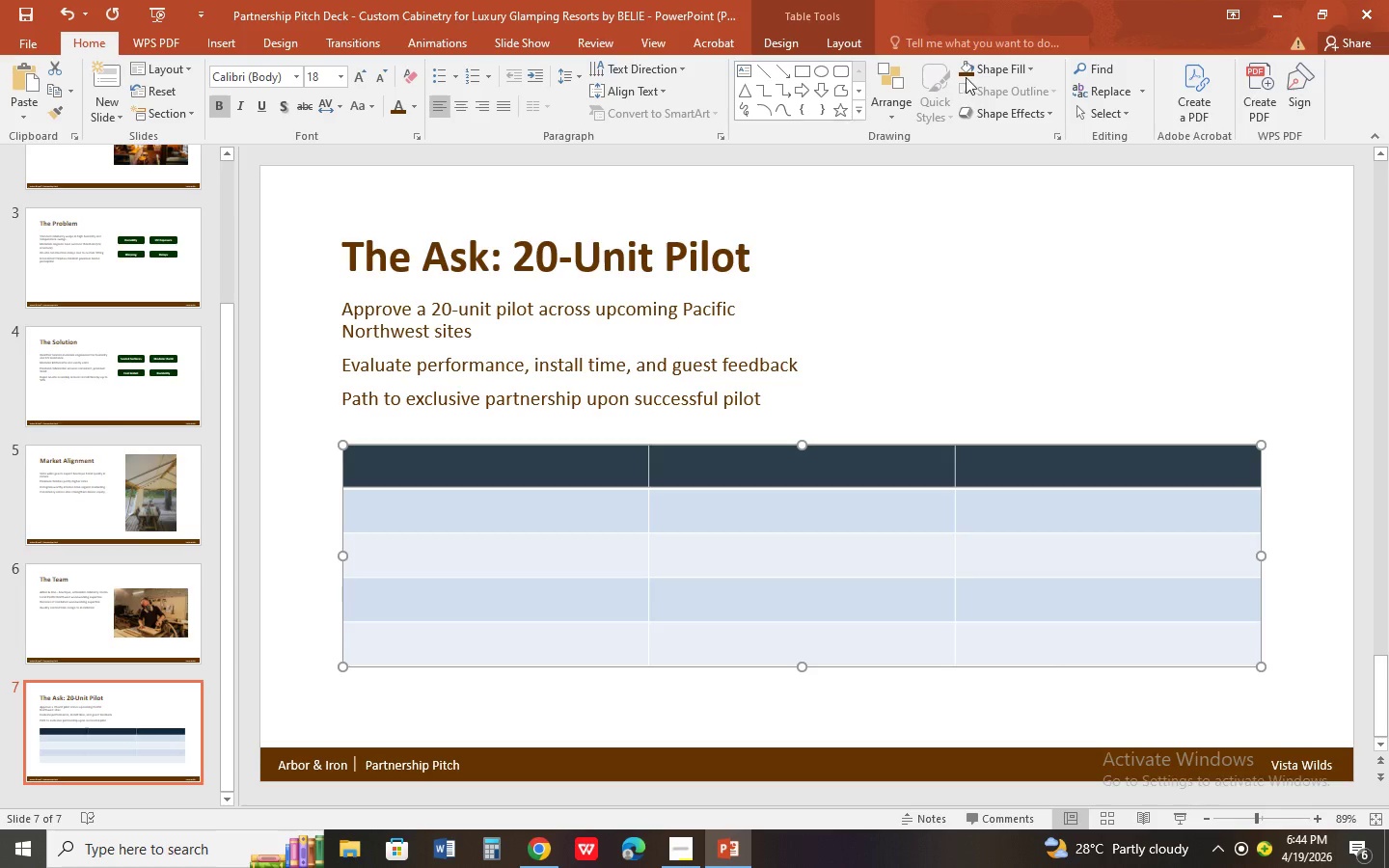 
left_click([966, 71])
 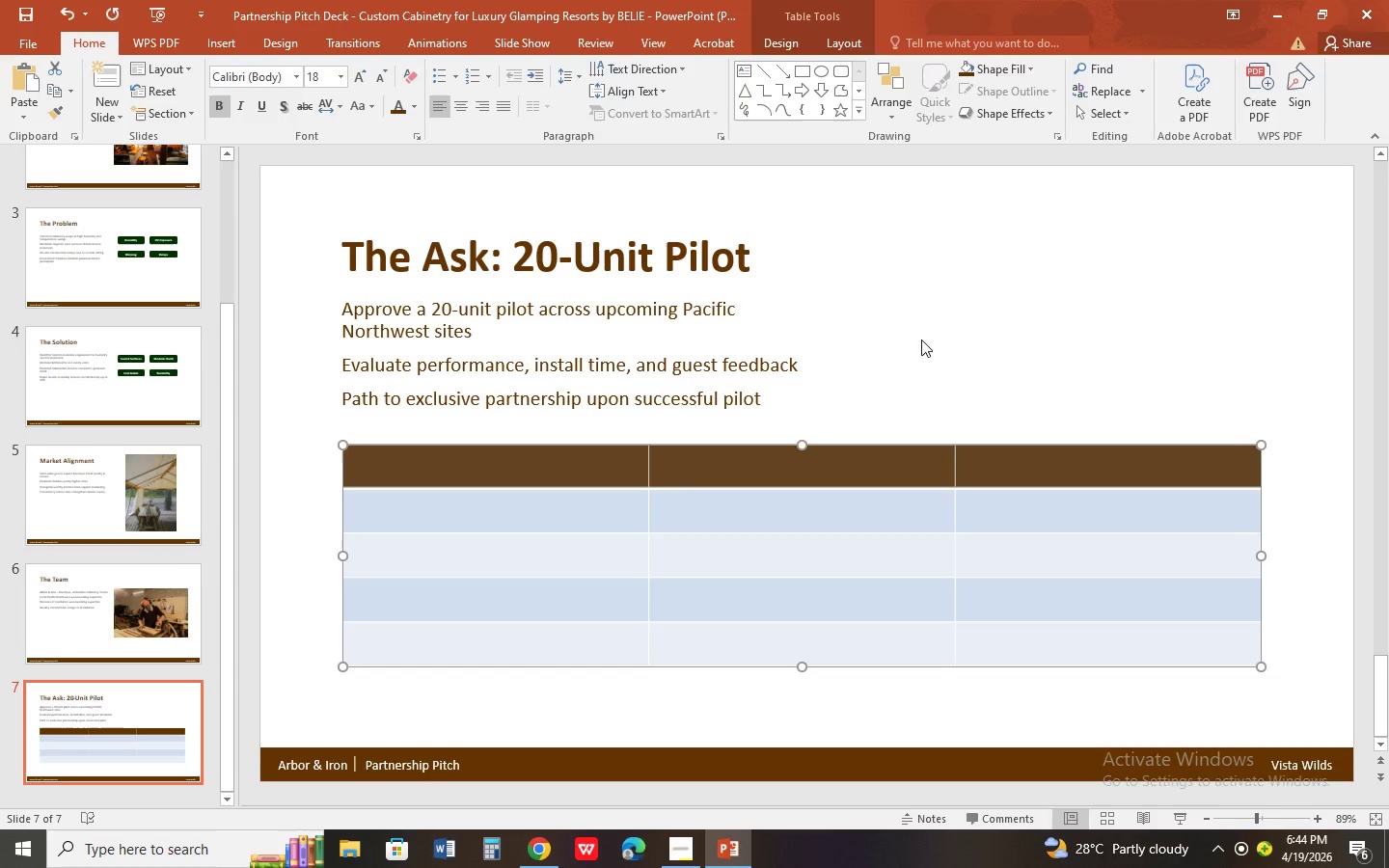 
left_click([921, 339])
 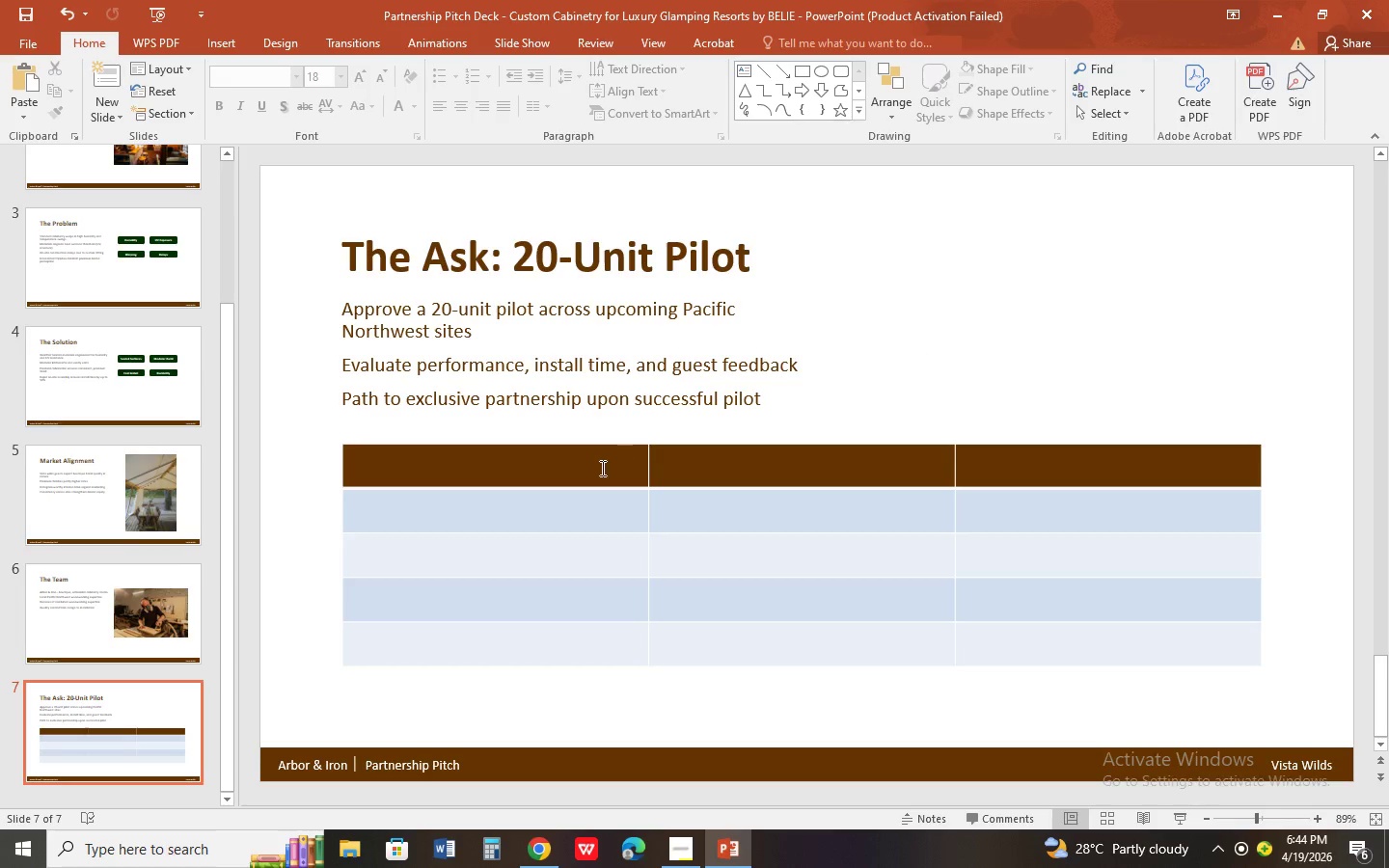 
left_click([593, 468])
 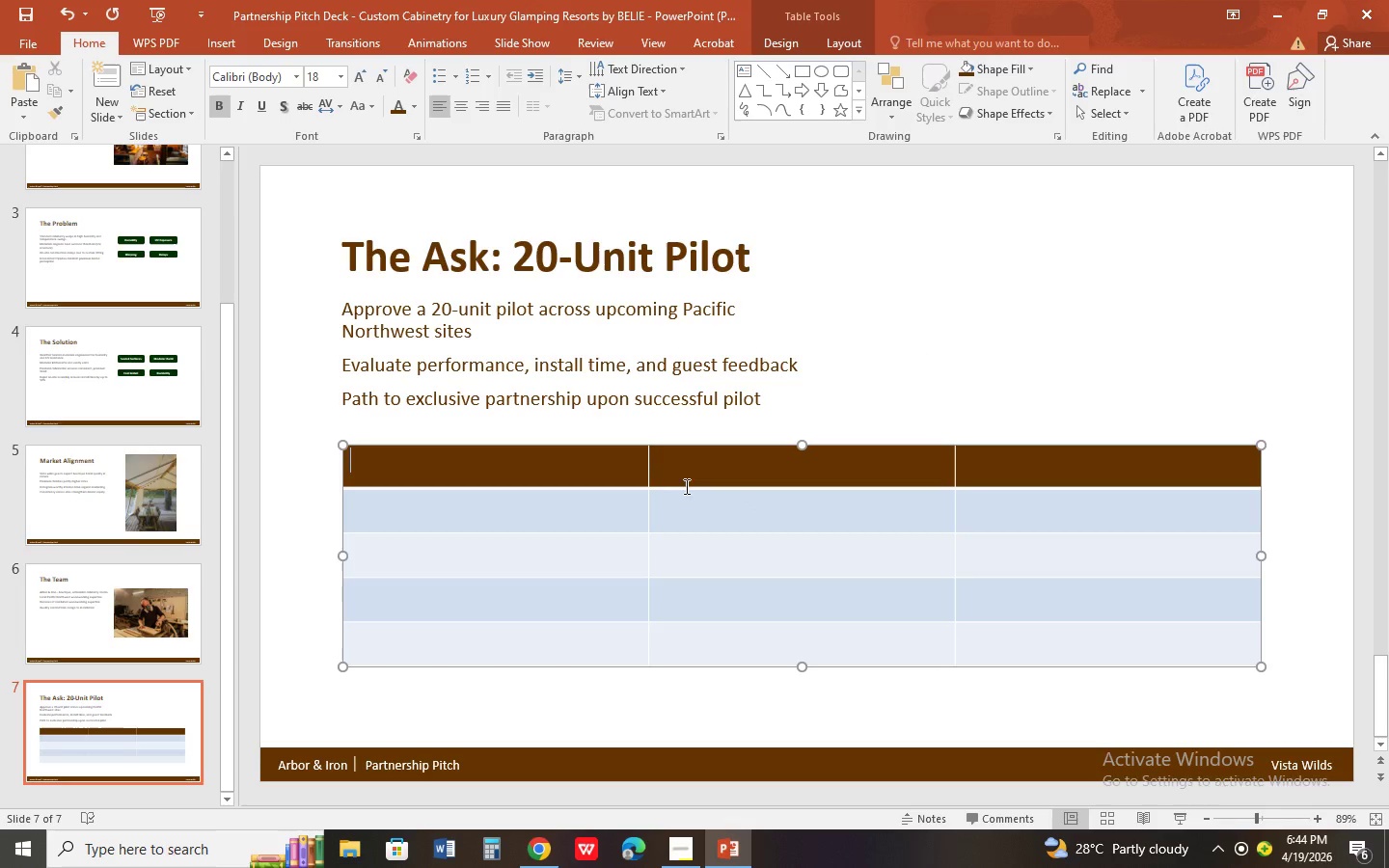 
hold_key(key=ControlLeft, duration=0.45)
 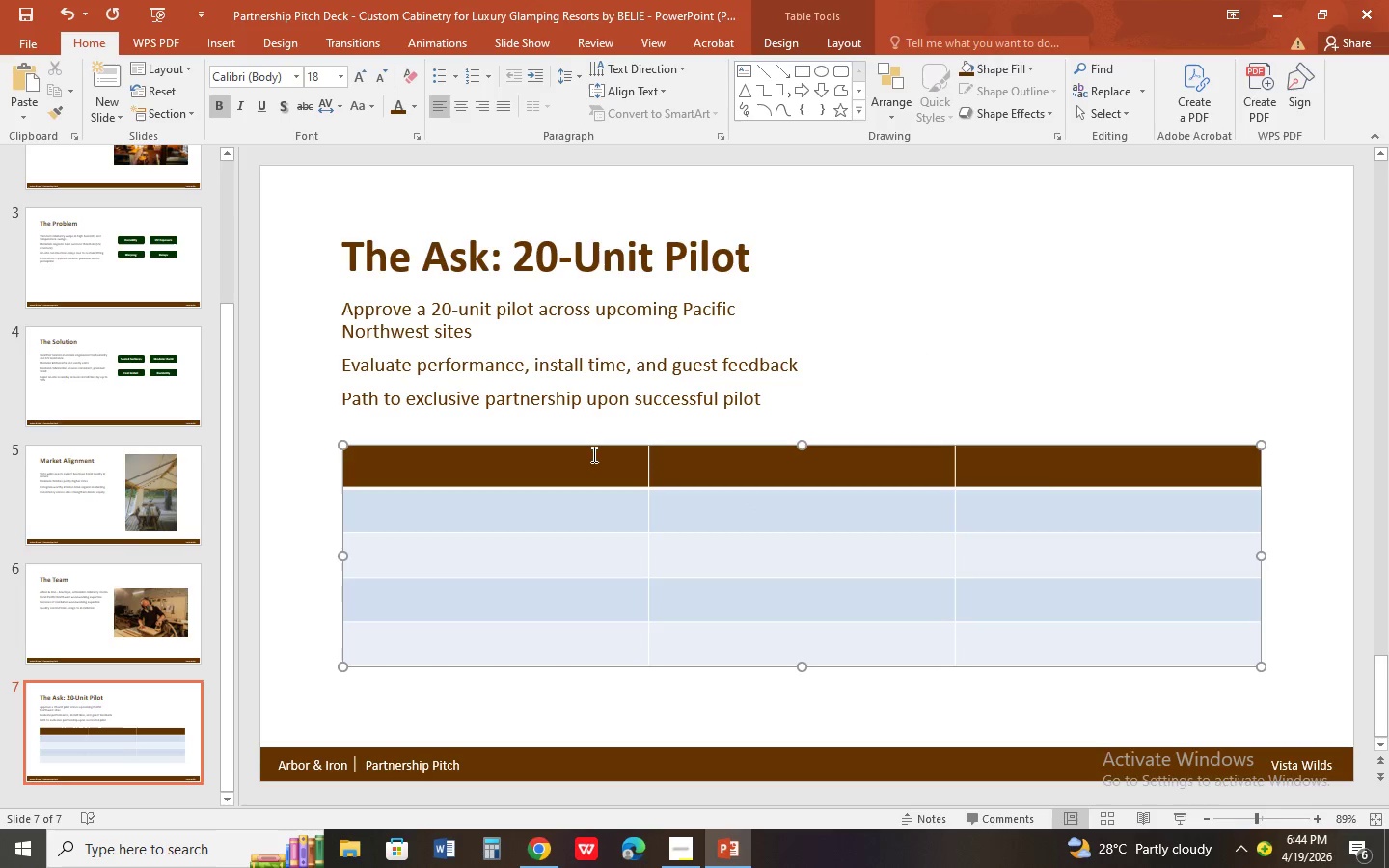 
wait(6.7)
 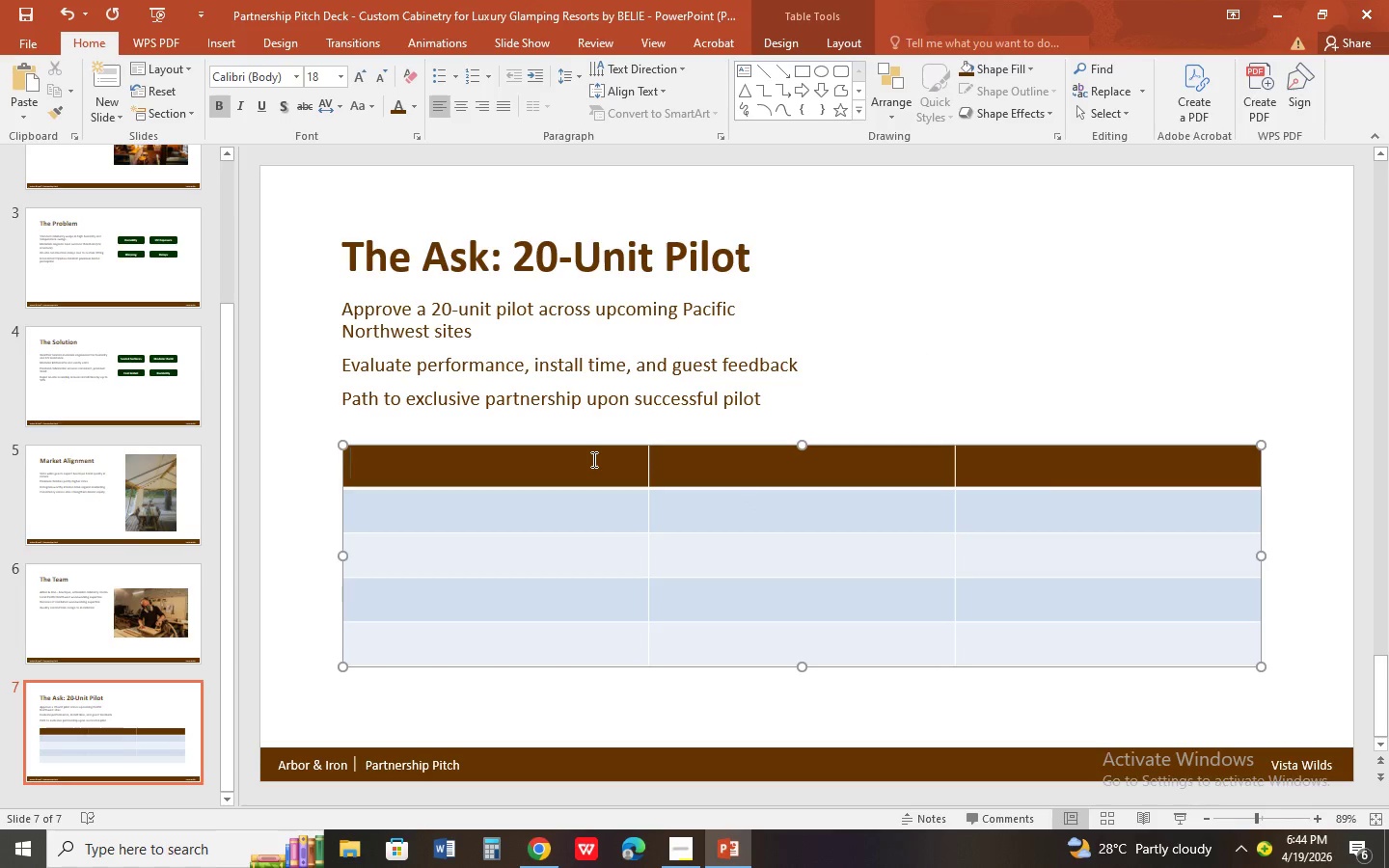 
type(phasev)
key(Backspace)
type( )
 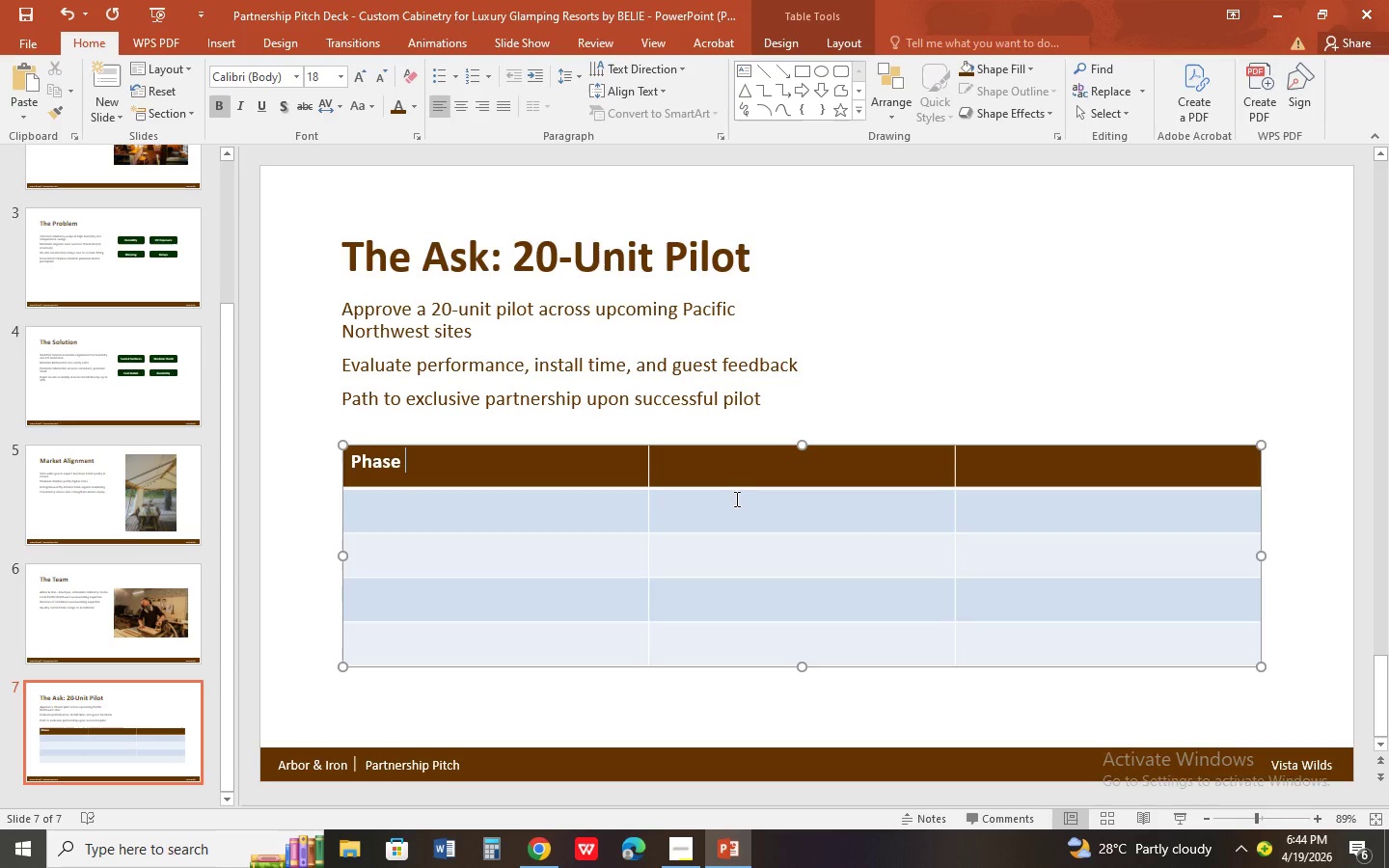 
left_click([744, 480])
 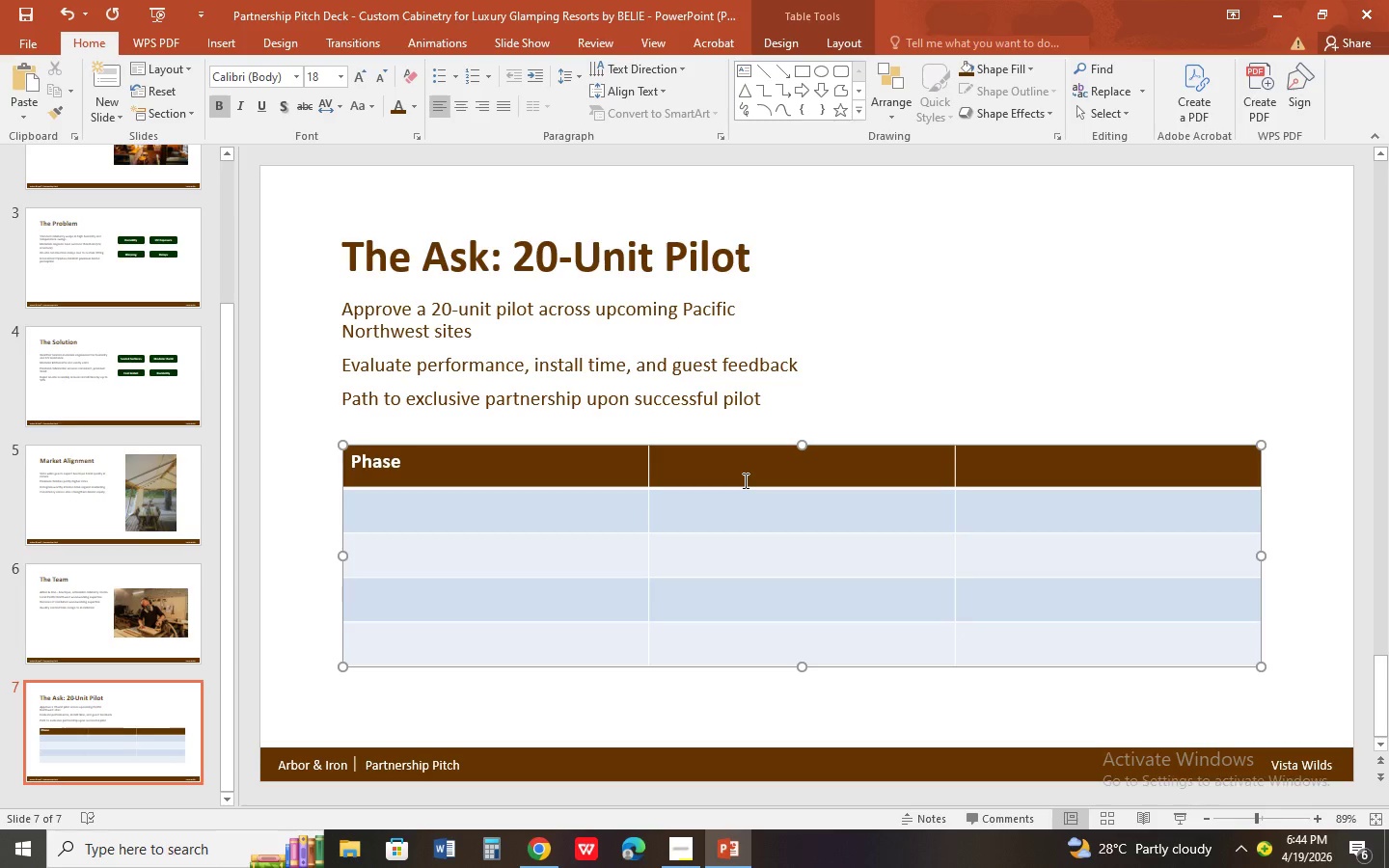 
type(duratoin)
key(Tab)
type(details )
 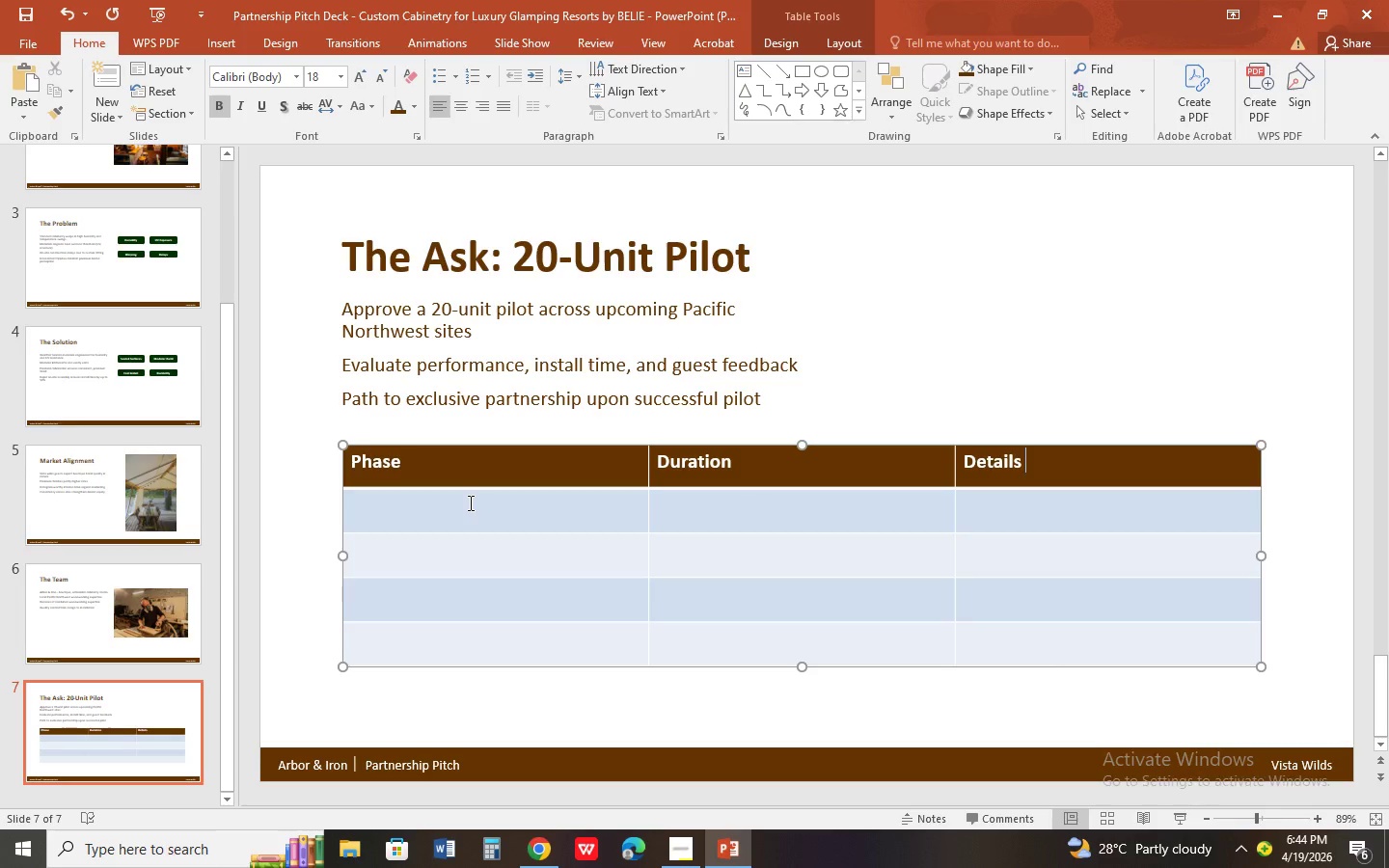 
left_click_drag(start_coordinate=[473, 502], to_coordinate=[999, 517])
 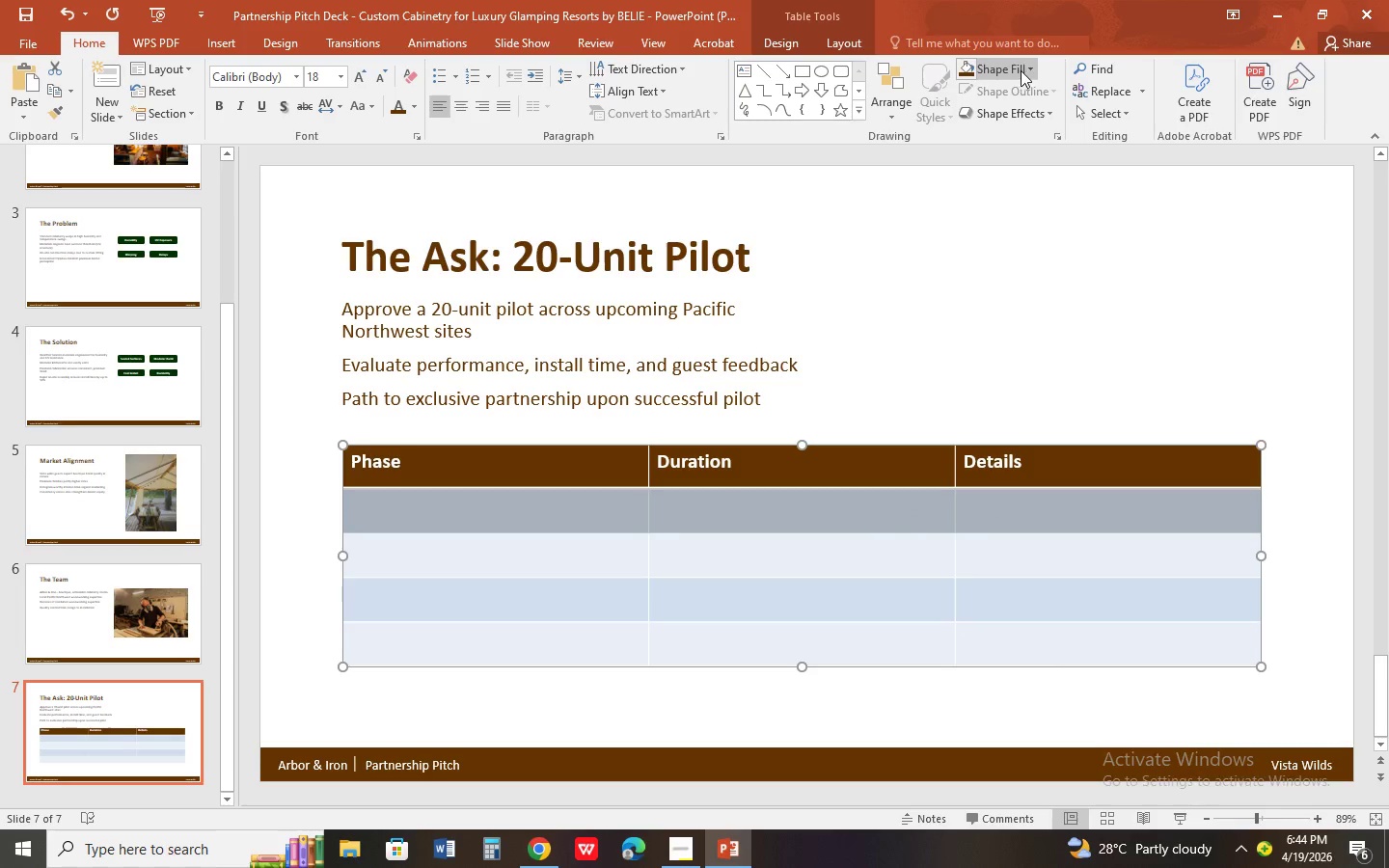 
left_click([1027, 66])
 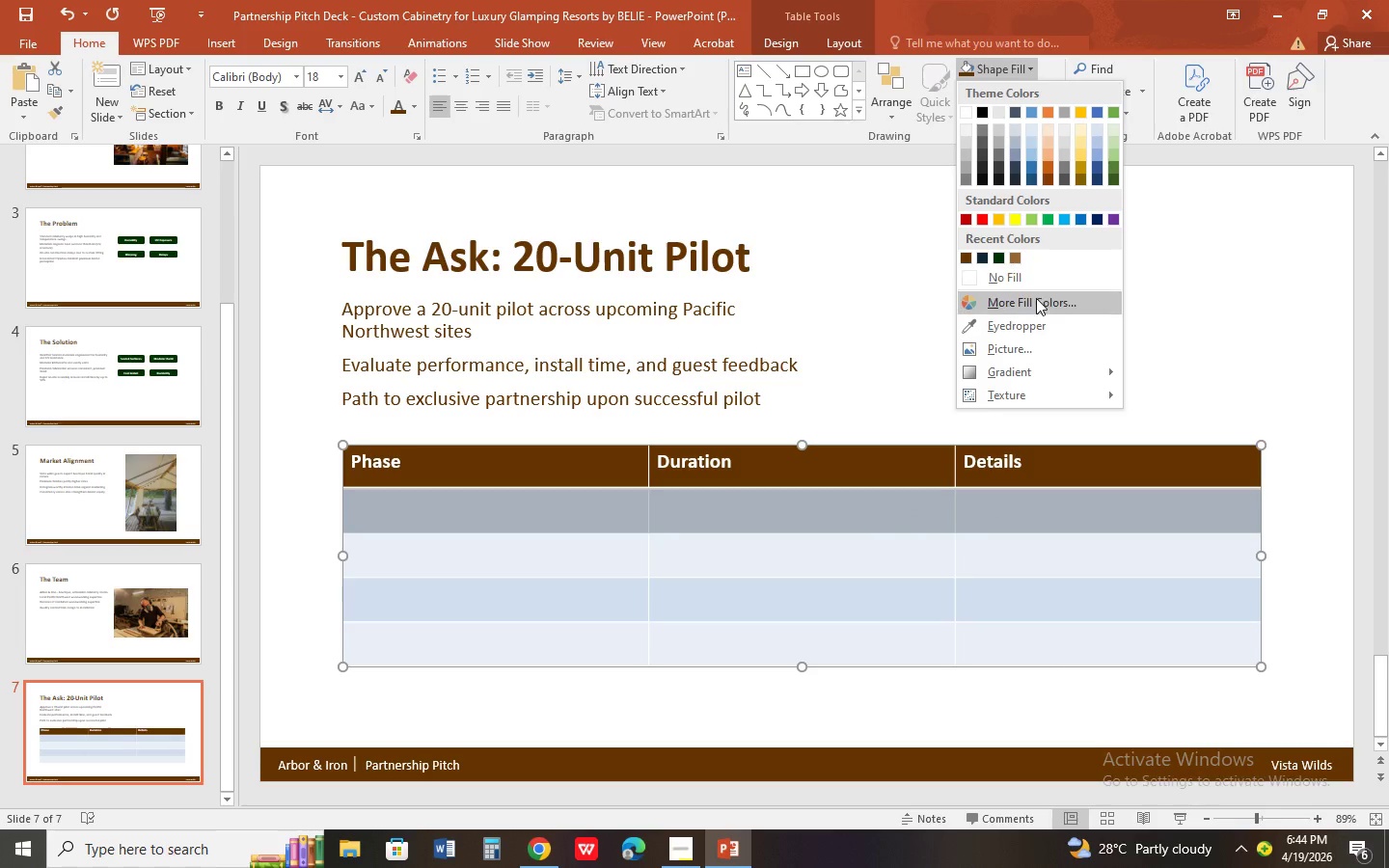 
left_click([1030, 307])
 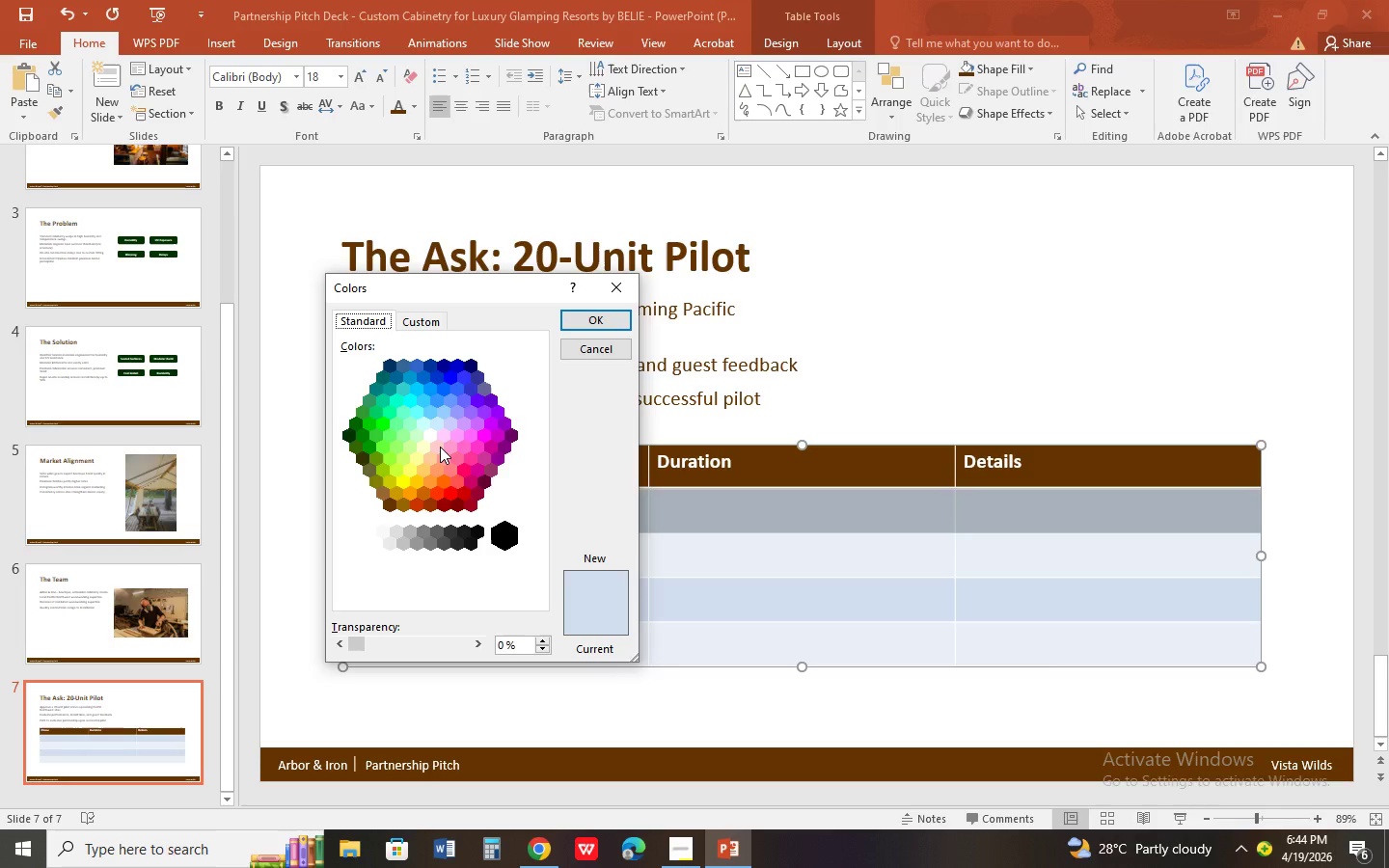 
wait(5.69)
 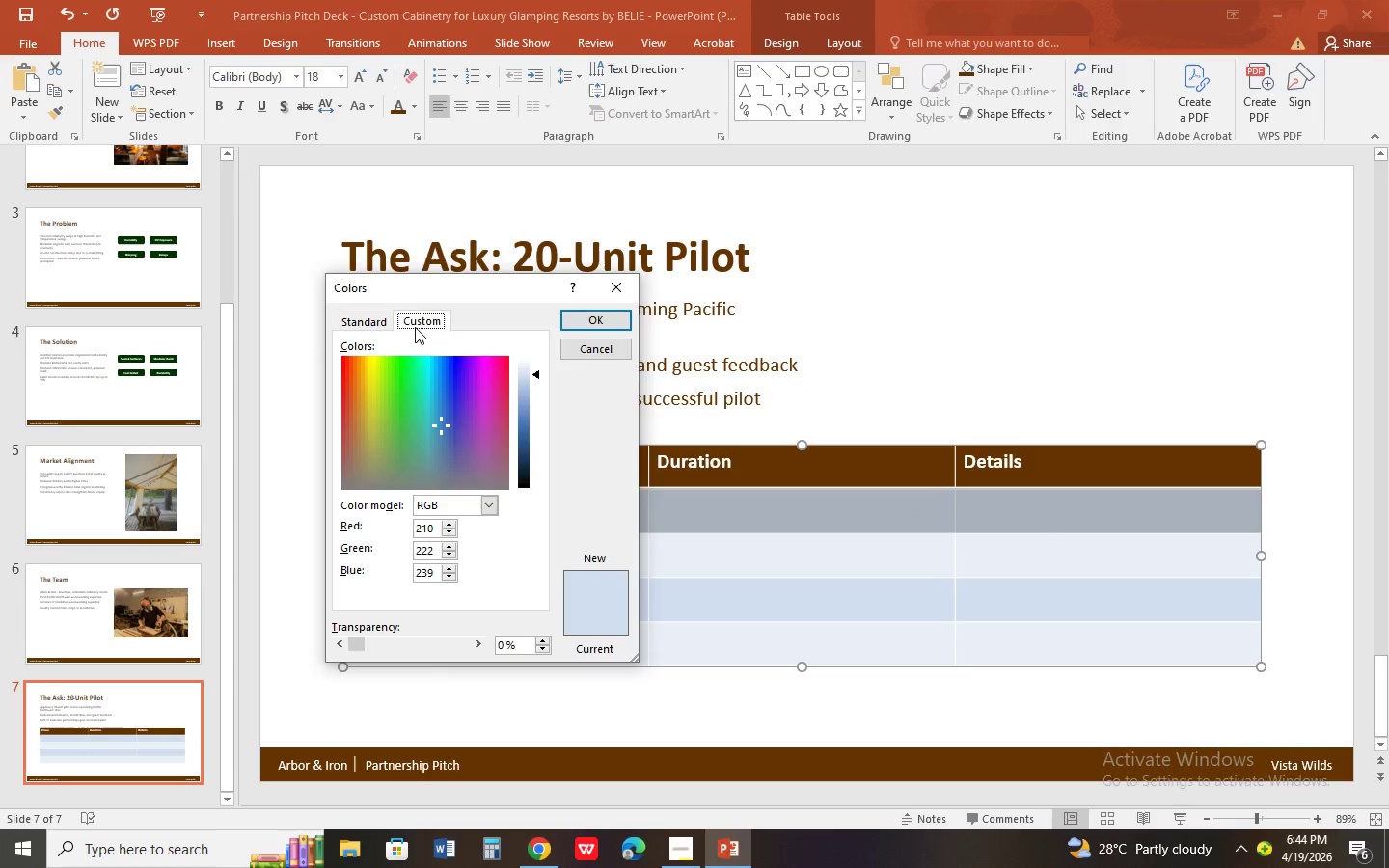 
left_click([438, 443])
 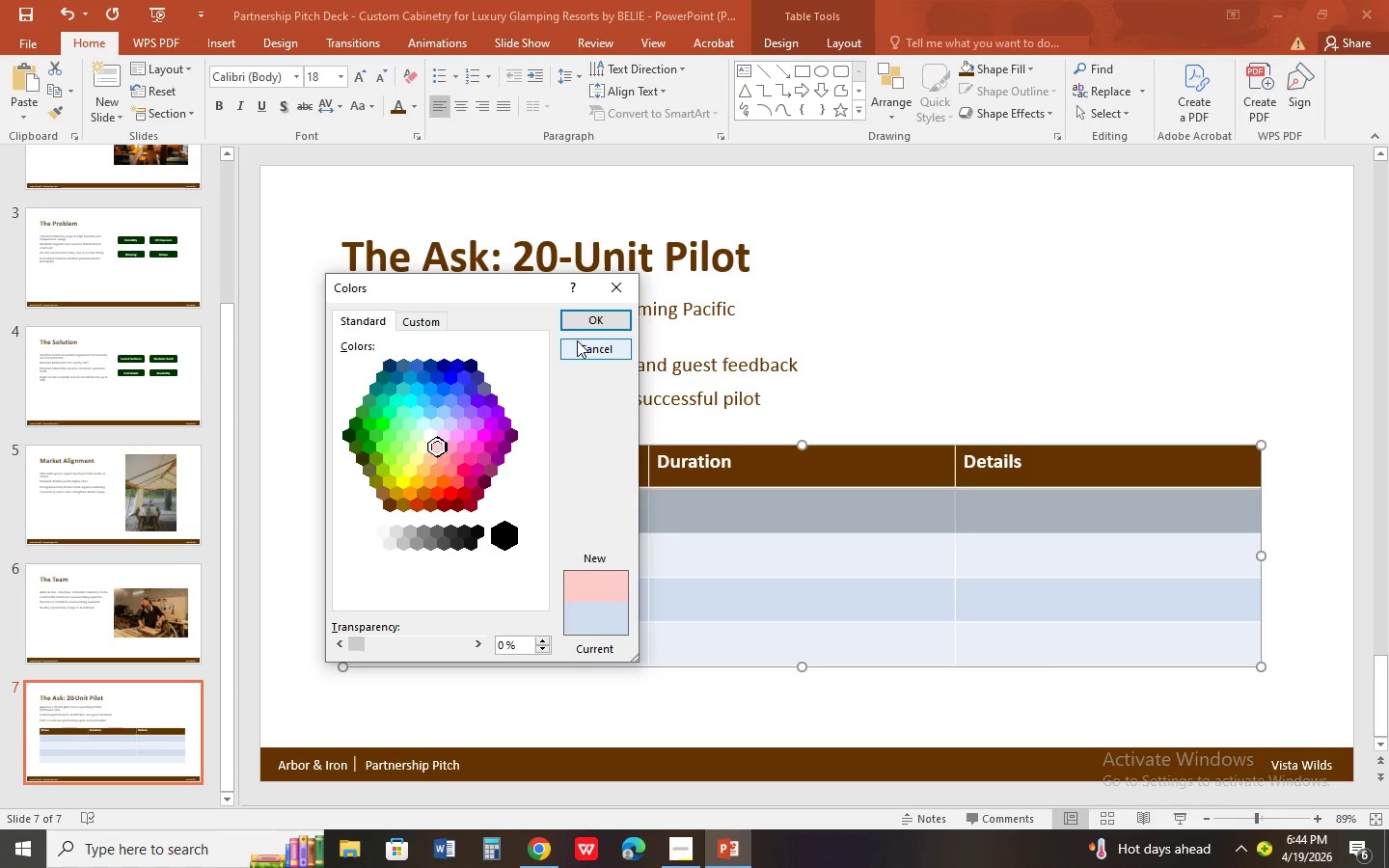 
left_click([416, 312])
 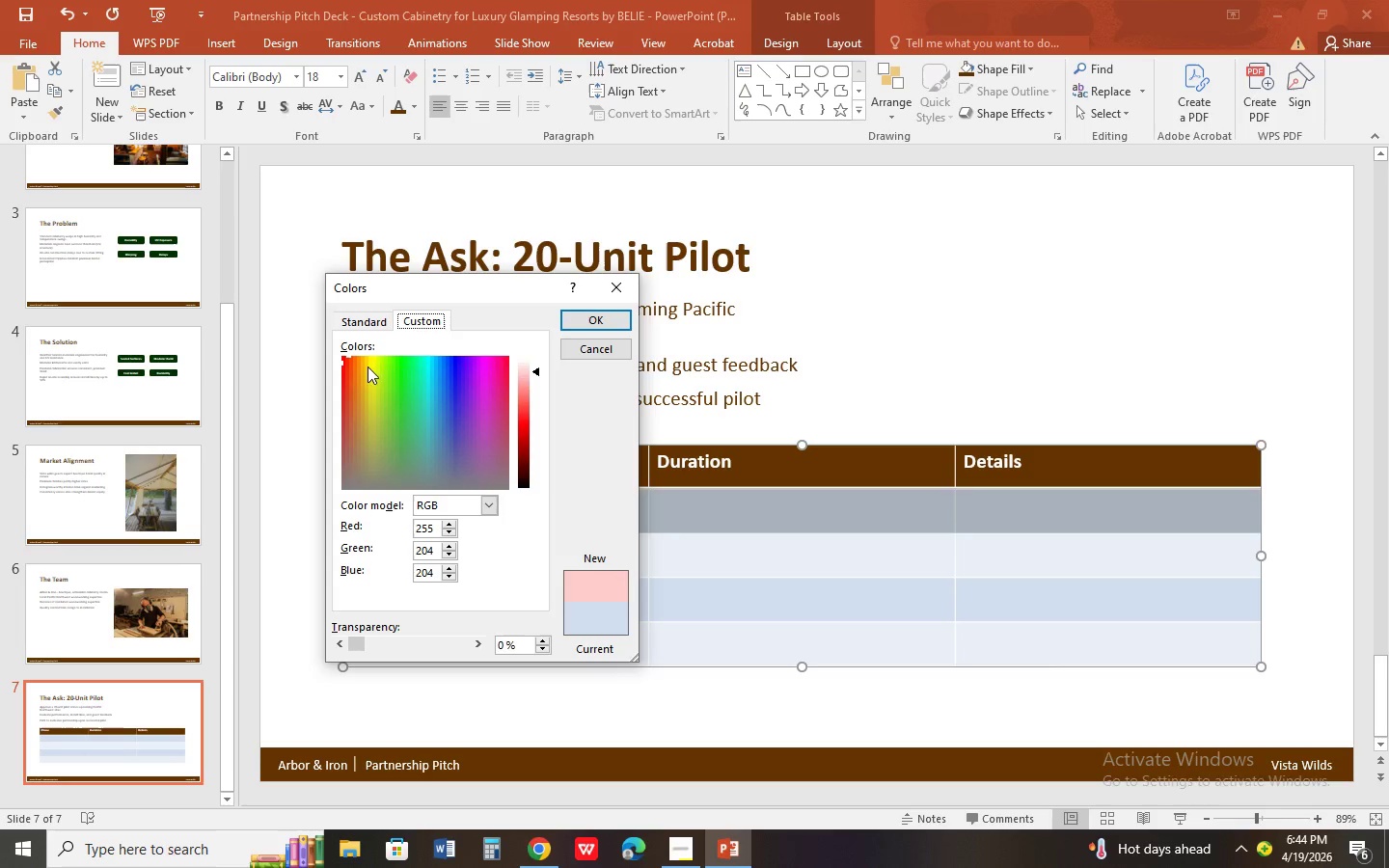 
left_click([363, 370])
 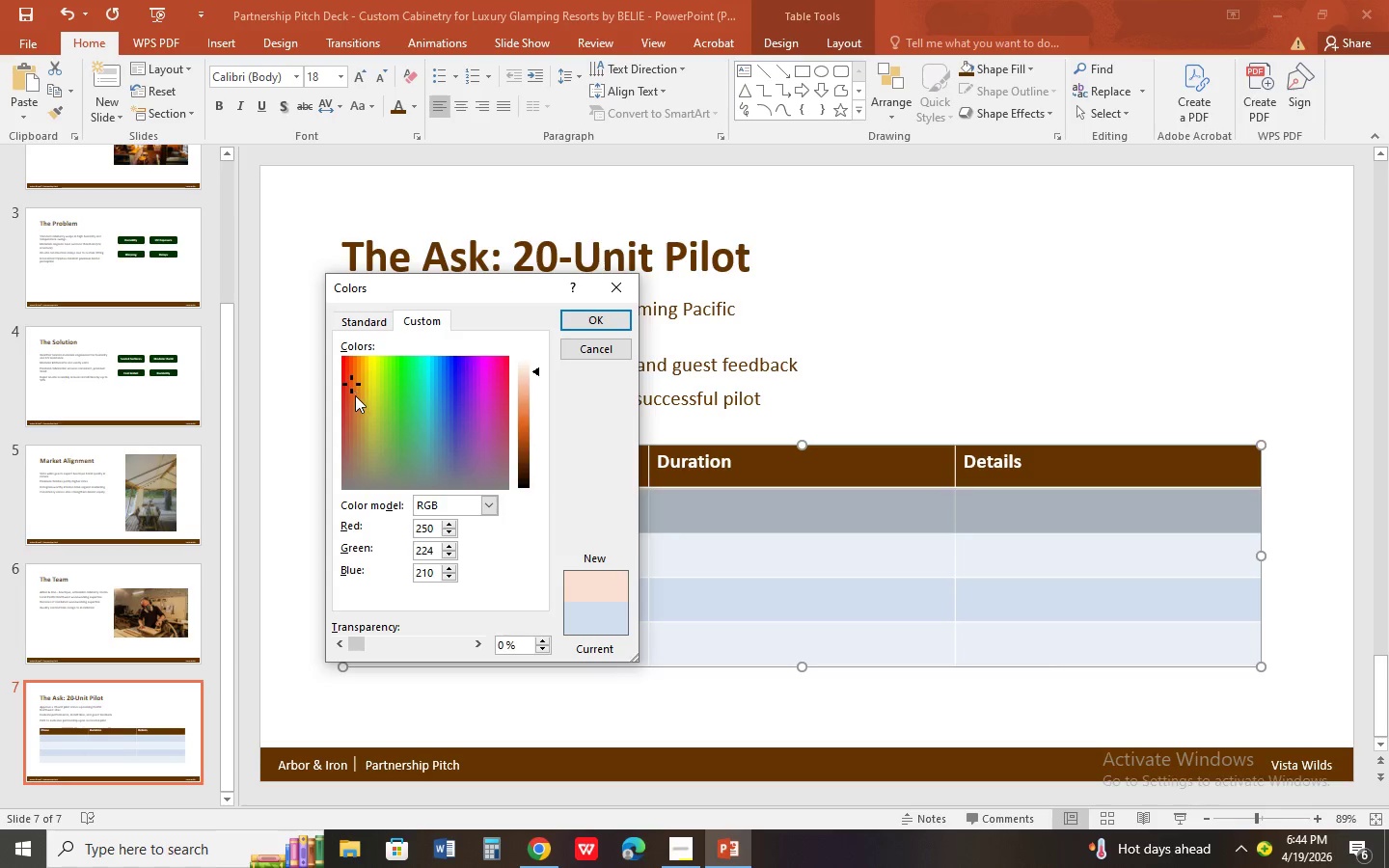 
left_click([355, 413])
 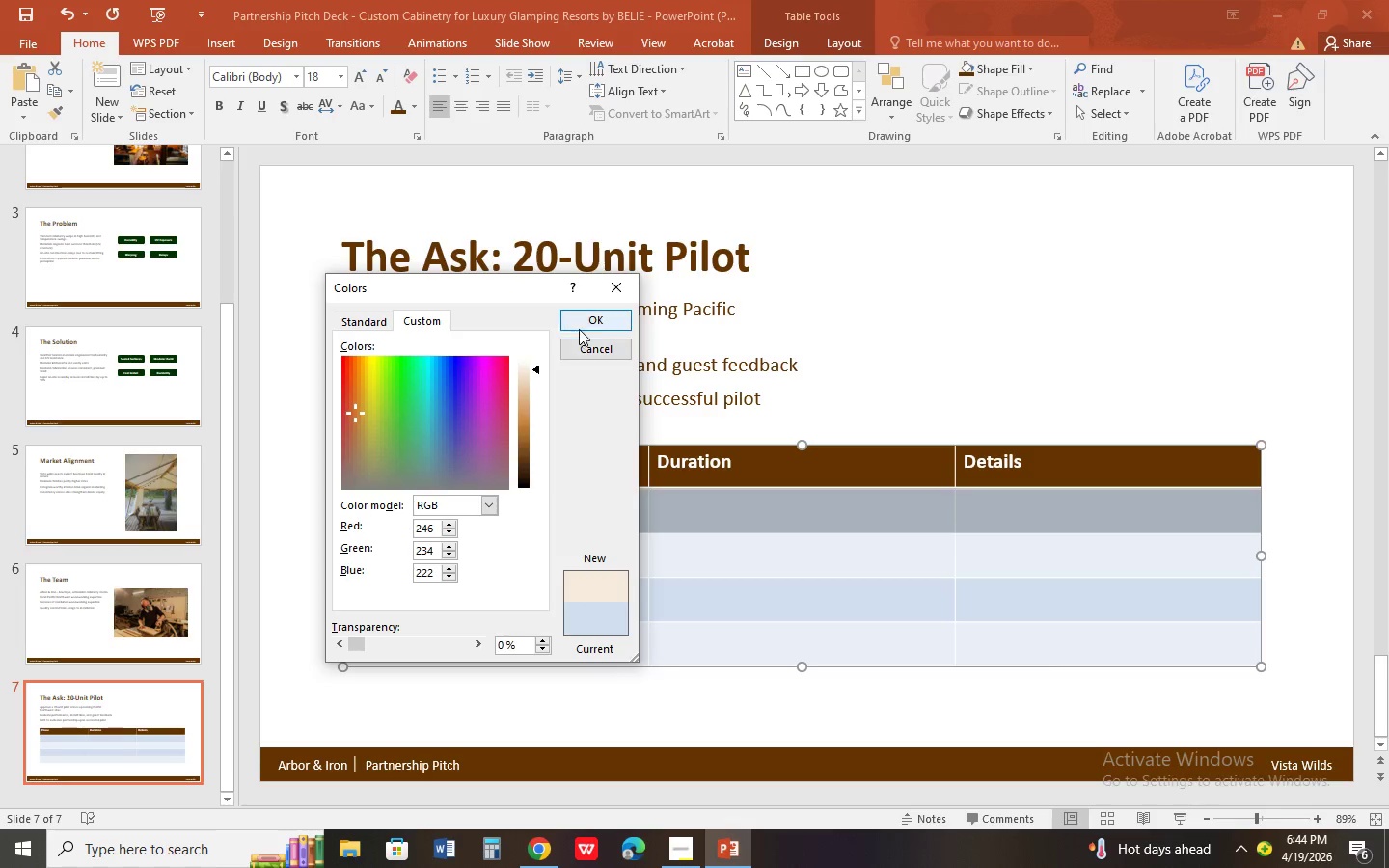 
left_click([638, 595])
 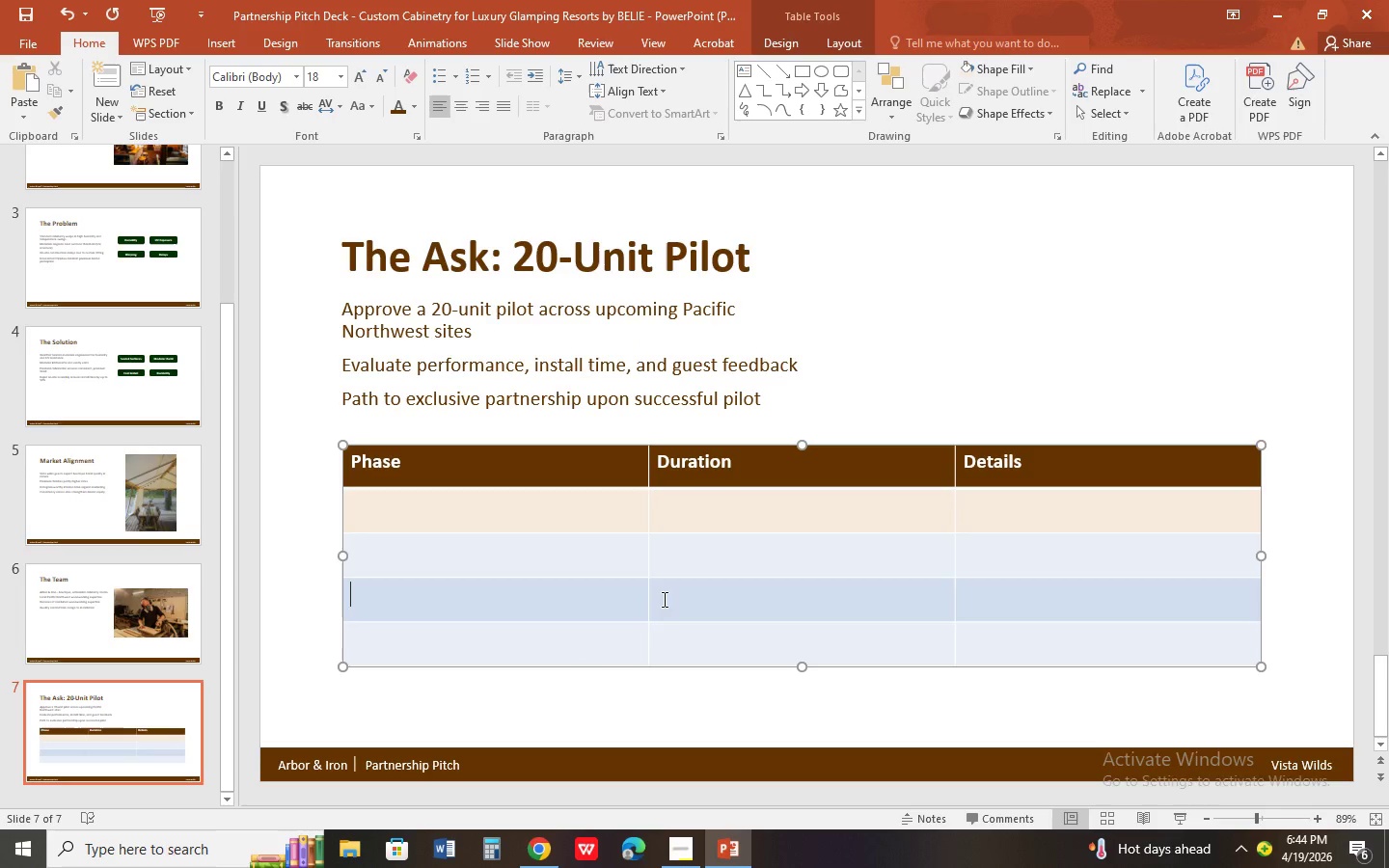 
left_click_drag(start_coordinate=[637, 598], to_coordinate=[1012, 598])
 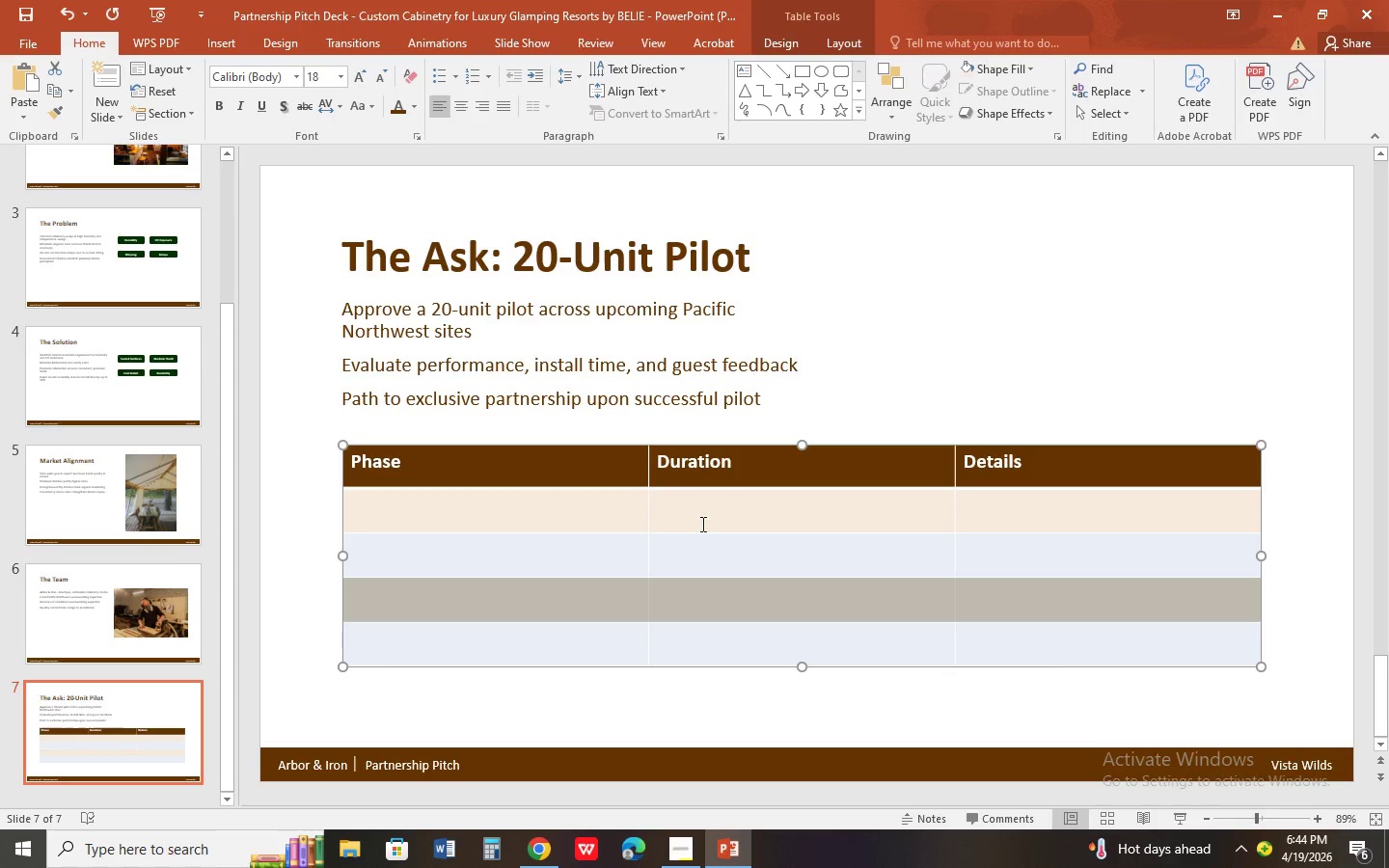 
left_click([628, 548])
 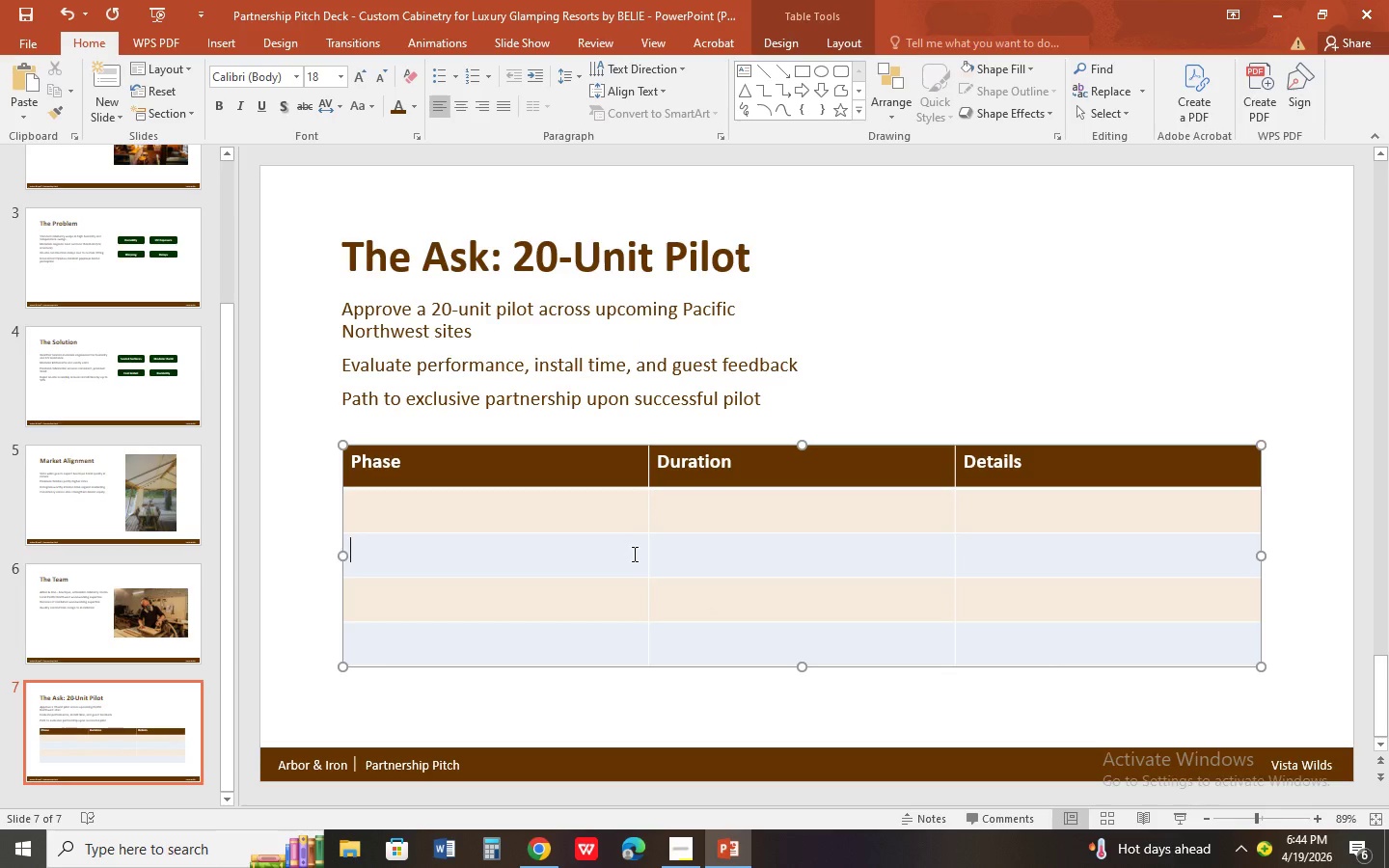 
left_click_drag(start_coordinate=[633, 554], to_coordinate=[994, 564])
 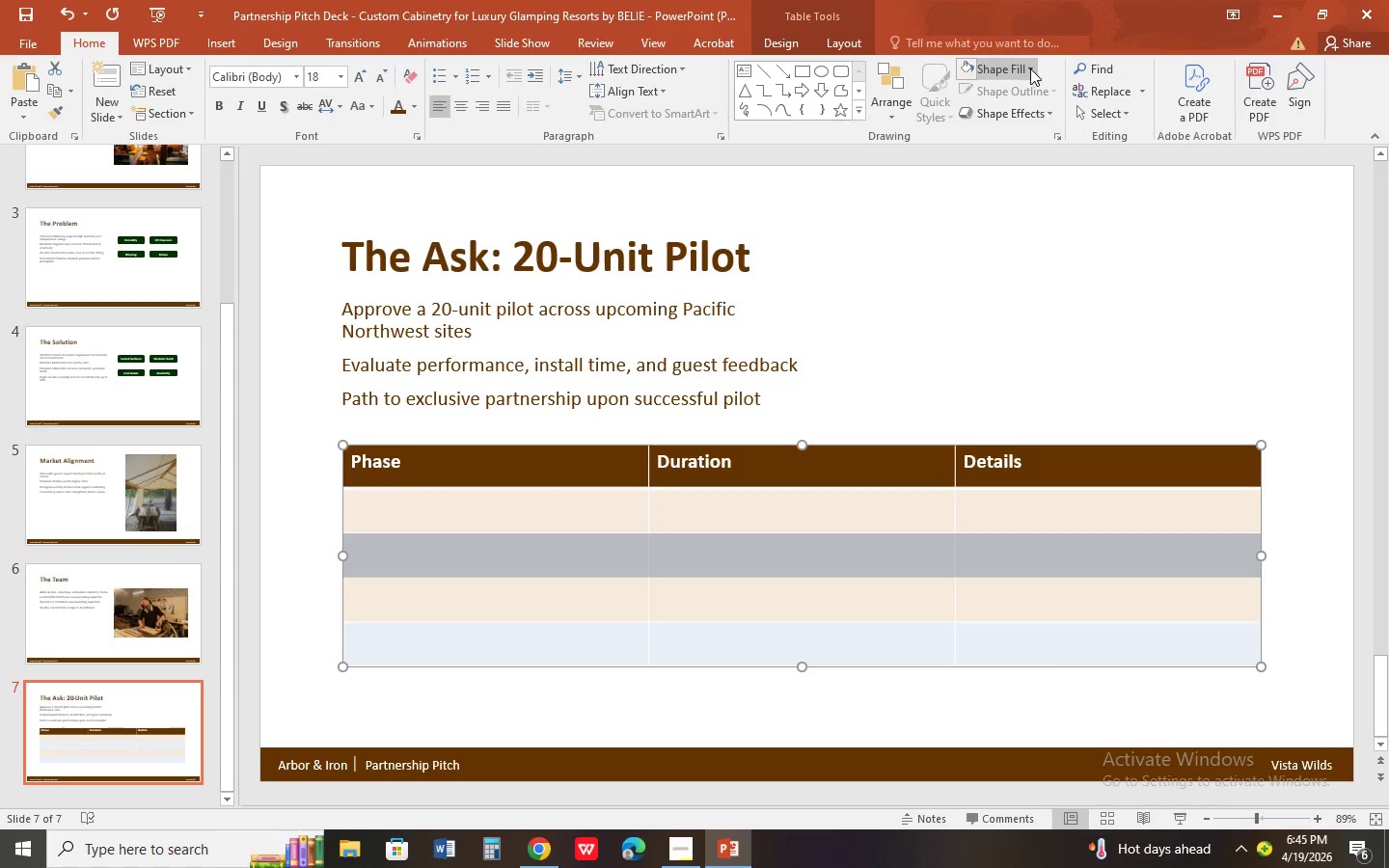 
left_click([1031, 72])
 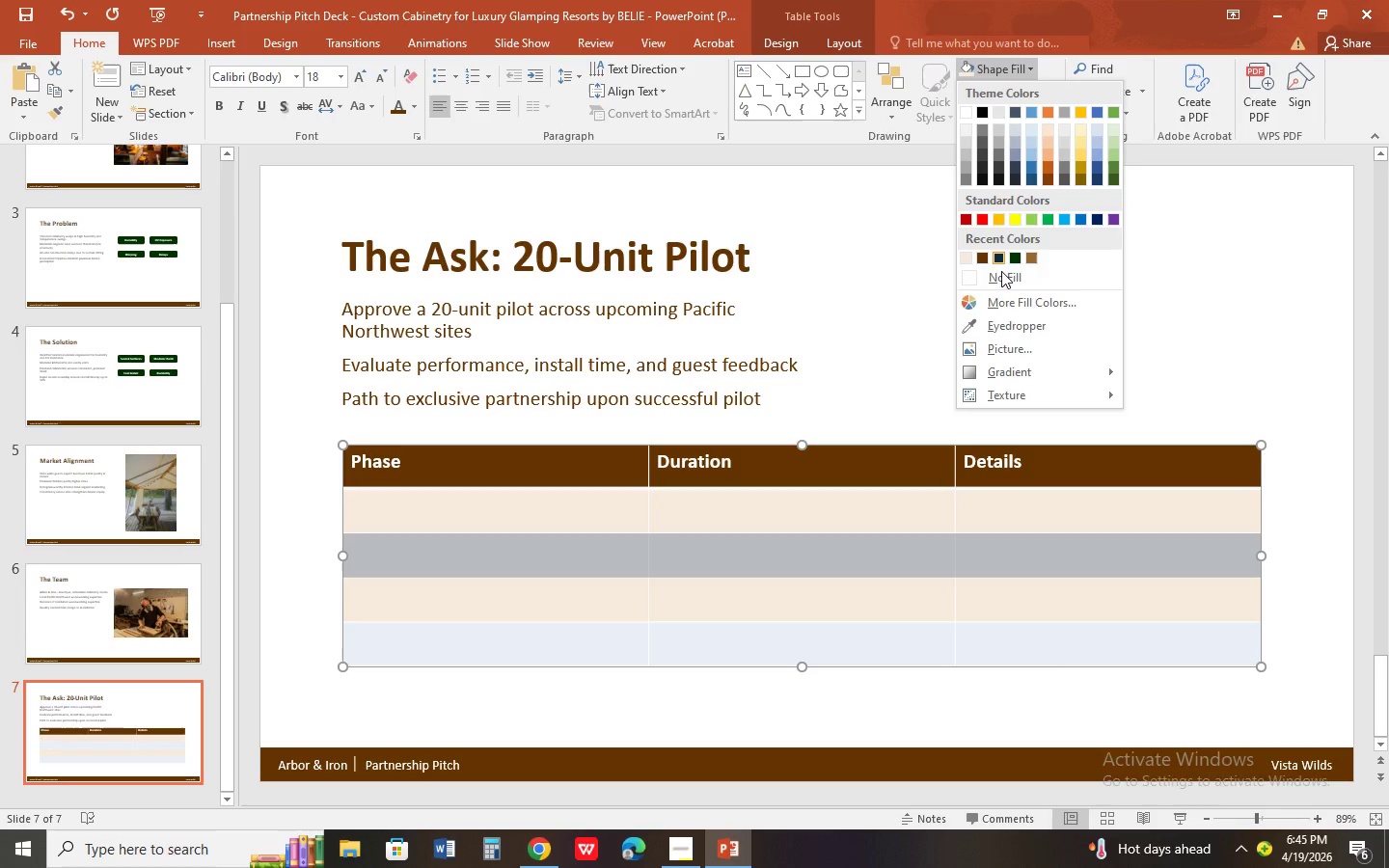 
left_click([1008, 293])
 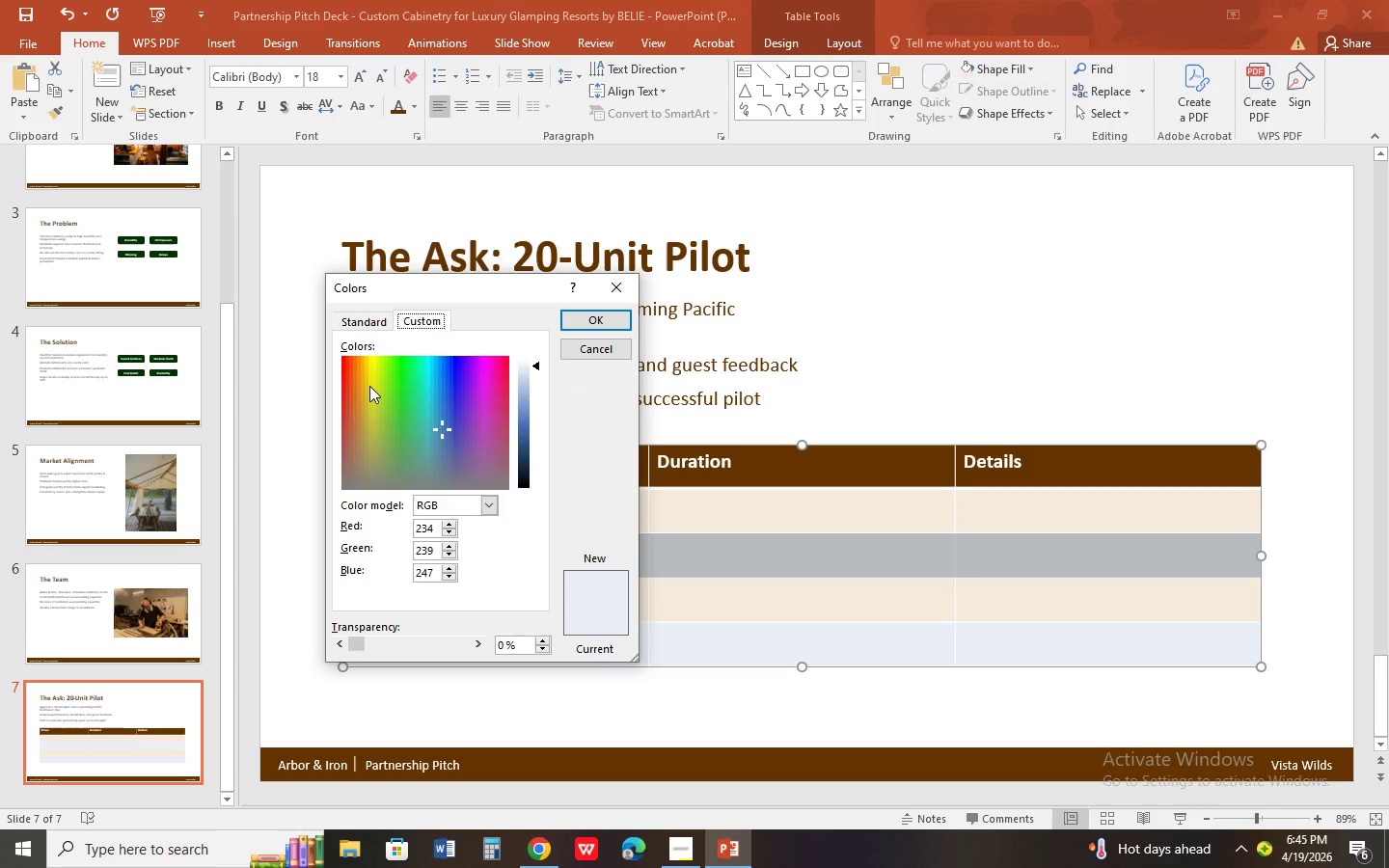 
left_click([364, 388])
 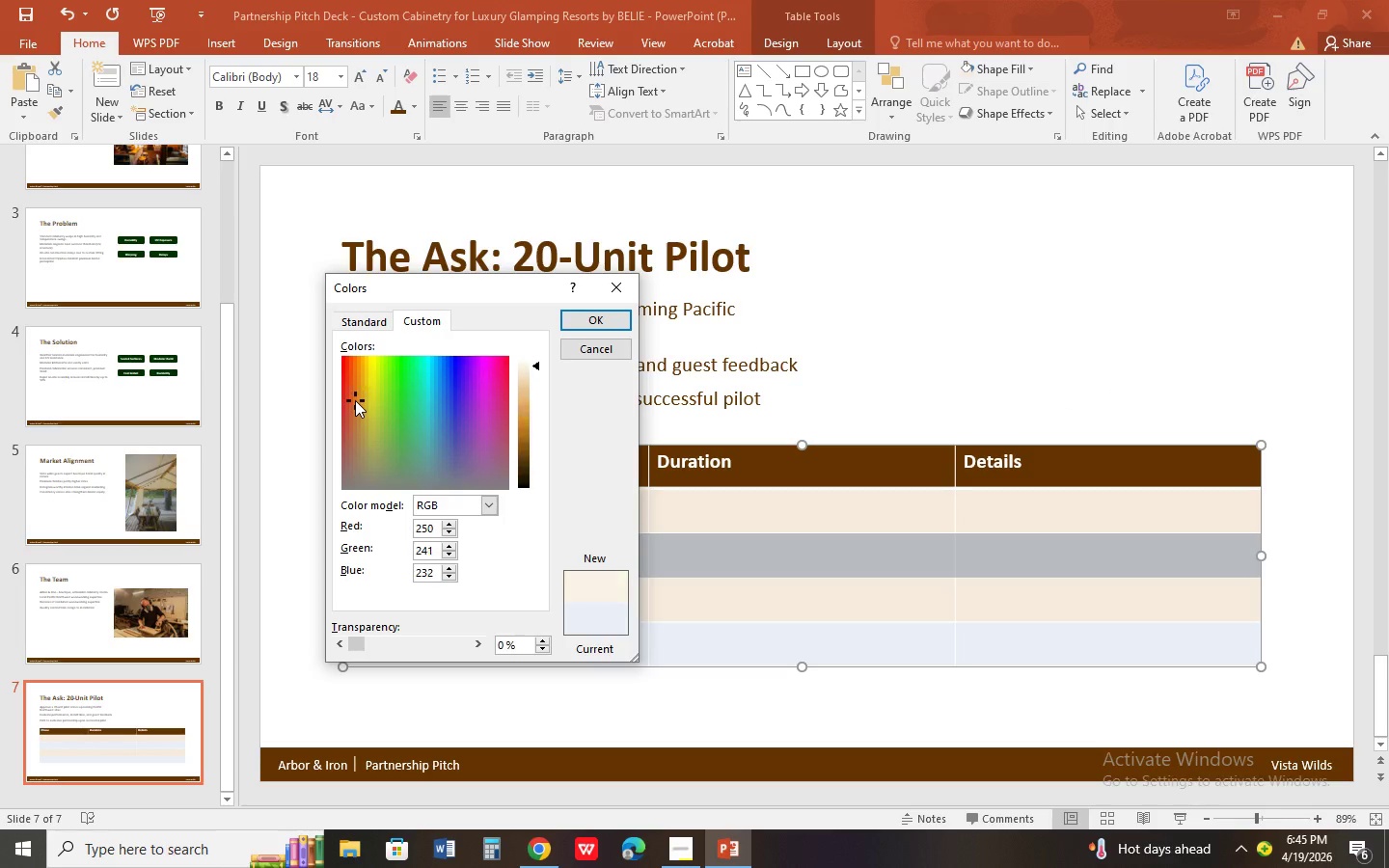 
left_click([355, 400])
 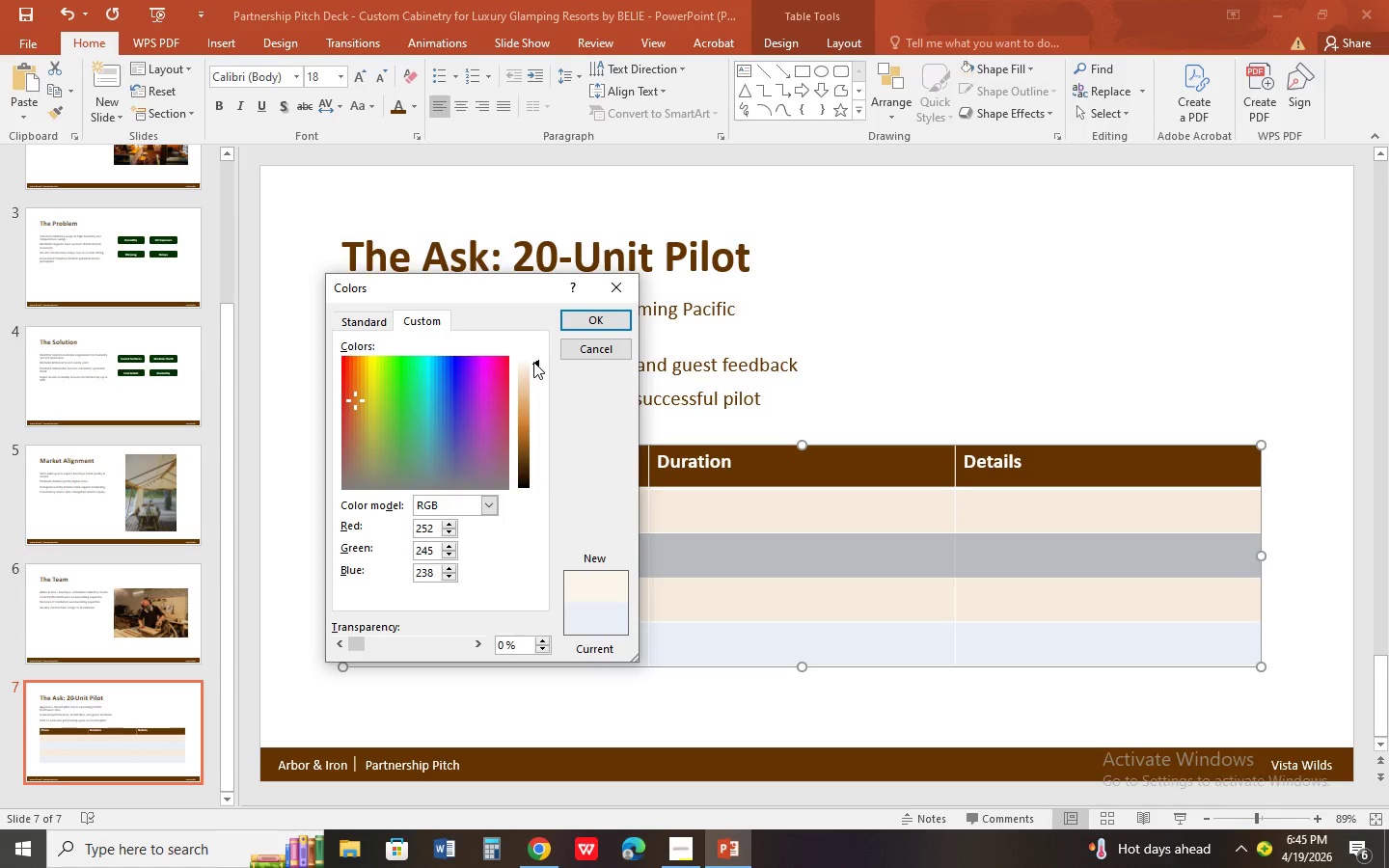 
wait(7.47)
 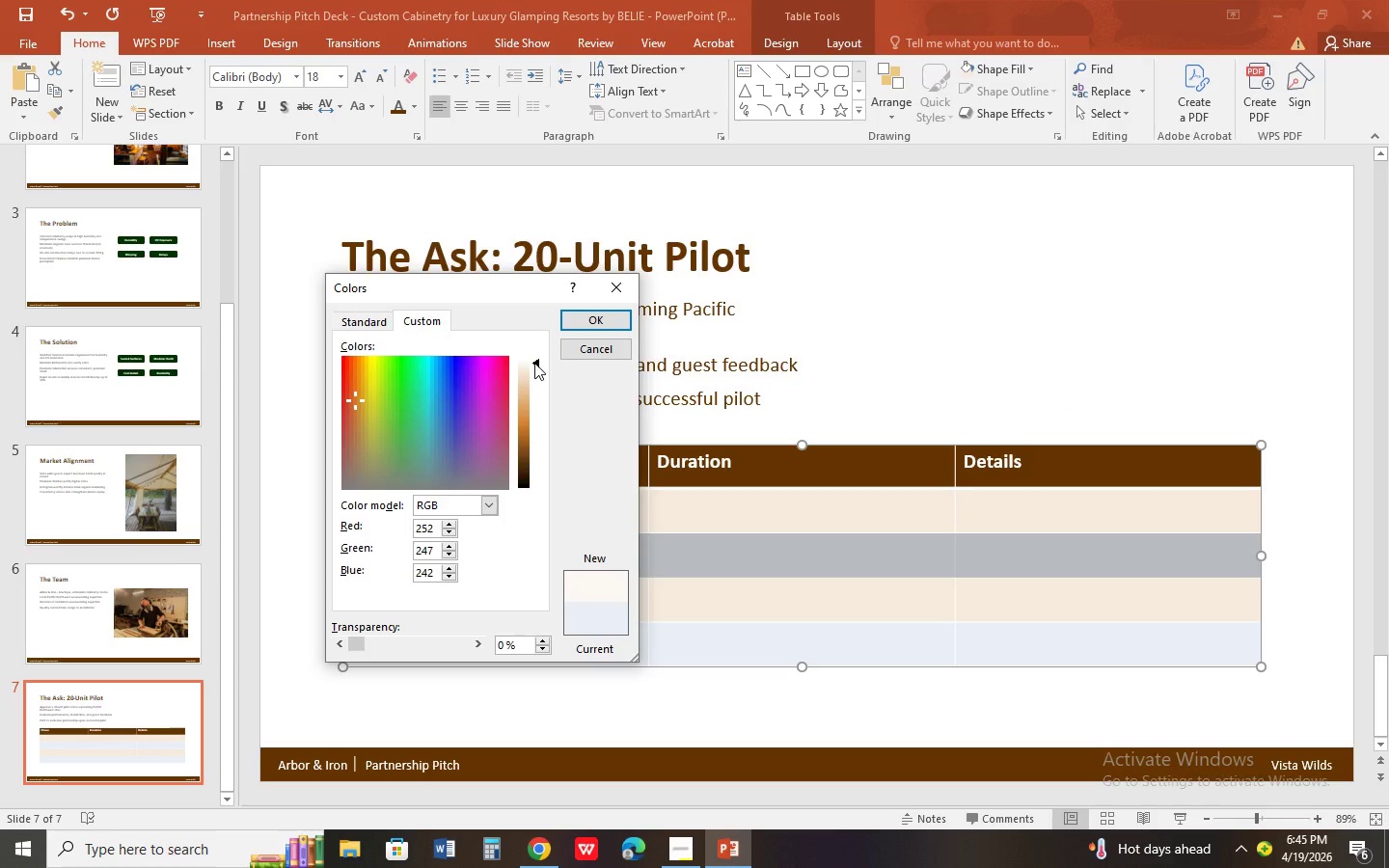 
left_click([578, 323])
 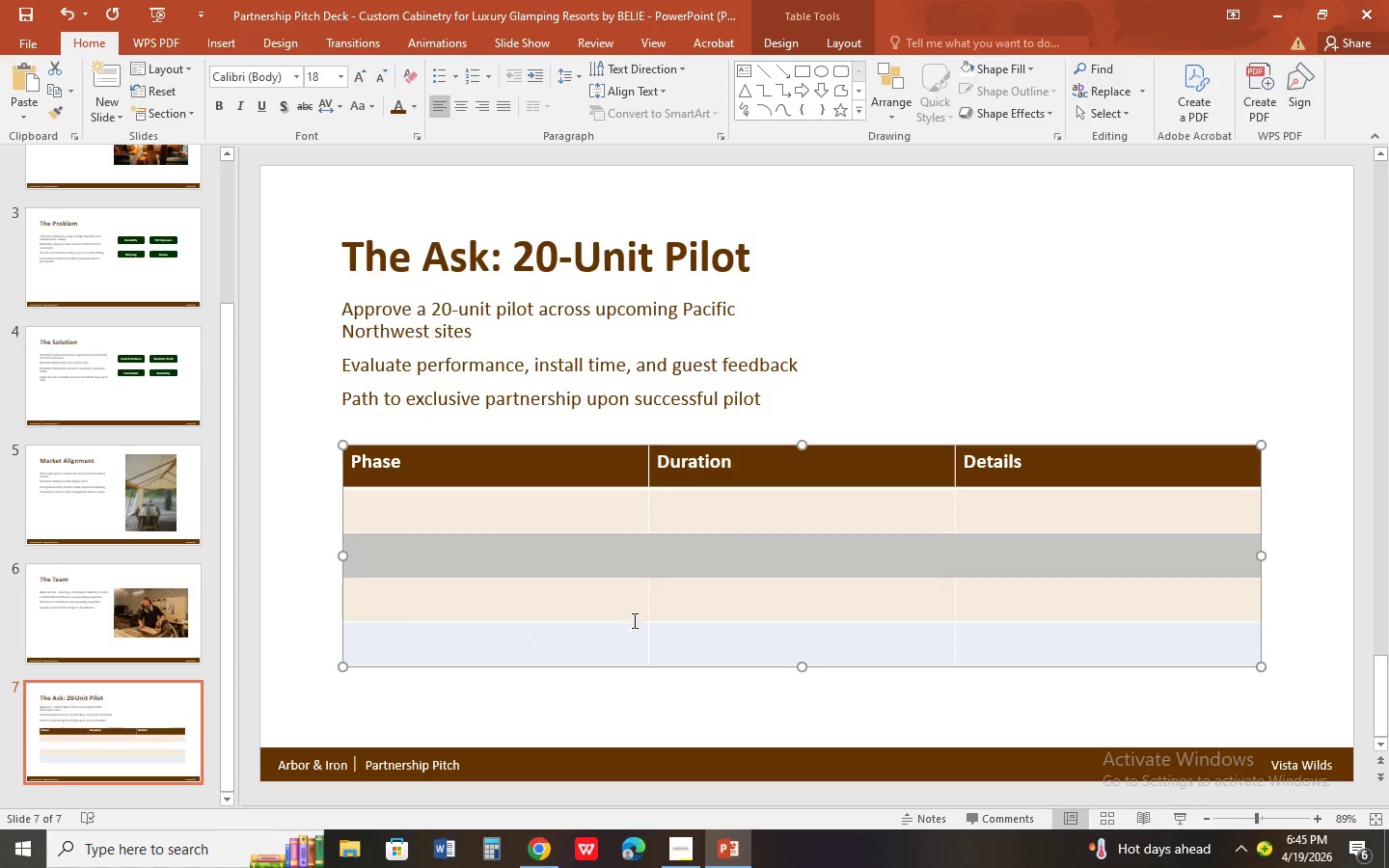 
left_click([620, 648])
 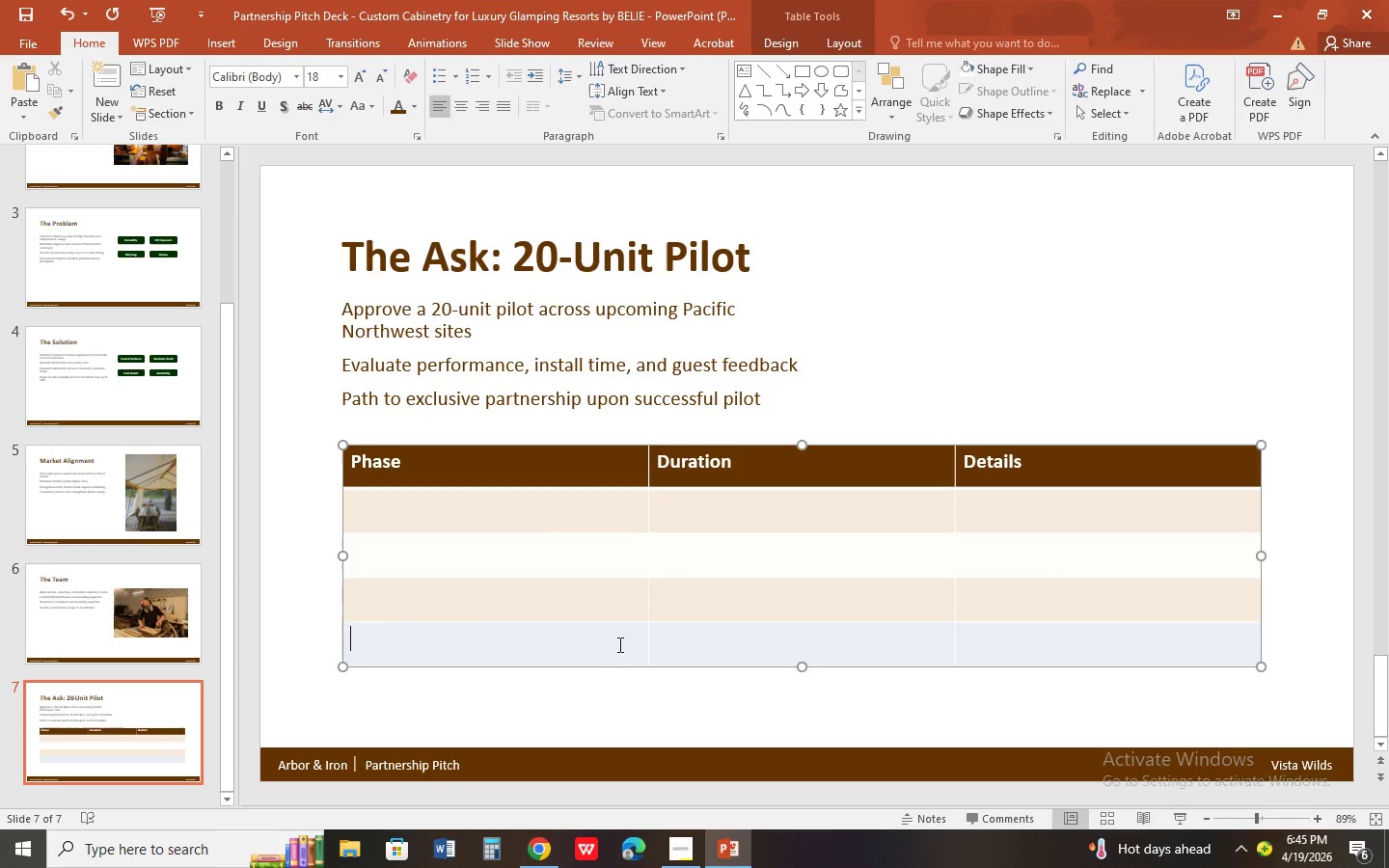 
left_click_drag(start_coordinate=[618, 644], to_coordinate=[1039, 650])
 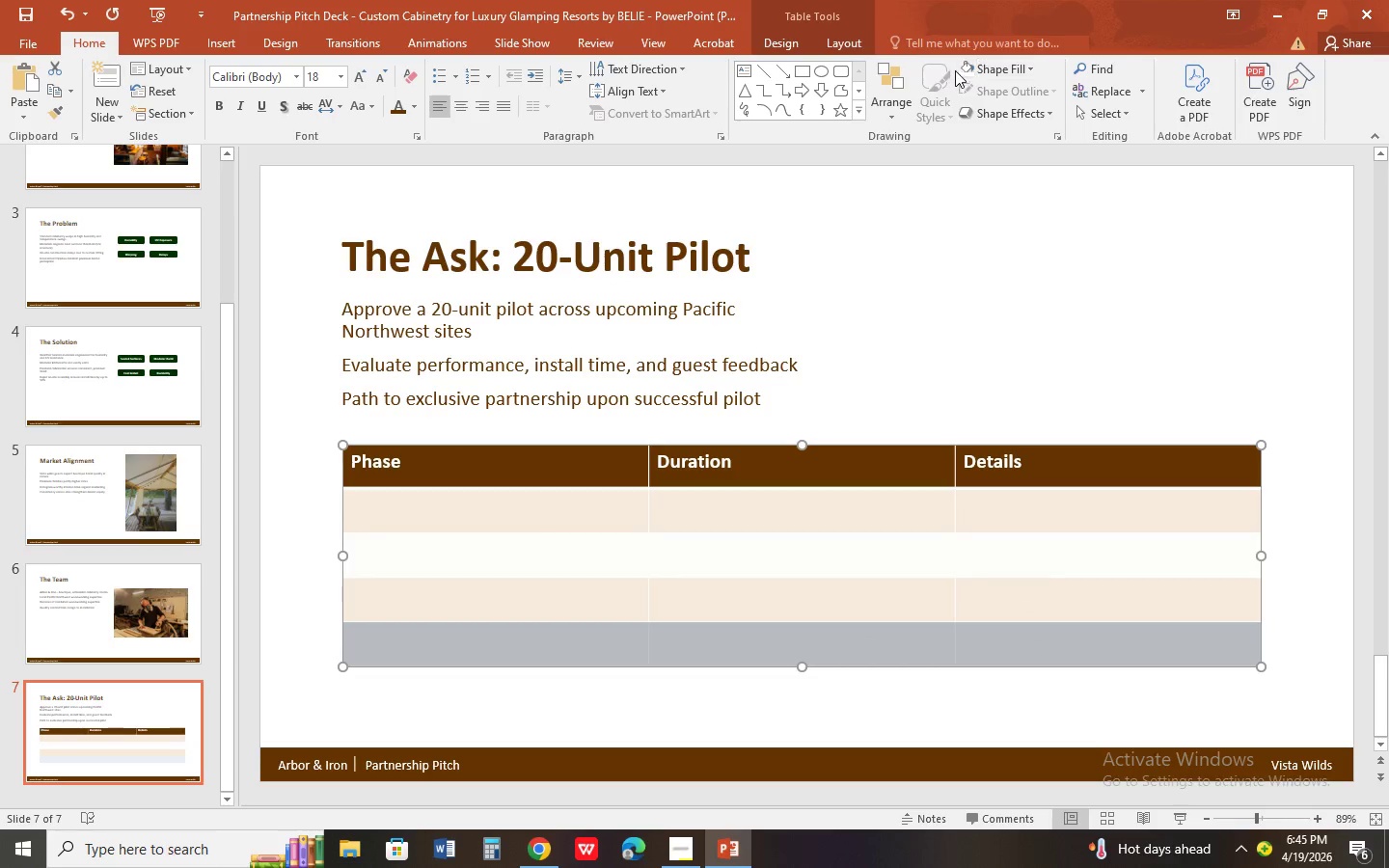 
left_click([968, 69])
 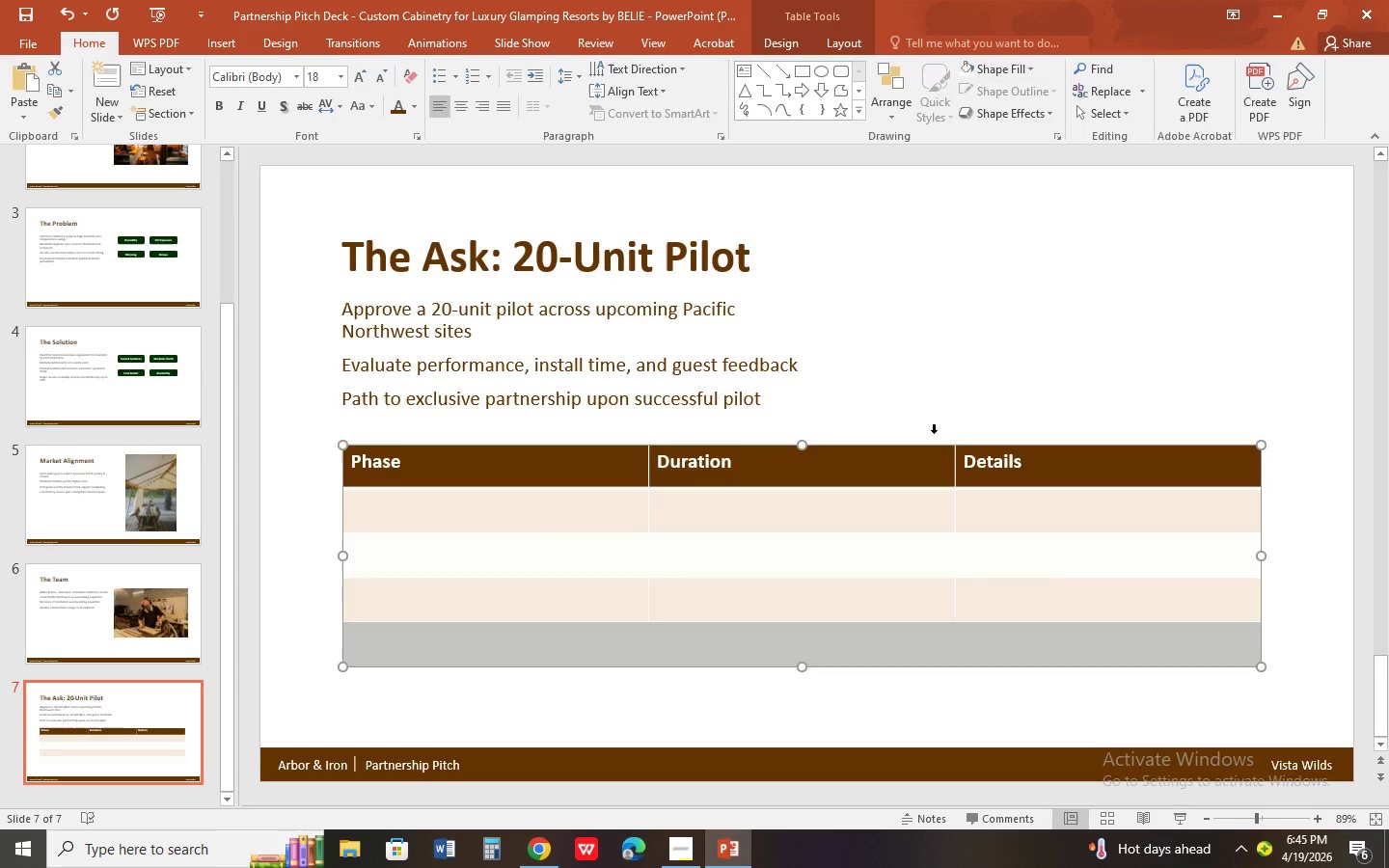 
left_click([955, 402])
 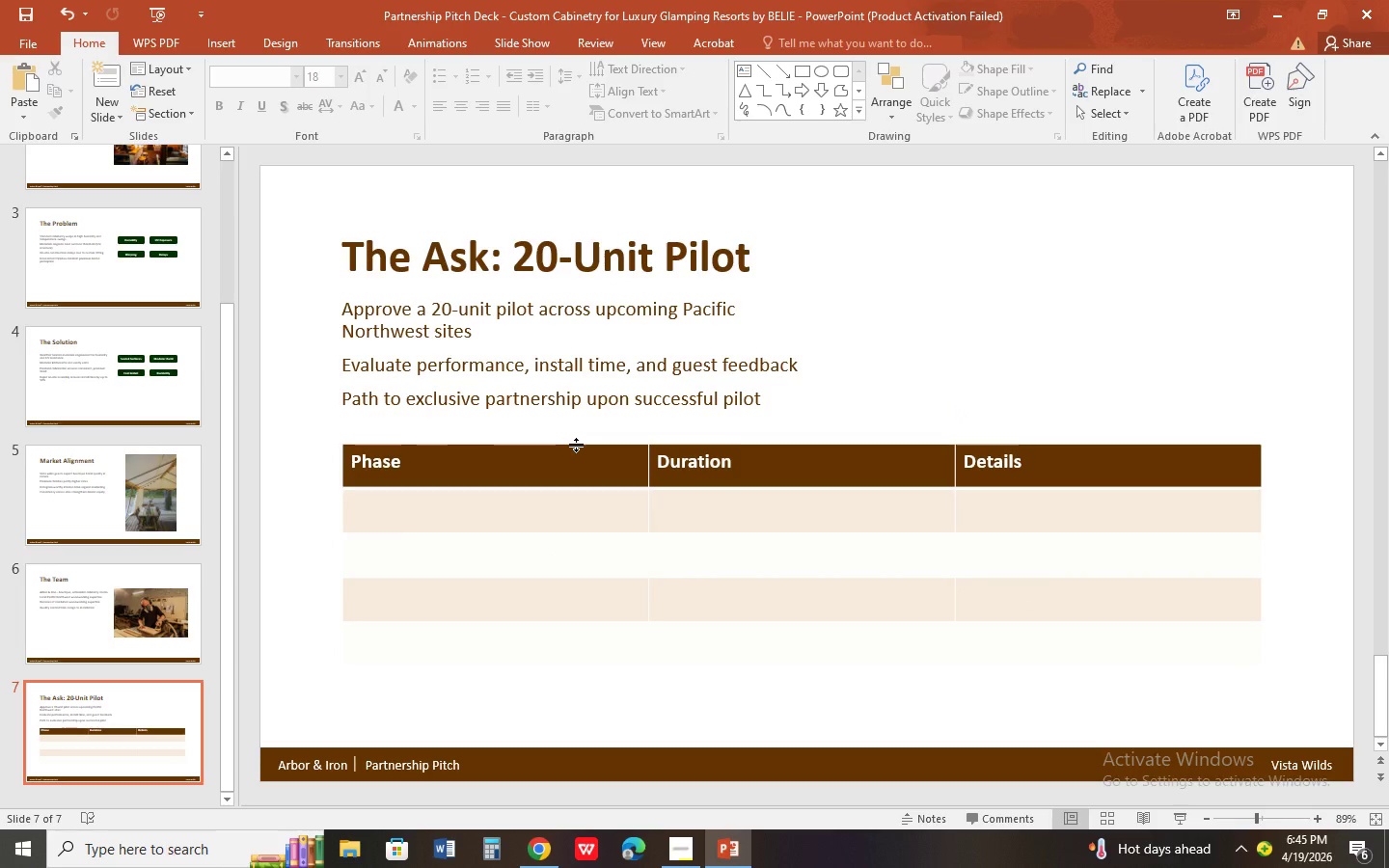 
left_click([576, 448])
 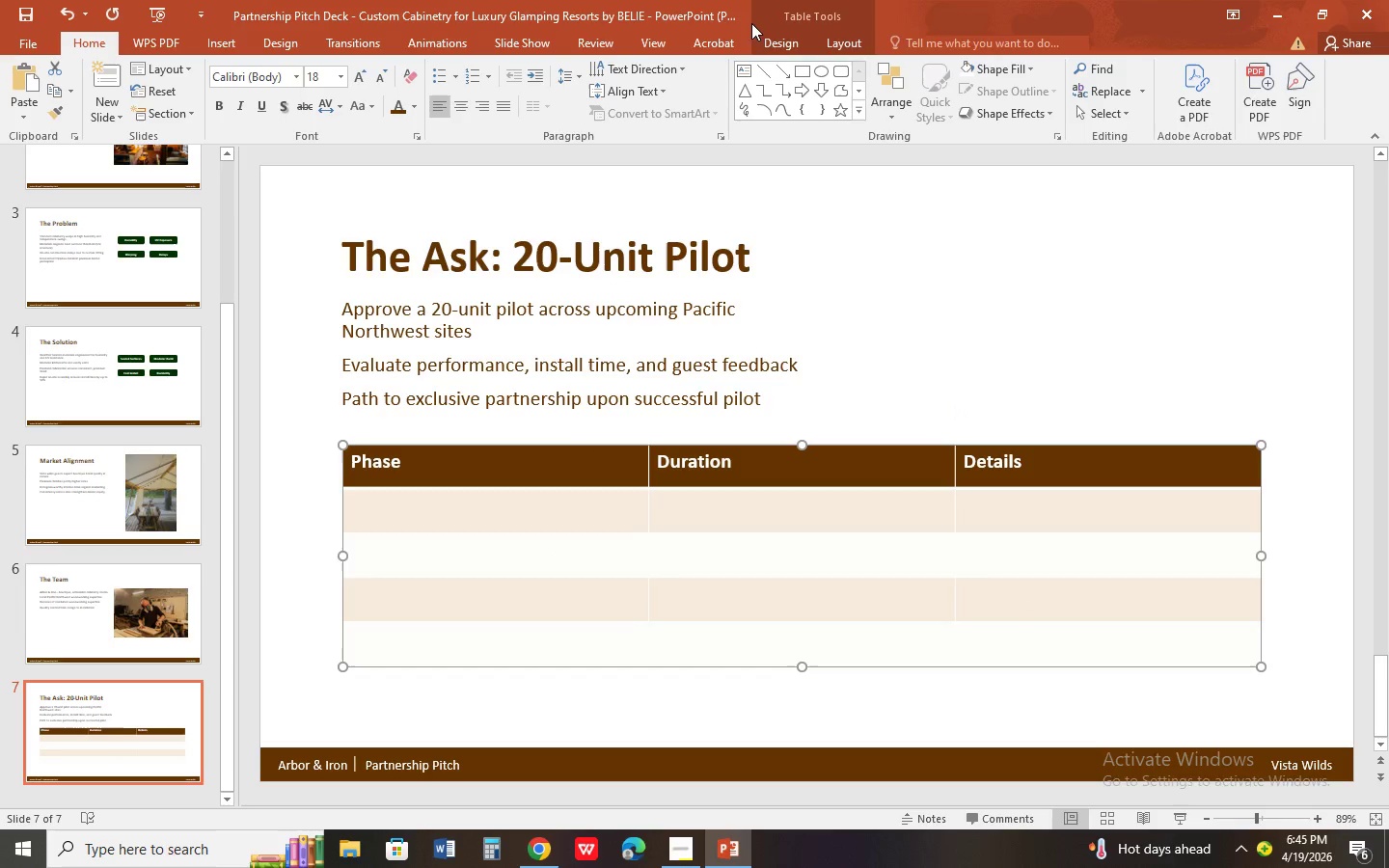 
mouse_move([808, 39])
 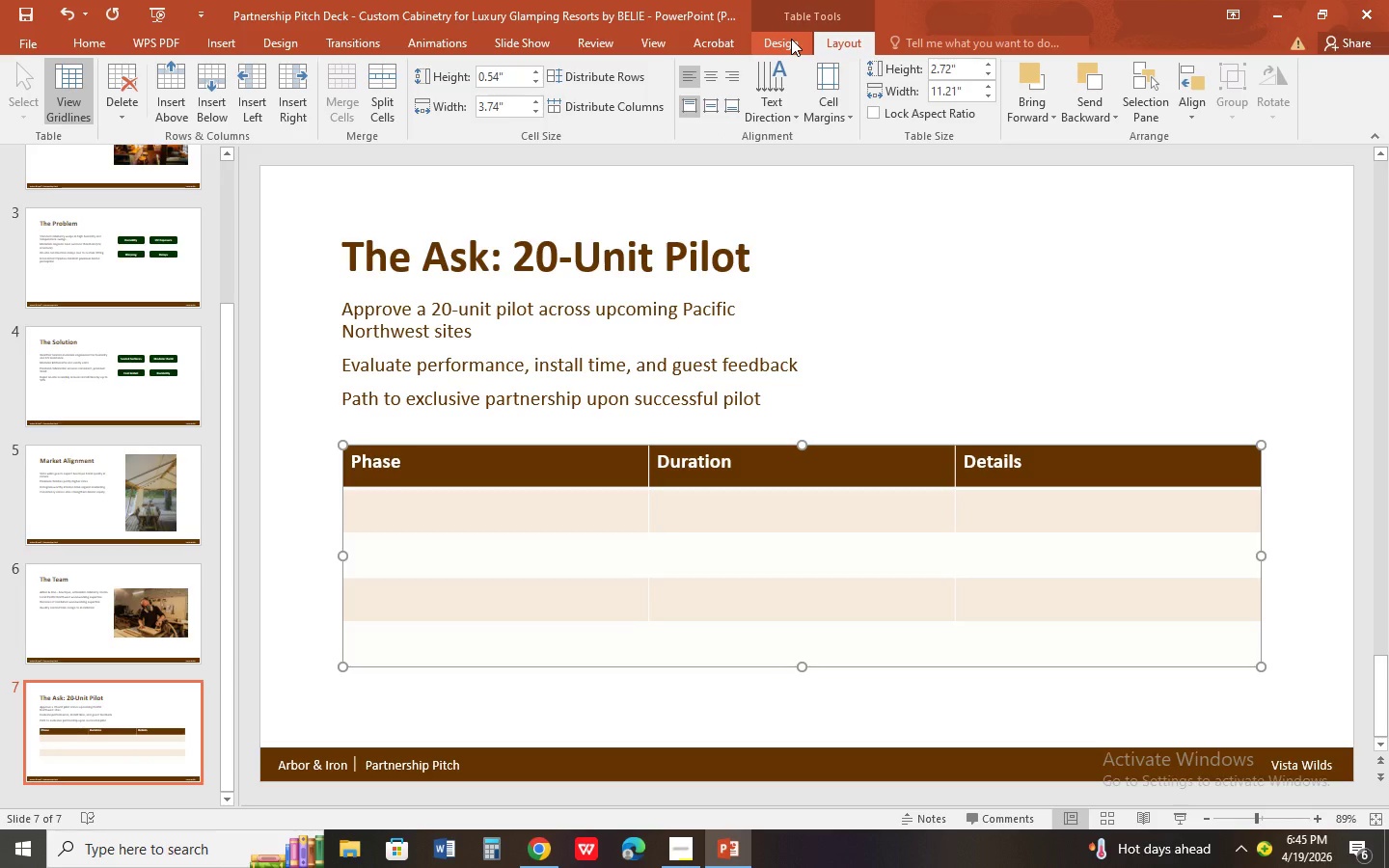 
left_click([791, 39])
 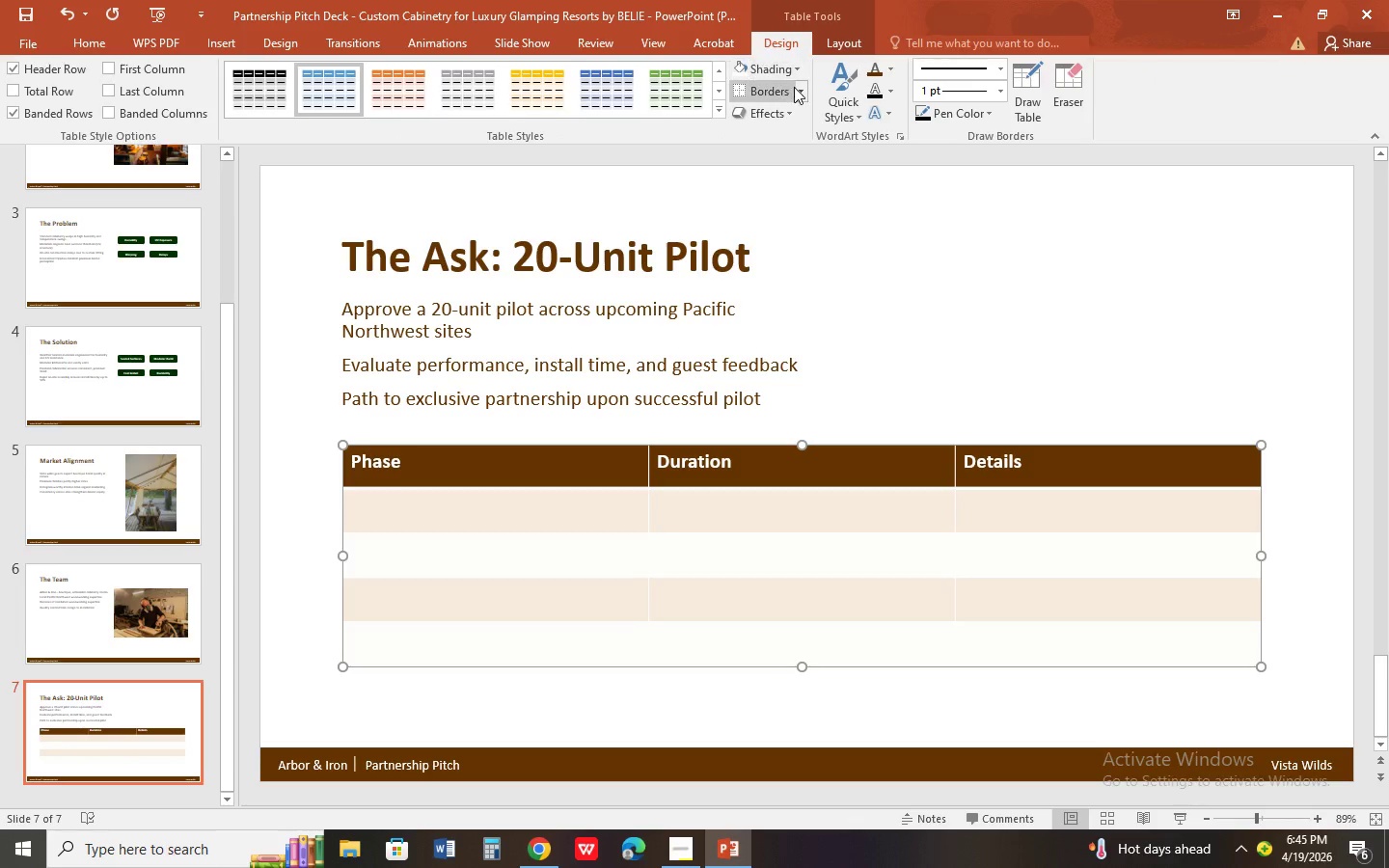 
left_click([794, 88])
 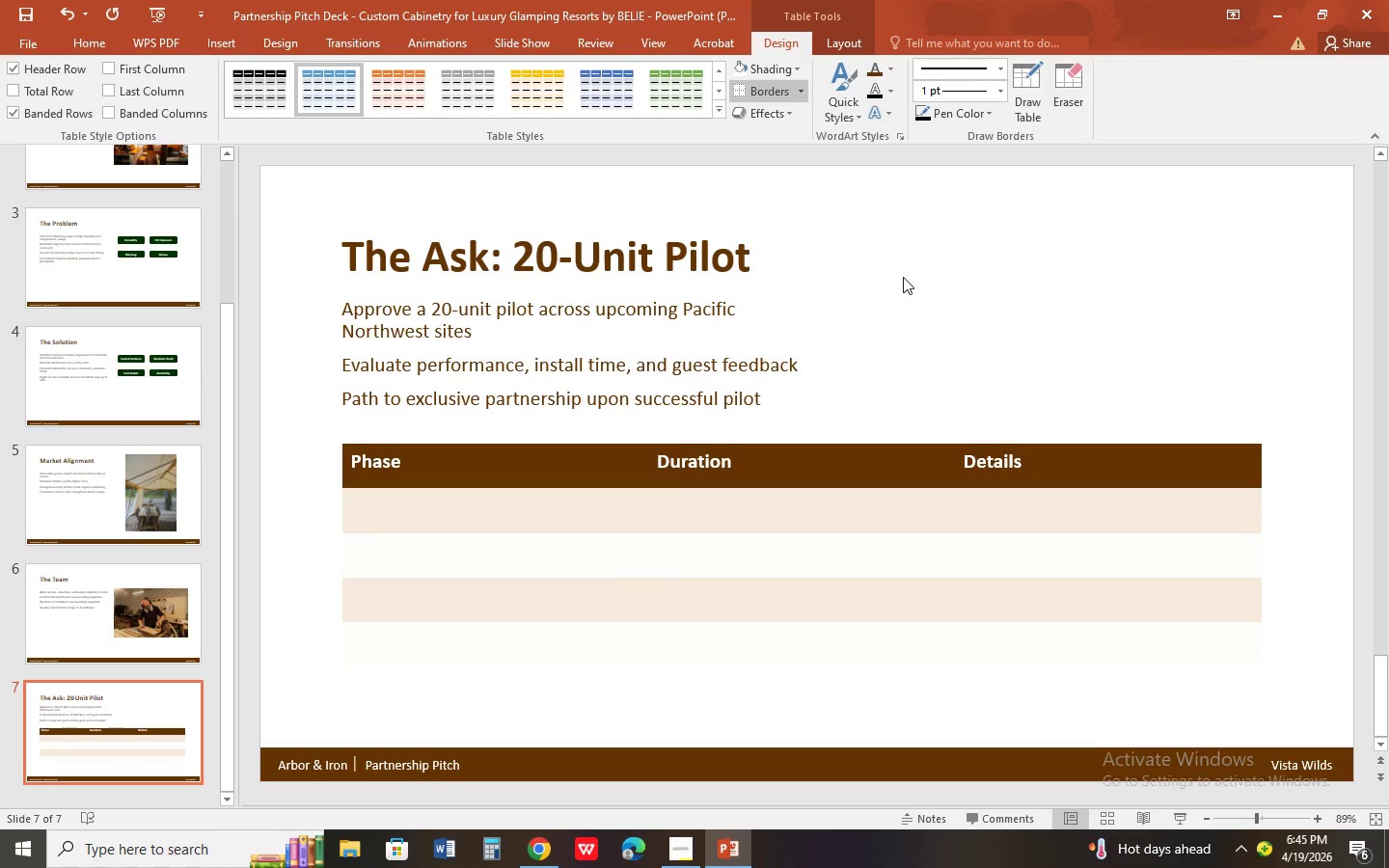 
hold_key(key=ControlLeft, duration=0.77)
 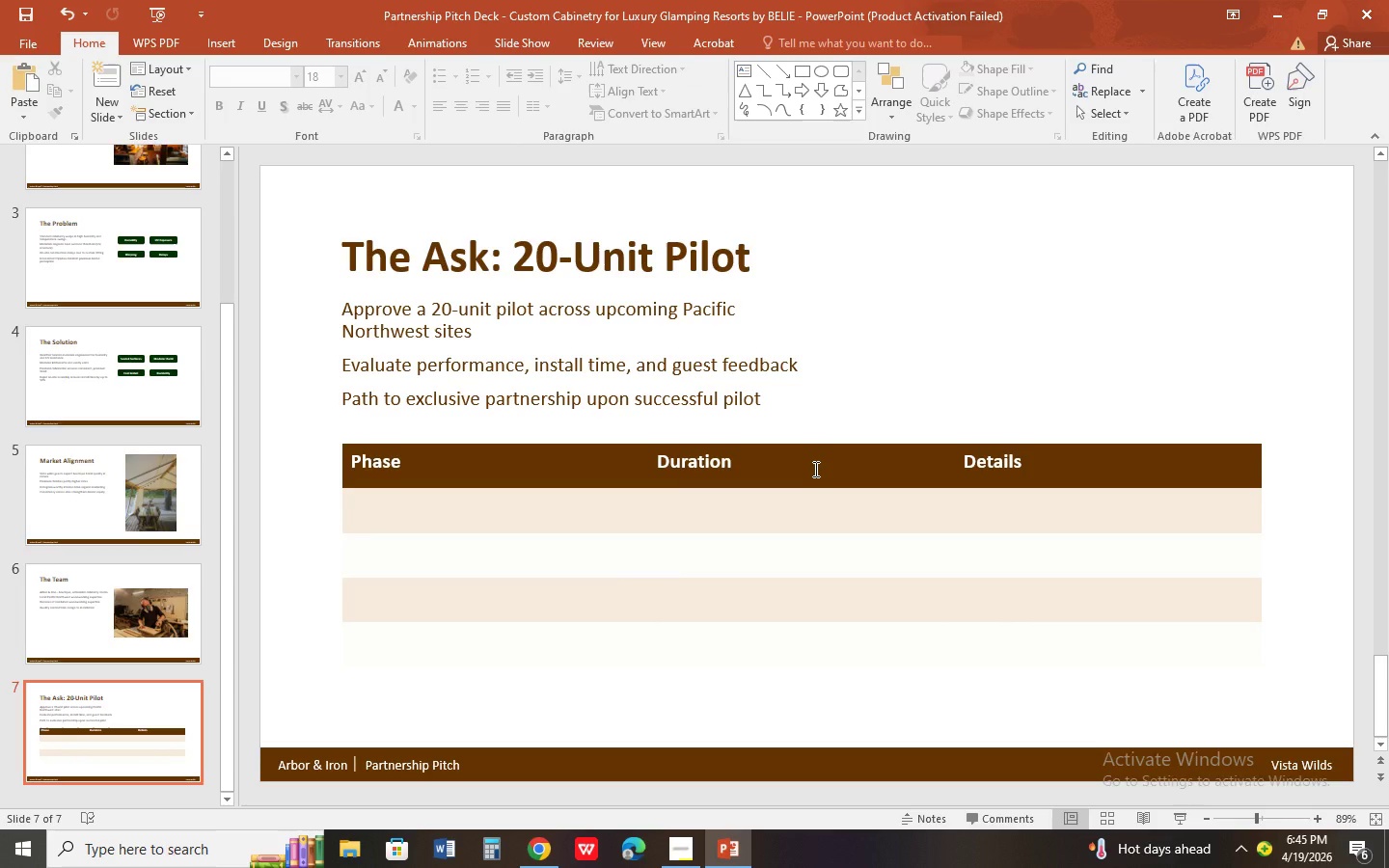 
key(Control+Z)
 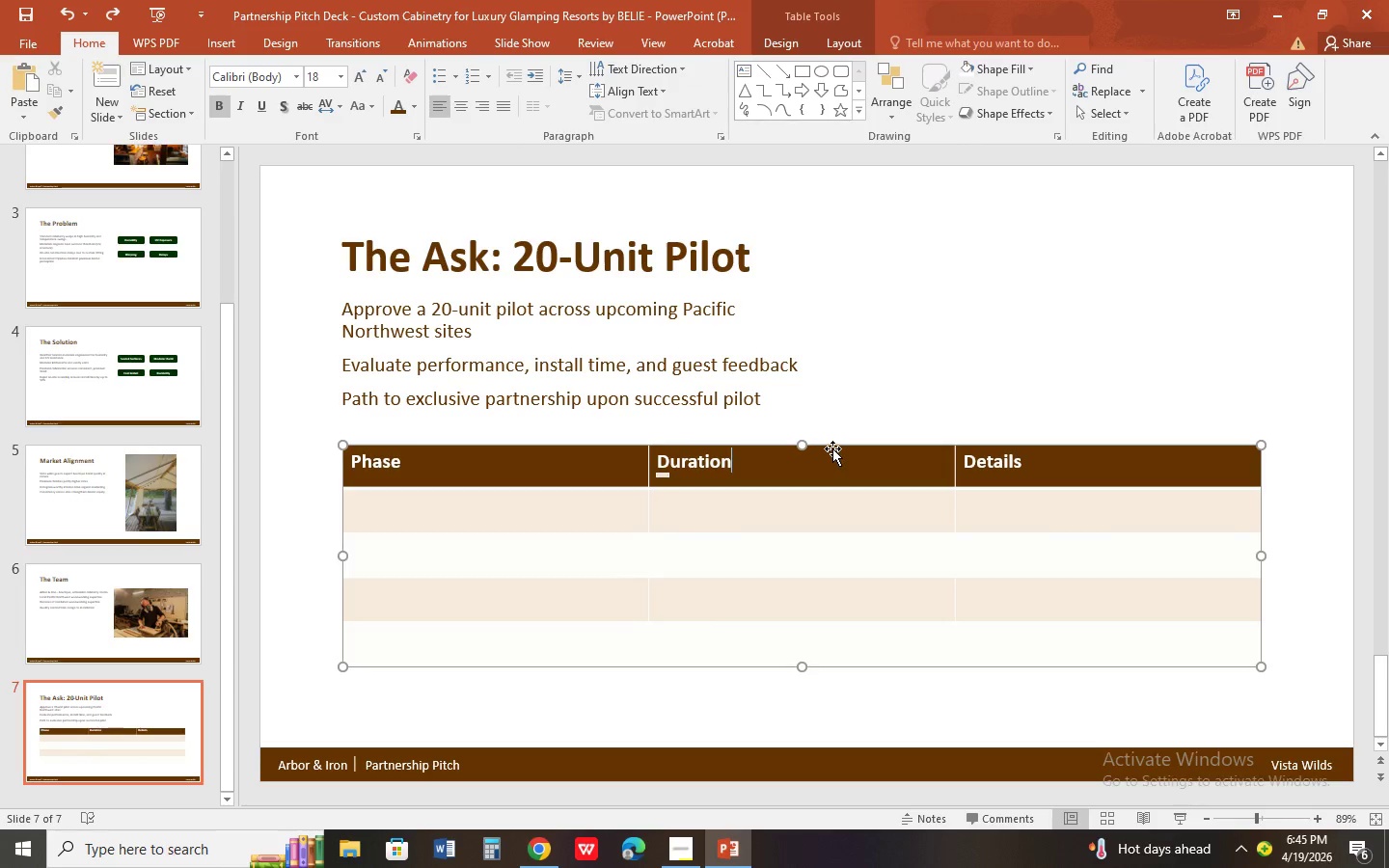 
double_click([832, 448])
 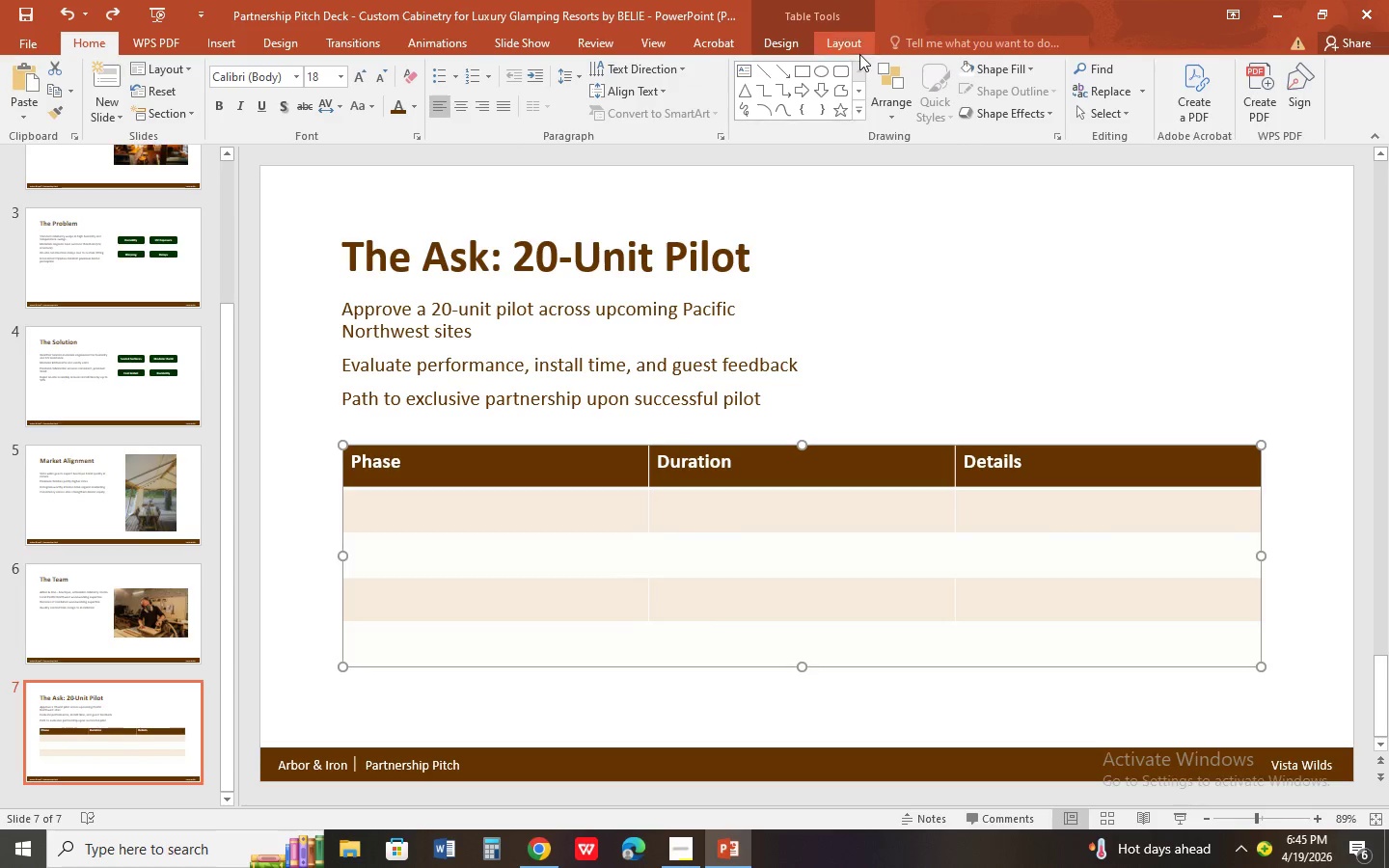 
left_click([858, 49])
 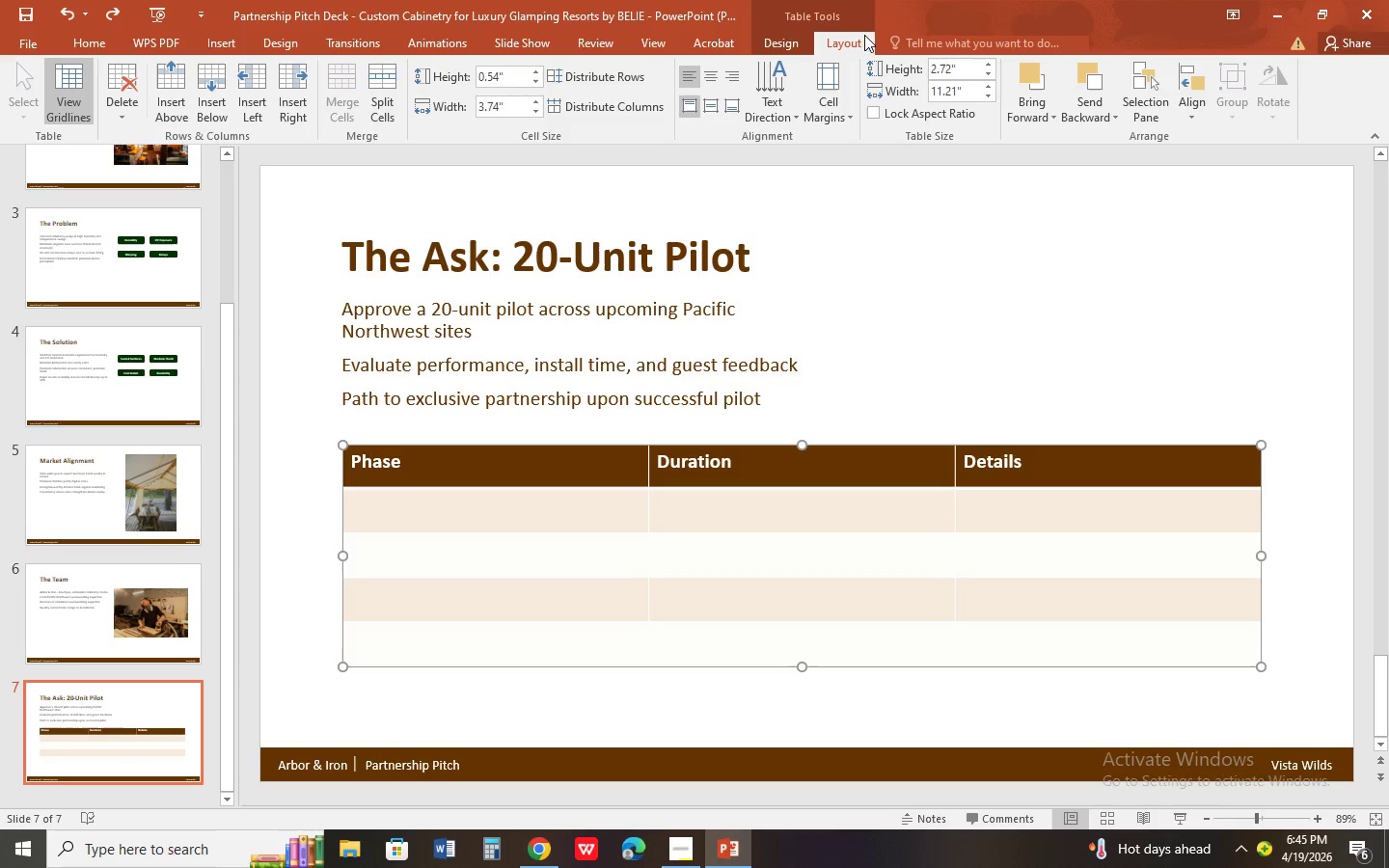 
left_click([768, 38])
 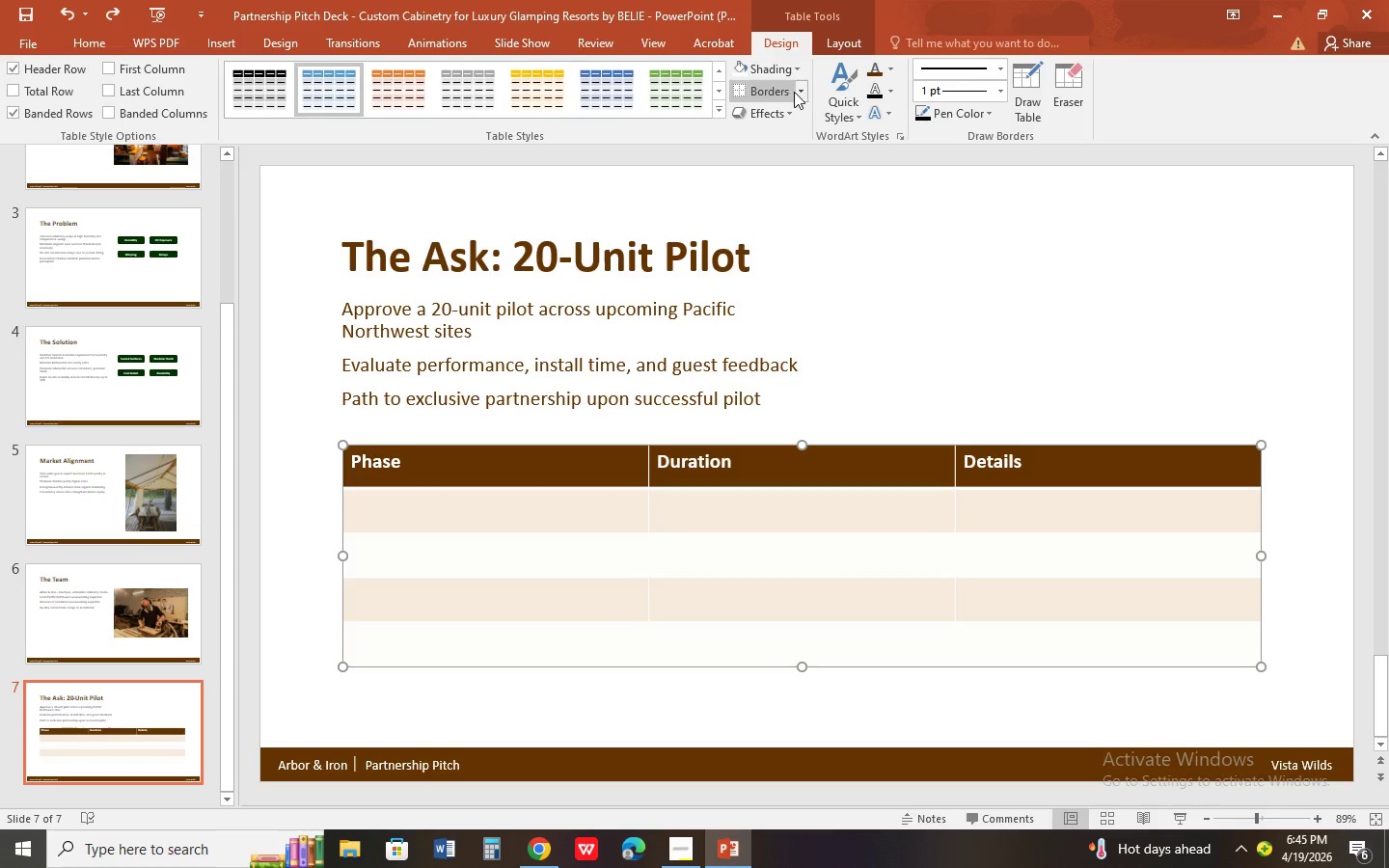 
left_click([801, 88])
 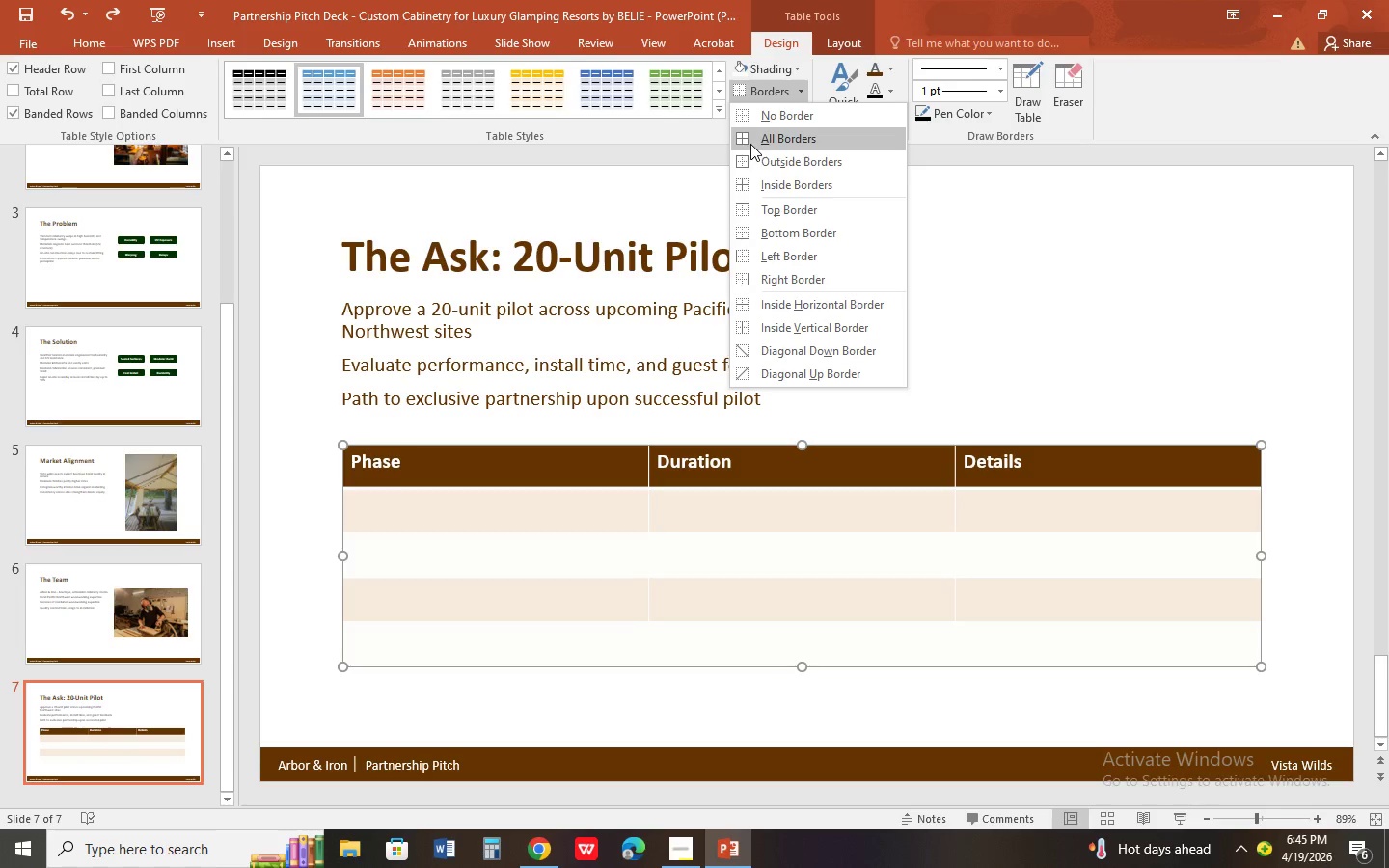 
left_click([740, 135])
 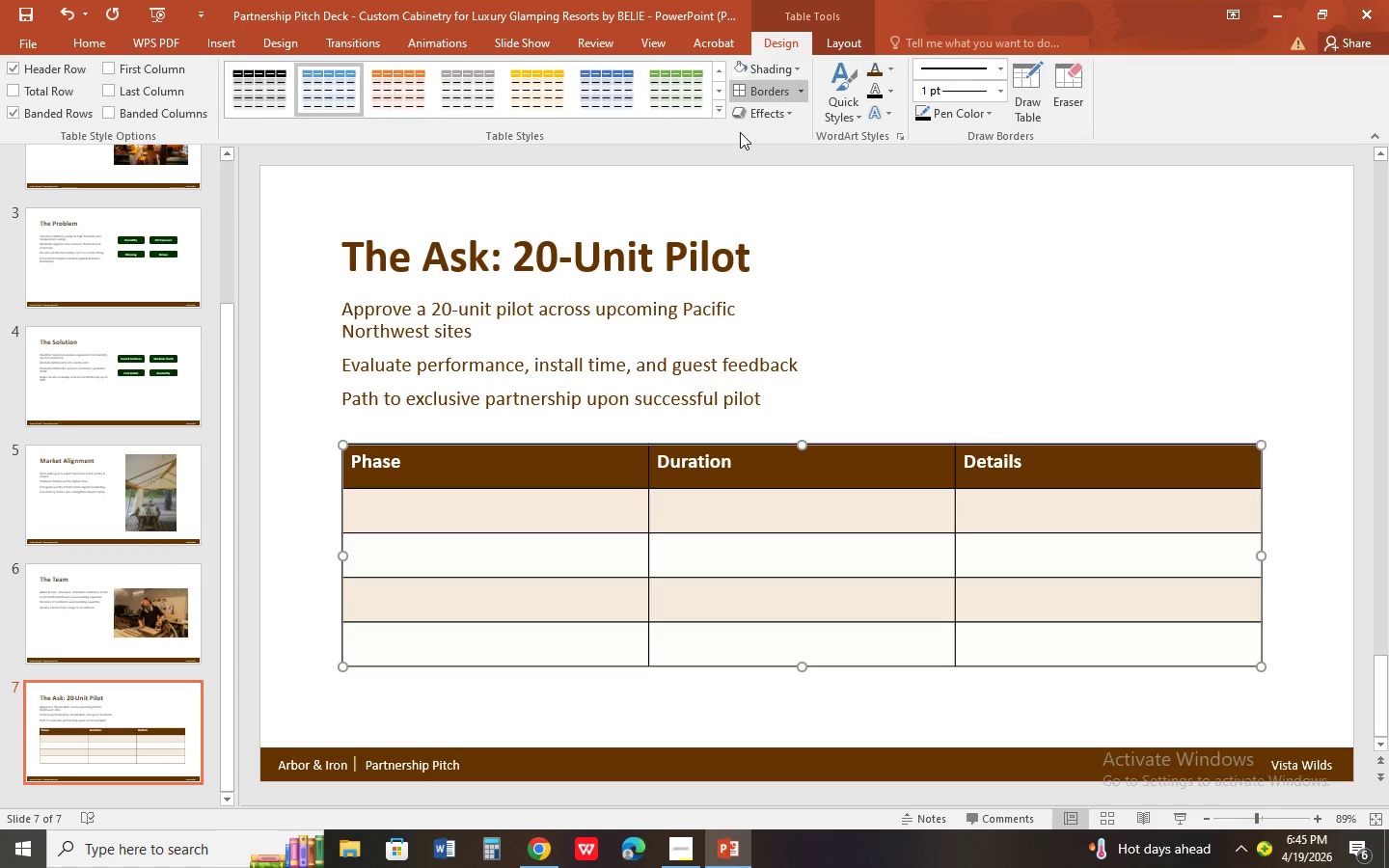 
key(Control+Z)
 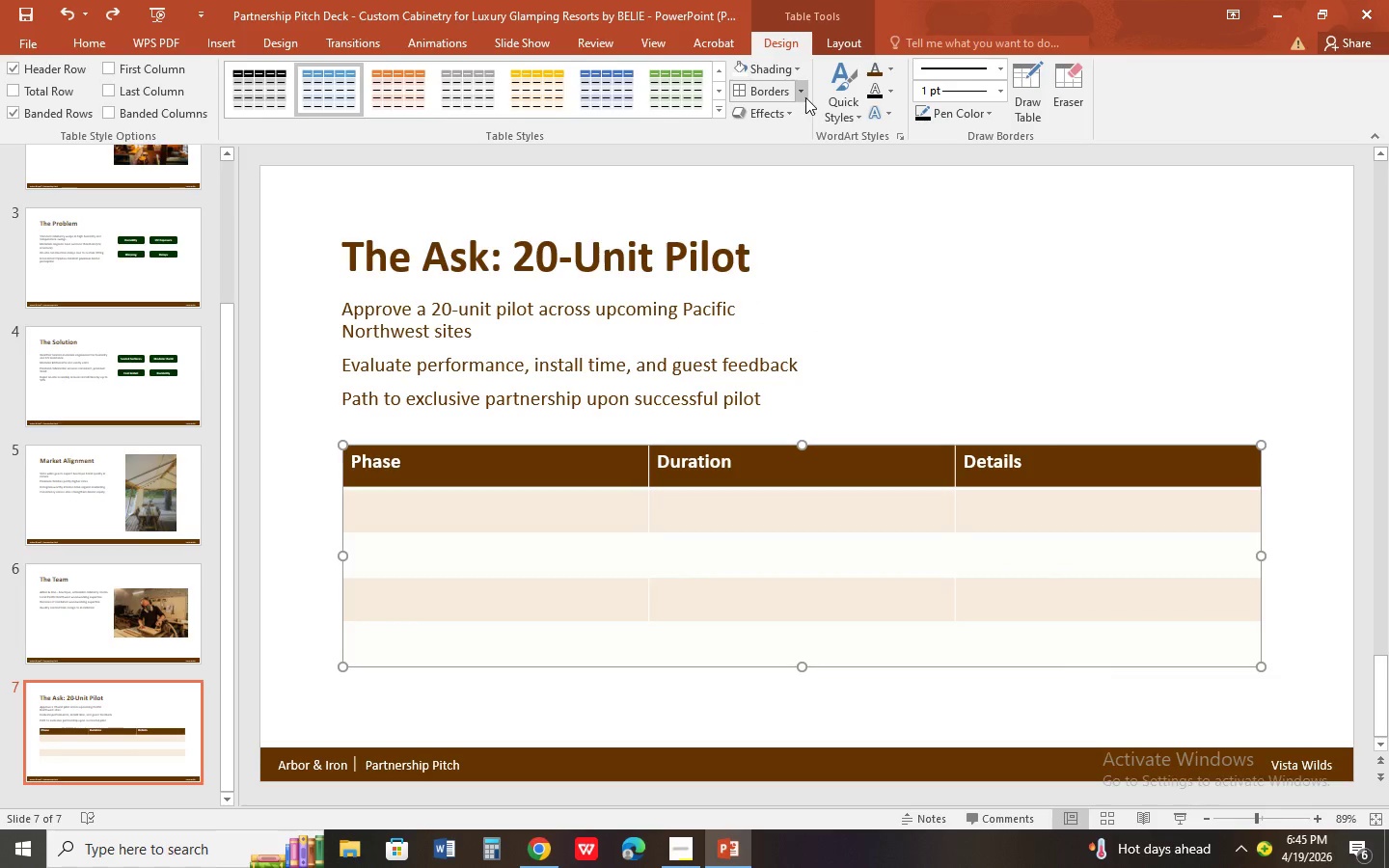 
left_click([805, 97])
 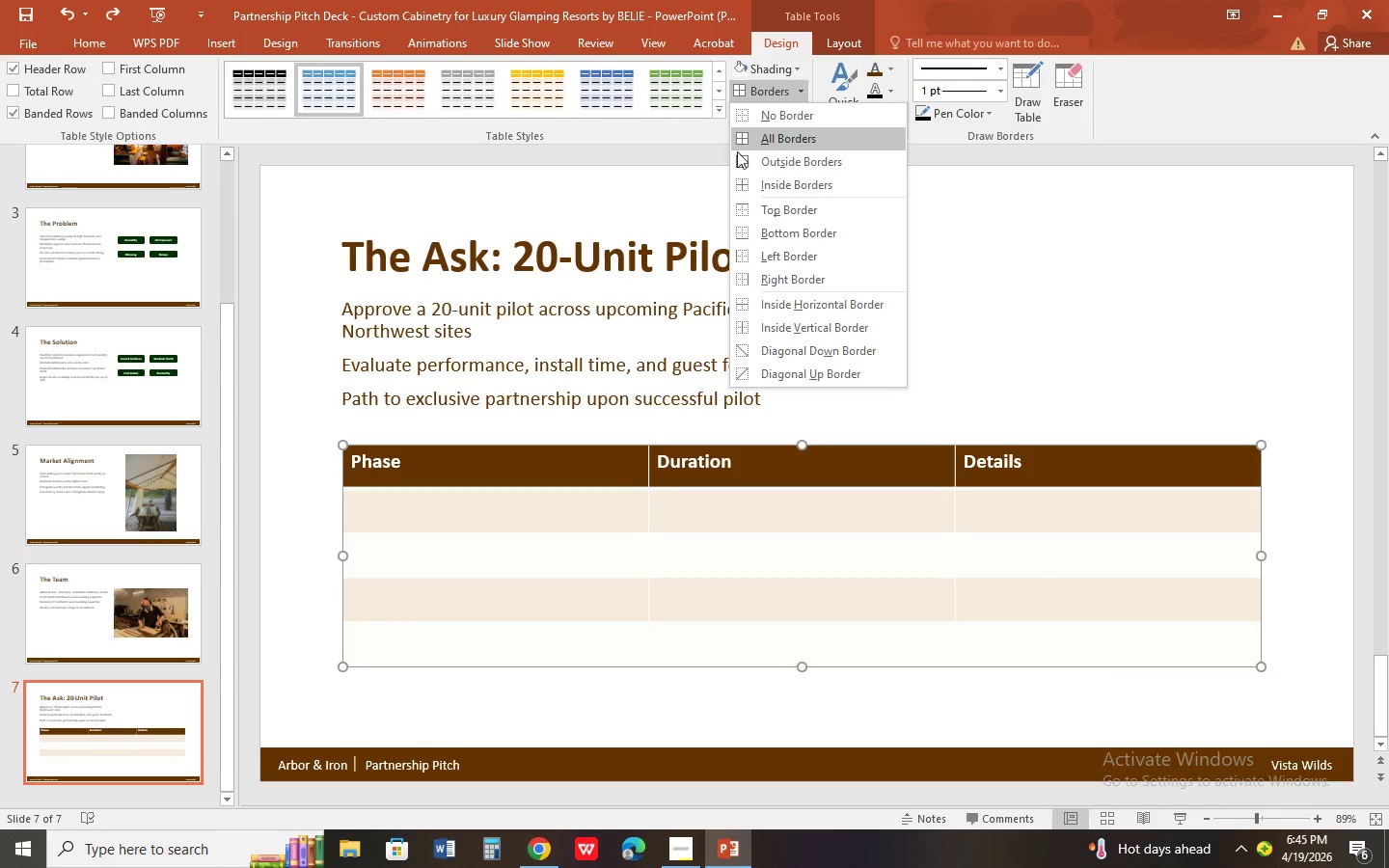 
left_click([741, 163])
 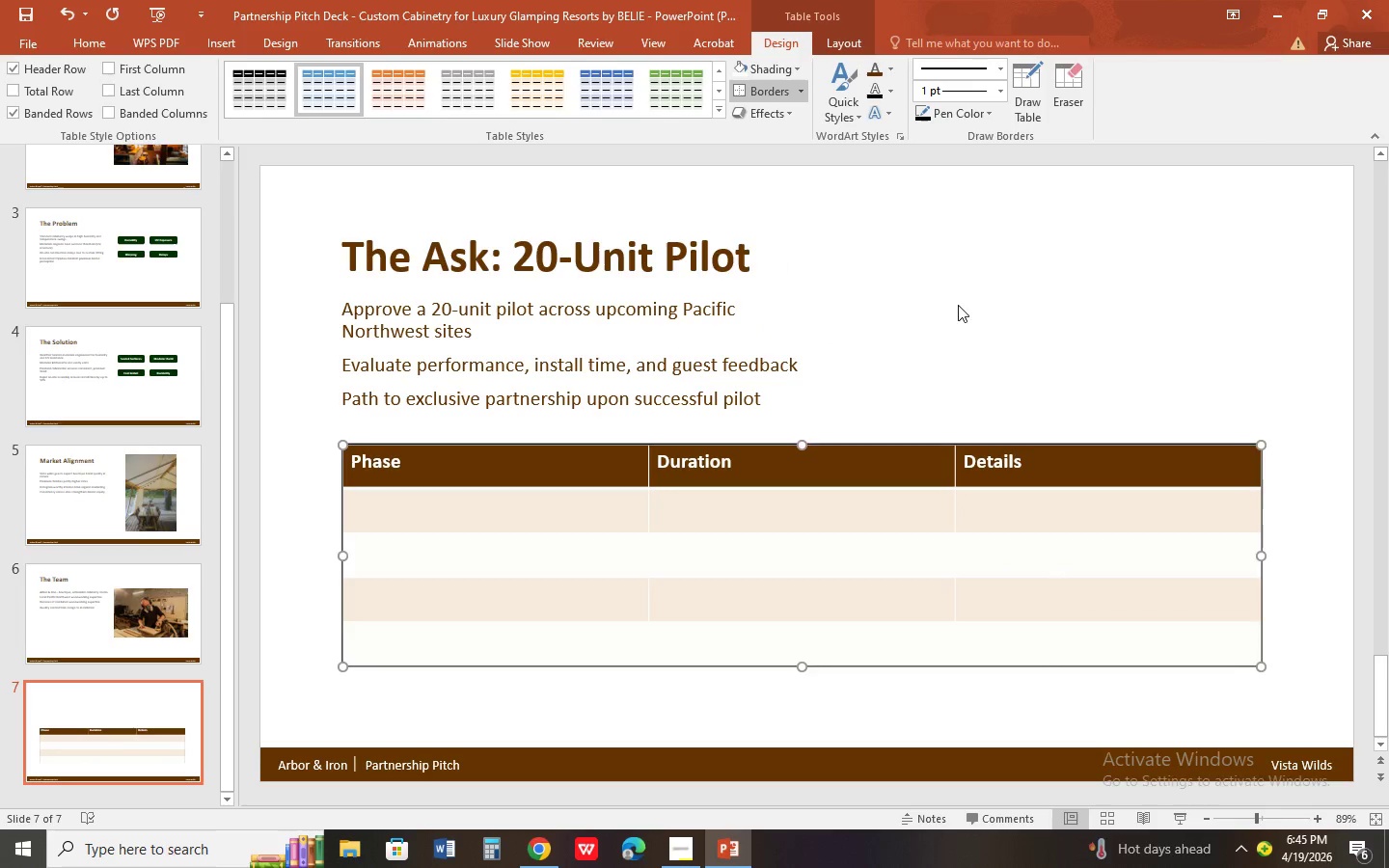 
left_click([958, 304])
 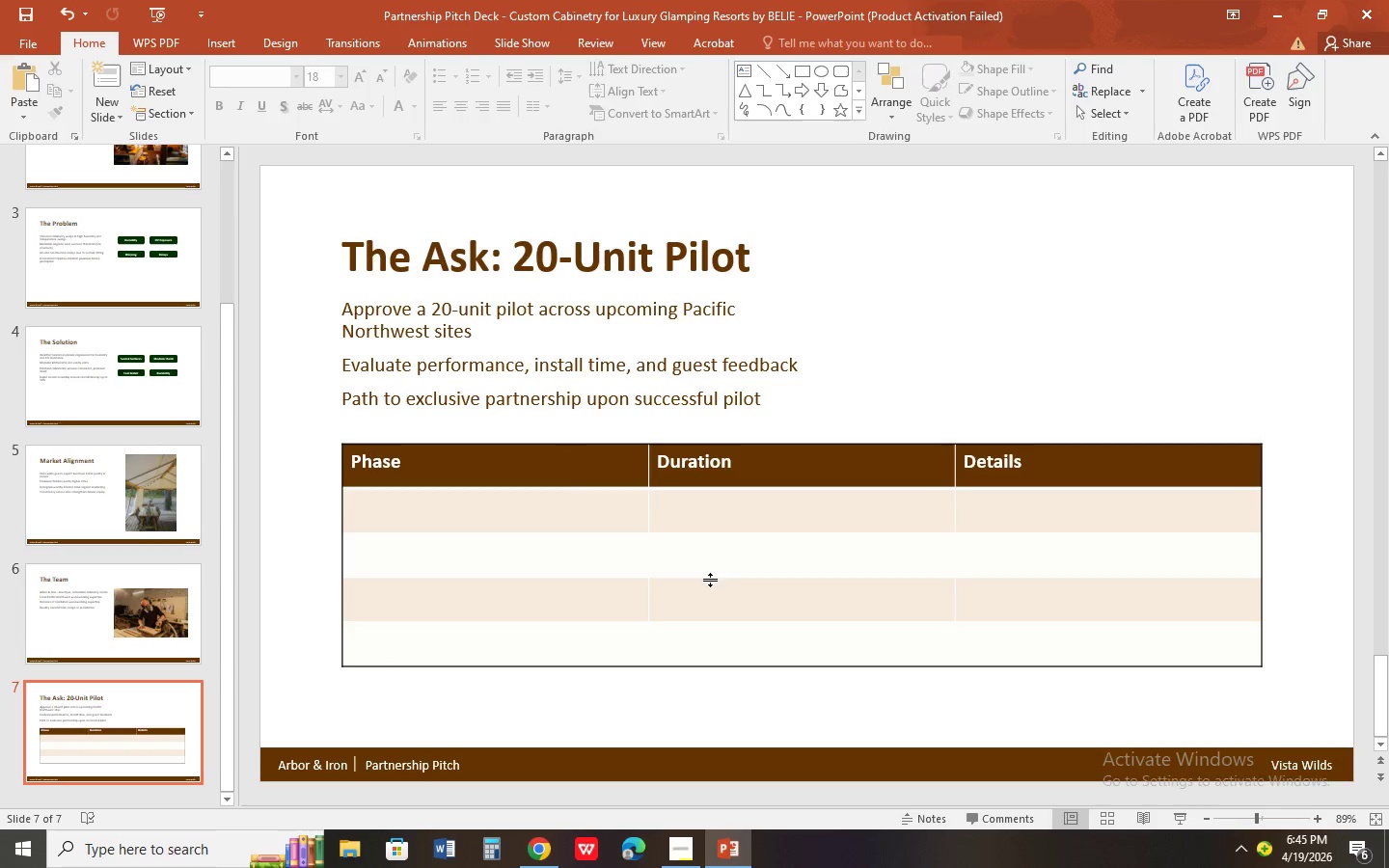 
wait(8.89)
 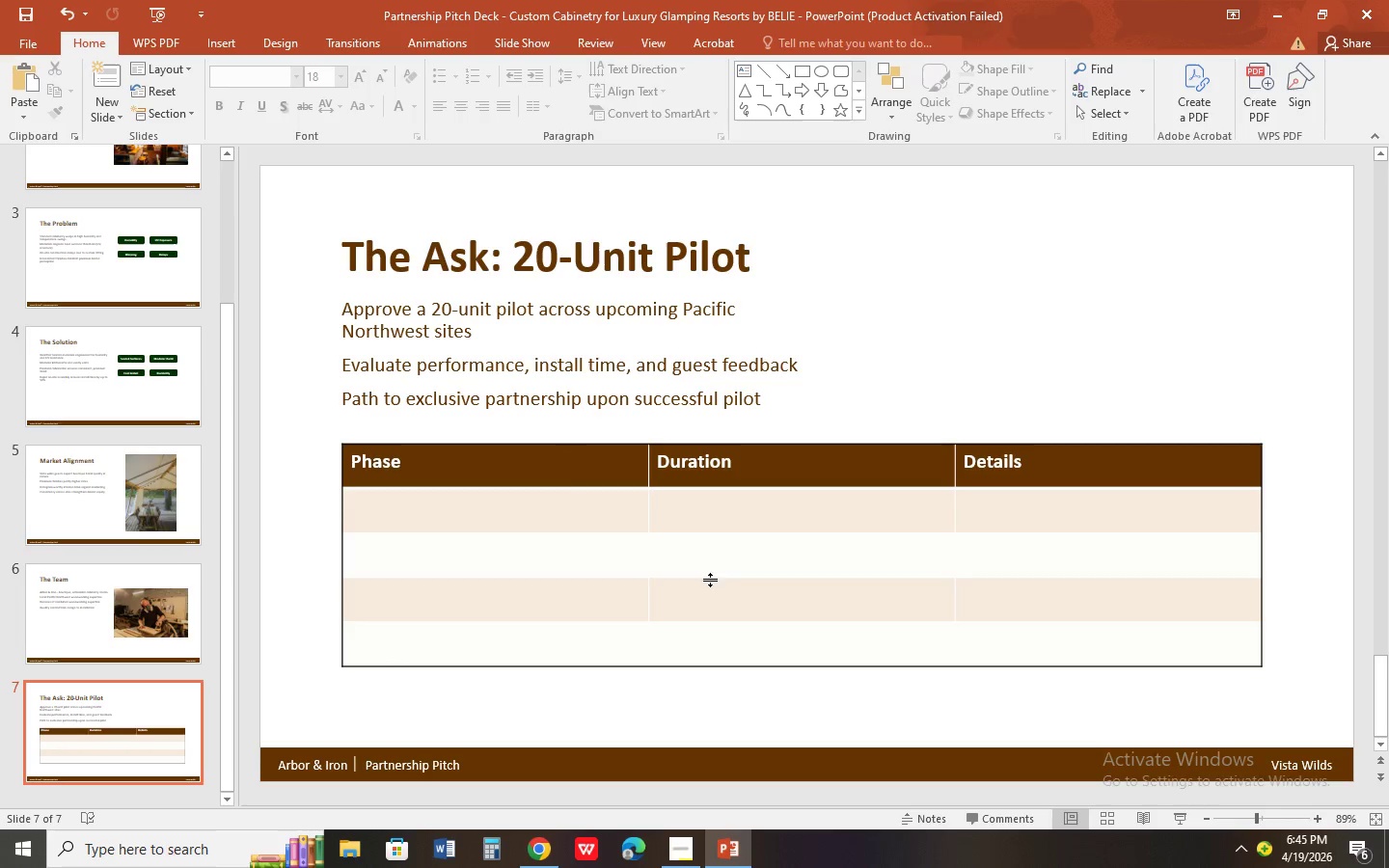 
type(dsign)
key(Backspace)
key(Backspace)
key(Backspace)
key(Backspace)
type(esign )
 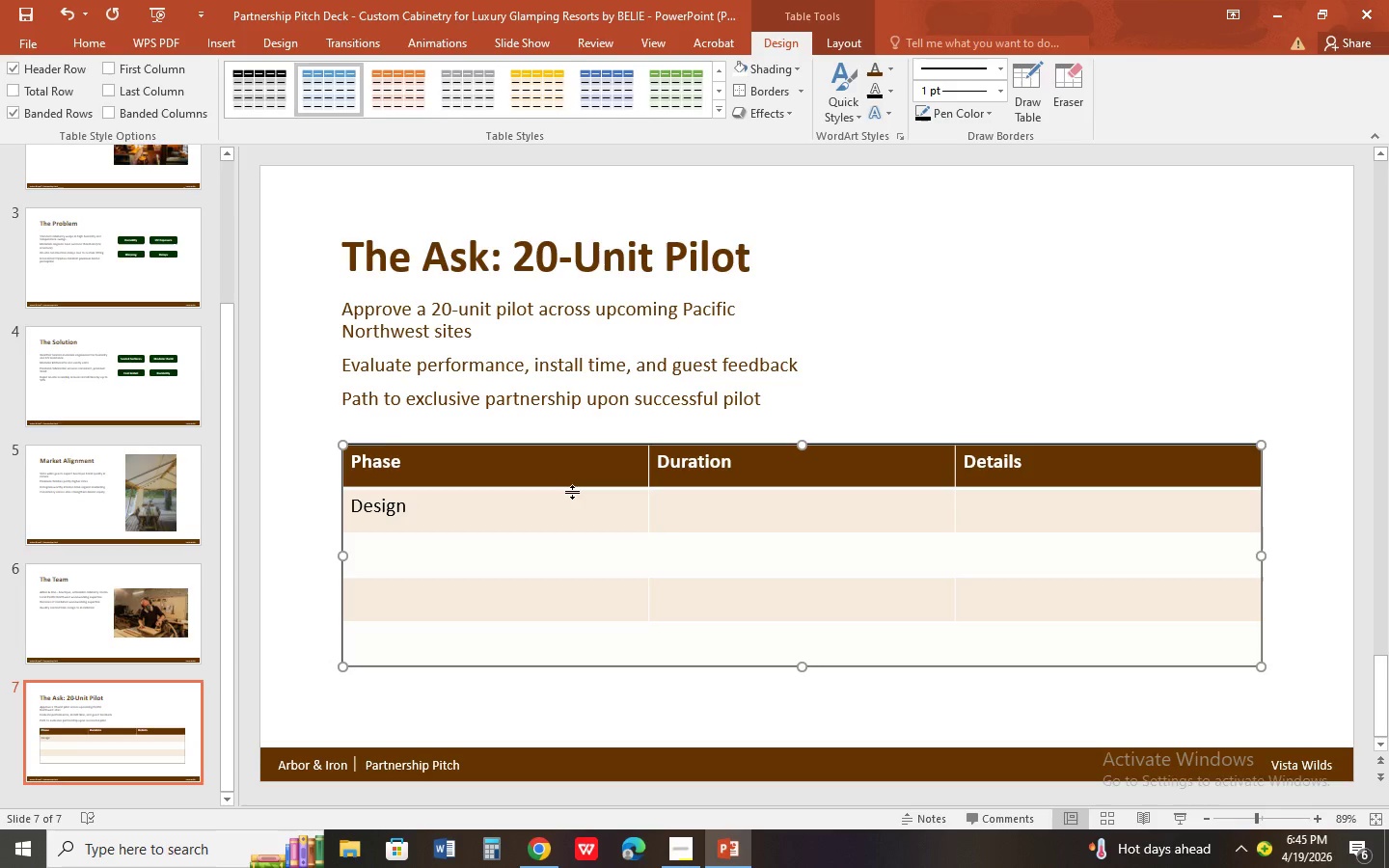 
hold_key(key=ShiftLeft, duration=1.03)
left_click([994, 630])
 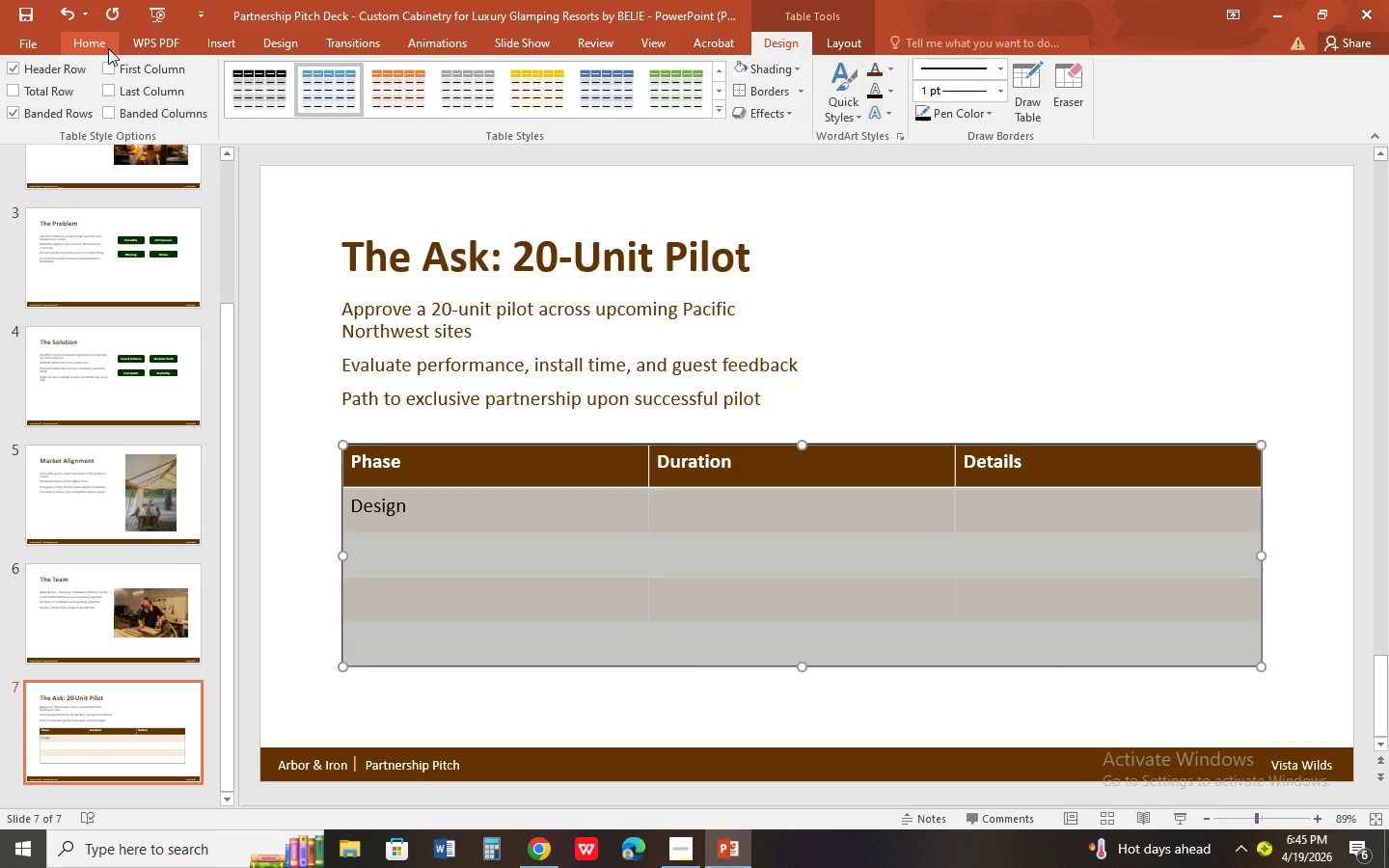 
left_click_drag(start_coordinate=[114, 49], to_coordinate=[109, 41])
 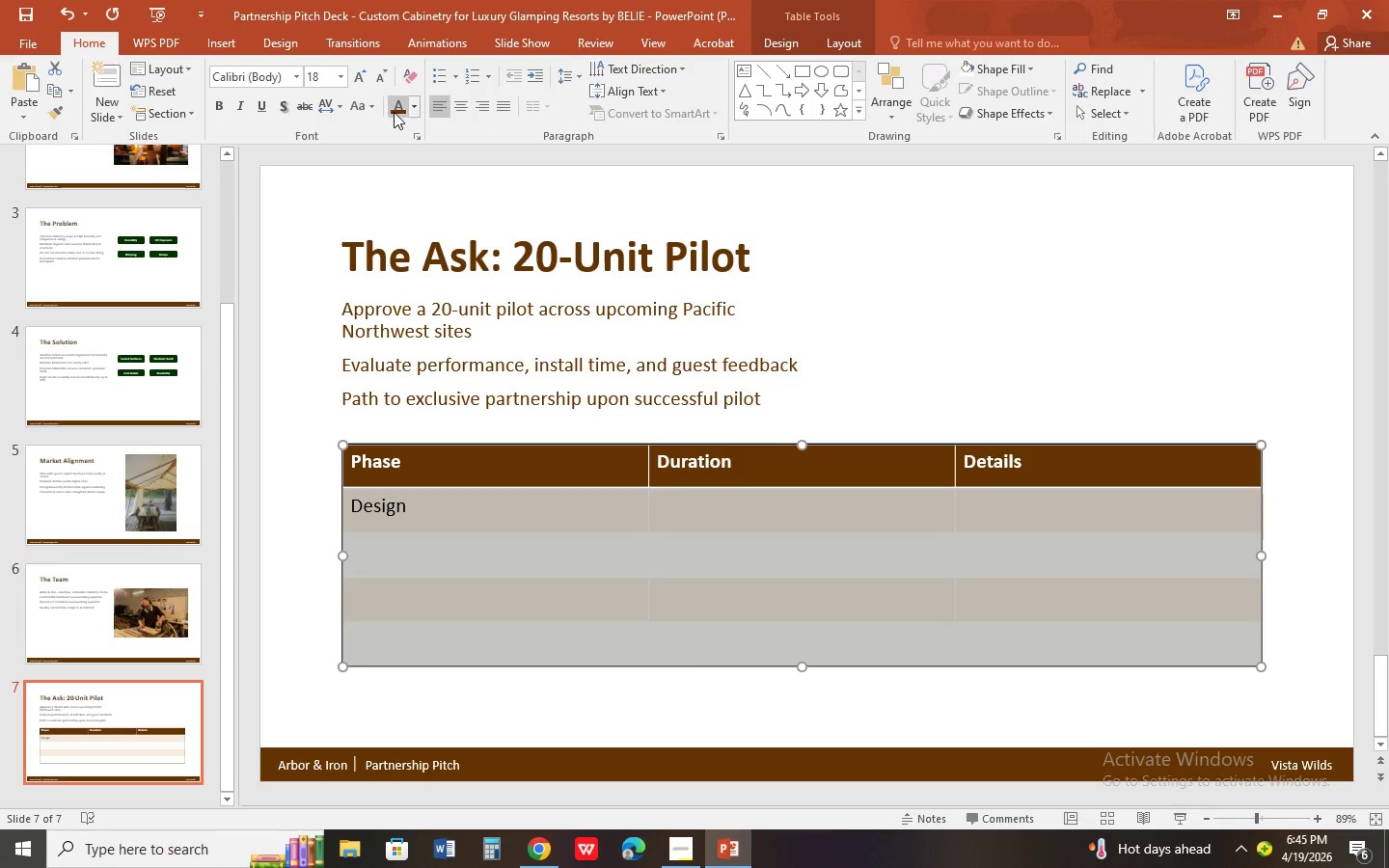 
left_click([402, 107])
 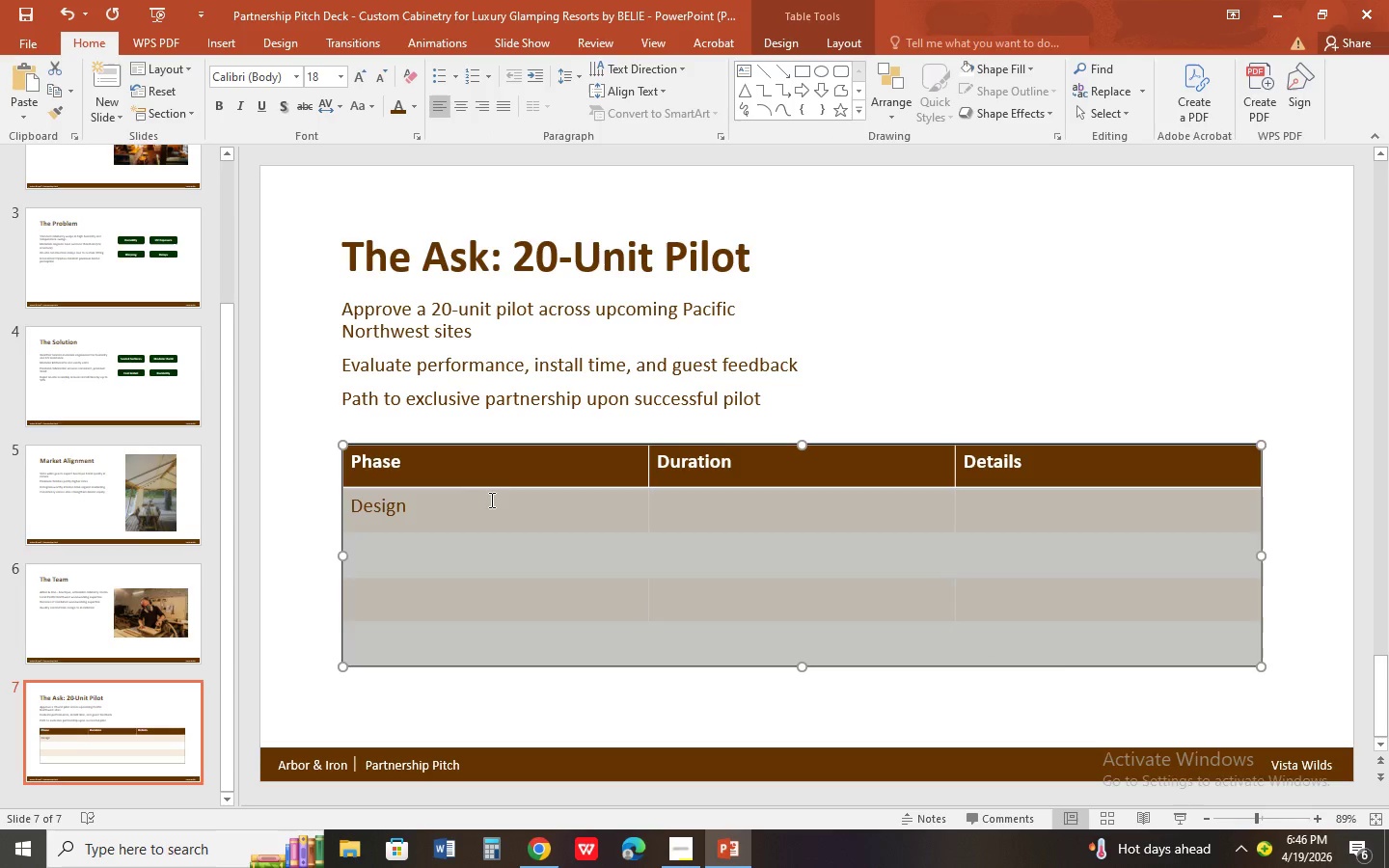 
left_click([490, 500])
 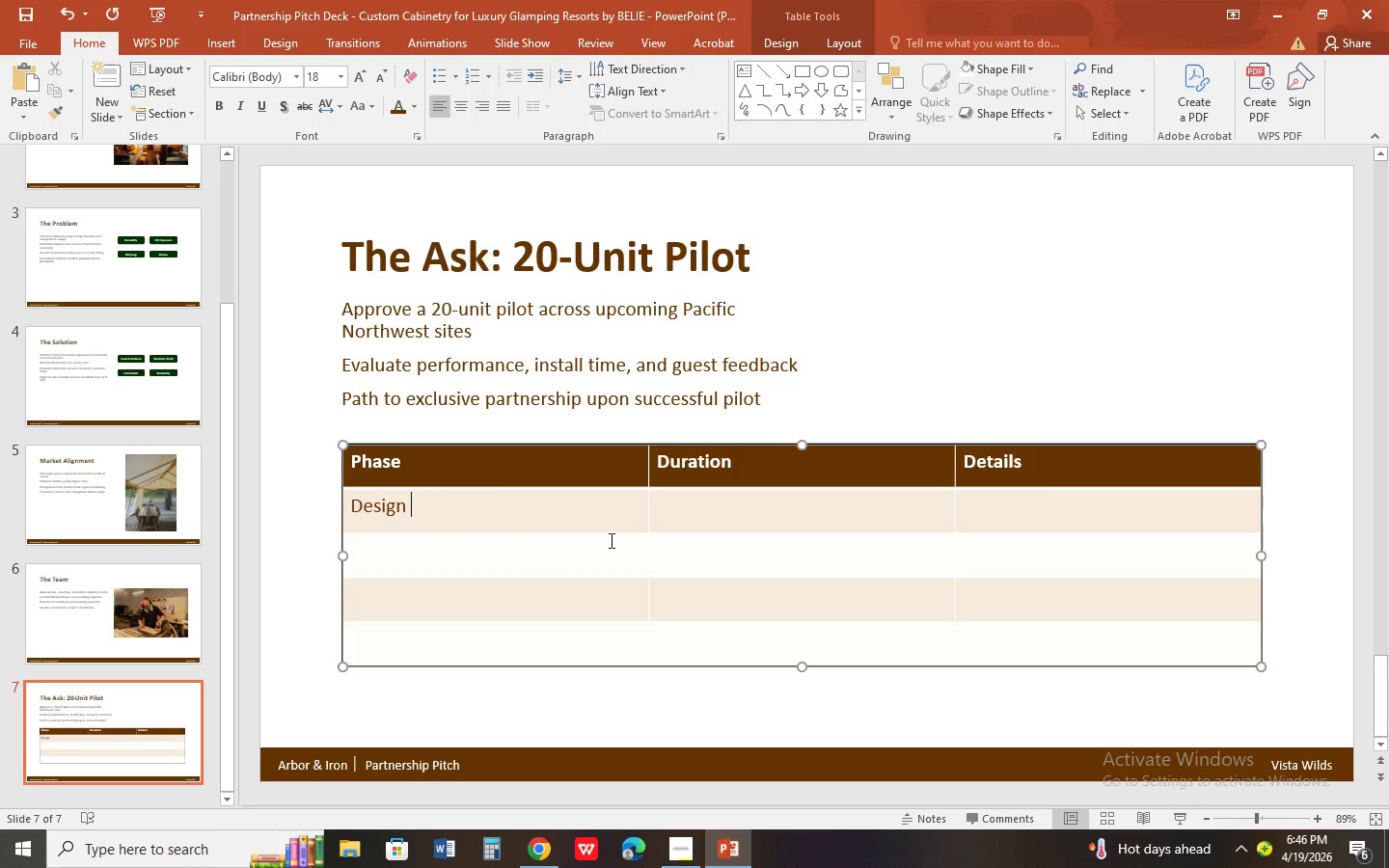 
type(FInalization)
 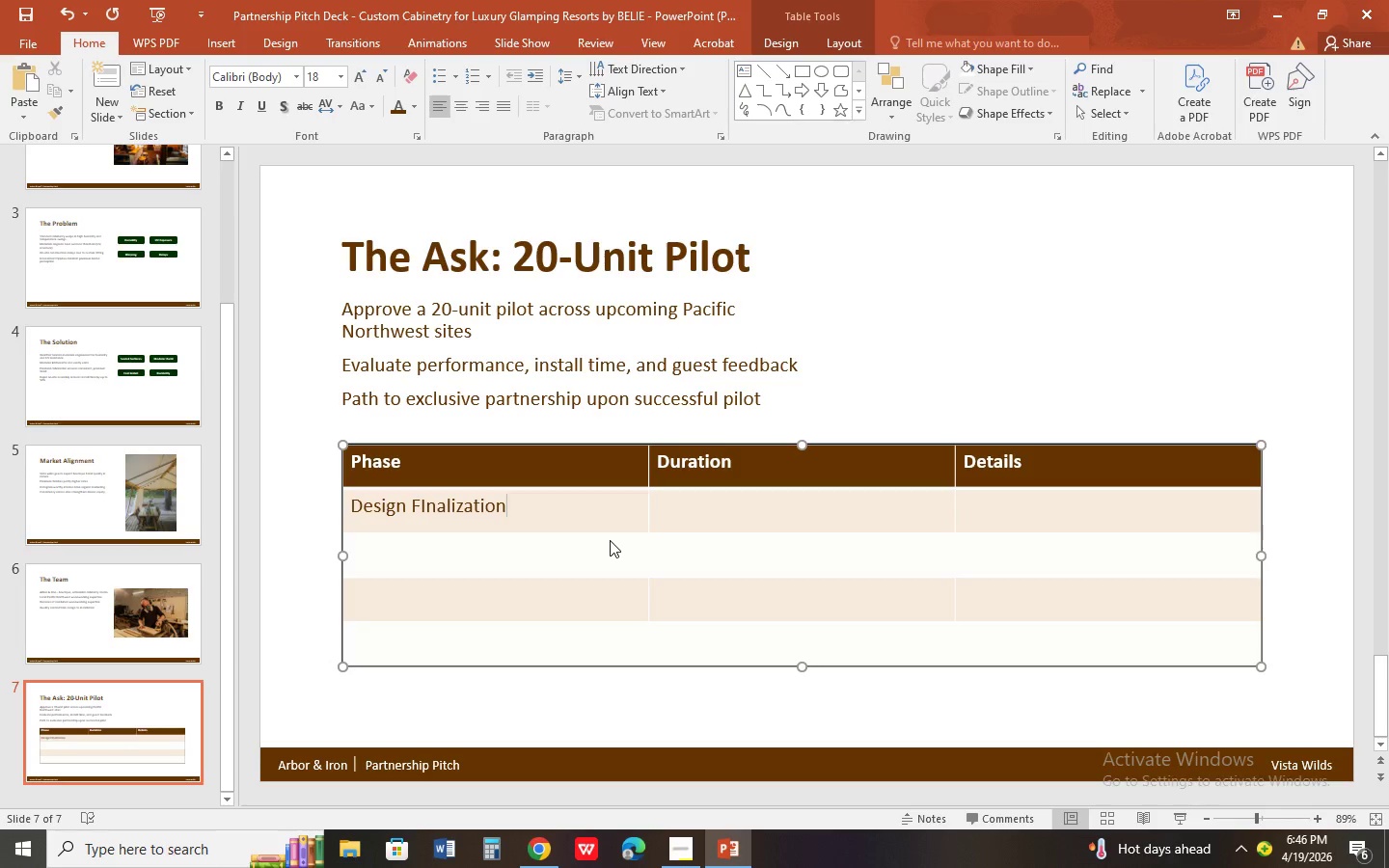 
key(ArrowDown)
 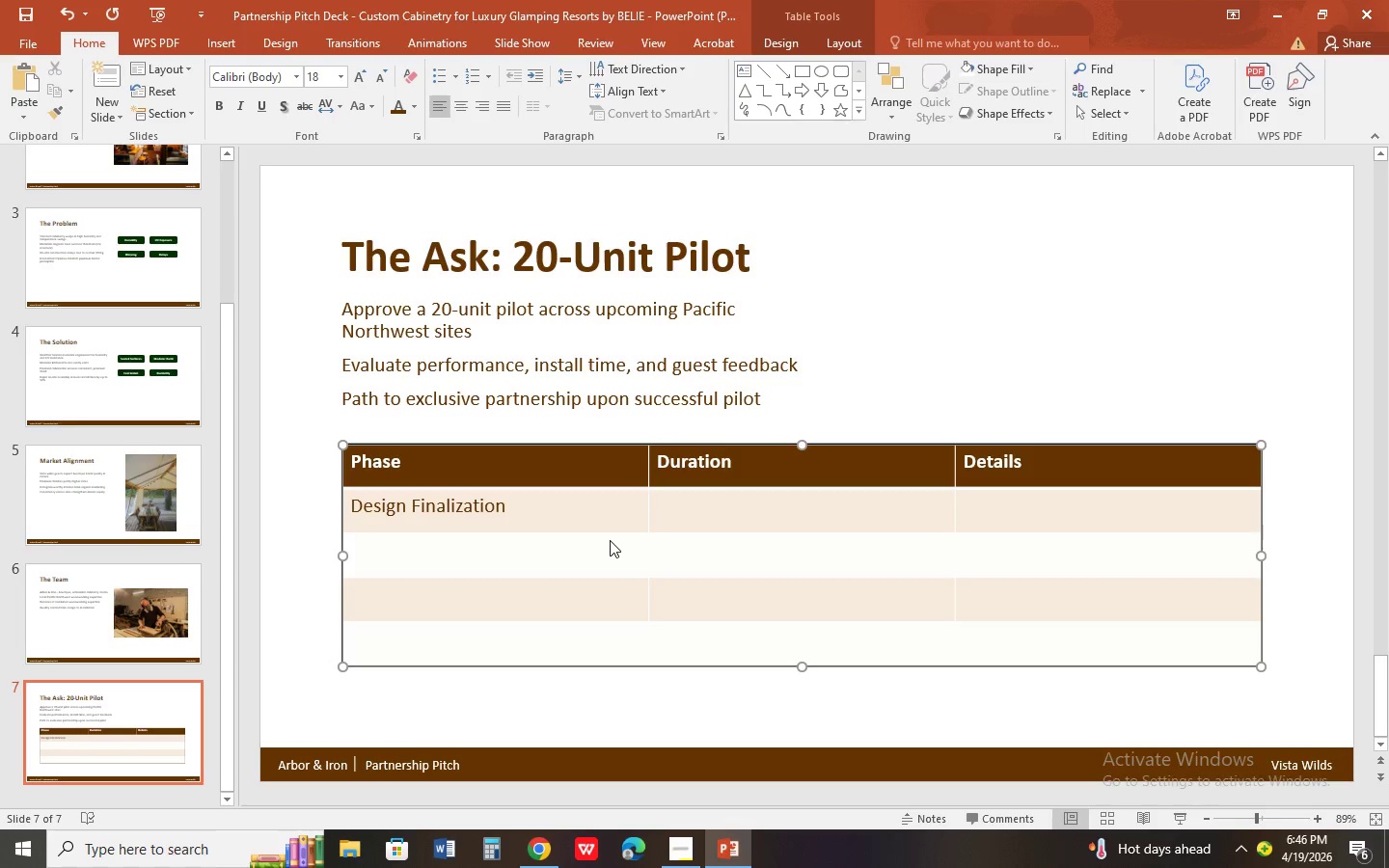 
type(fabrication)
 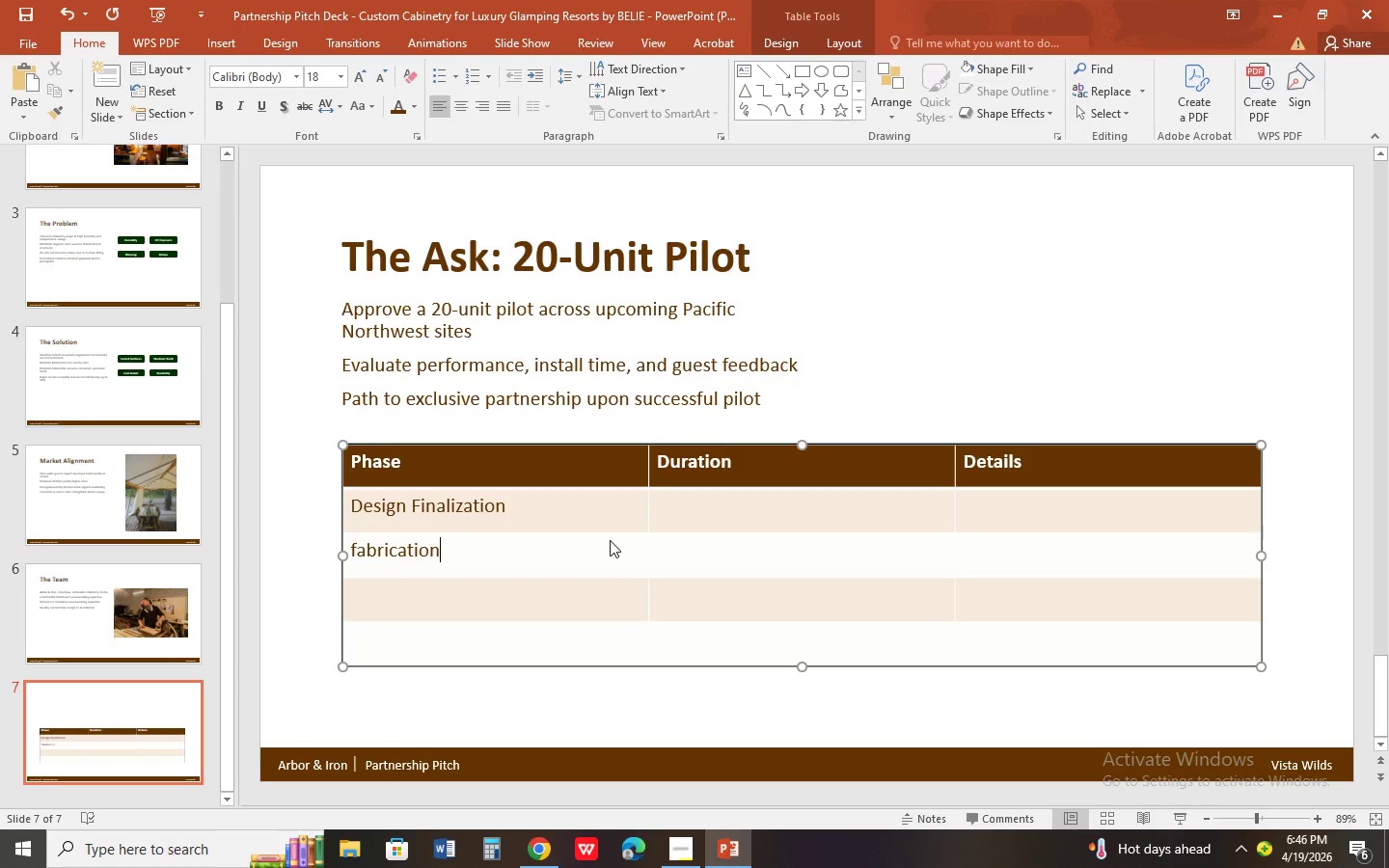 
key(ArrowDown)
 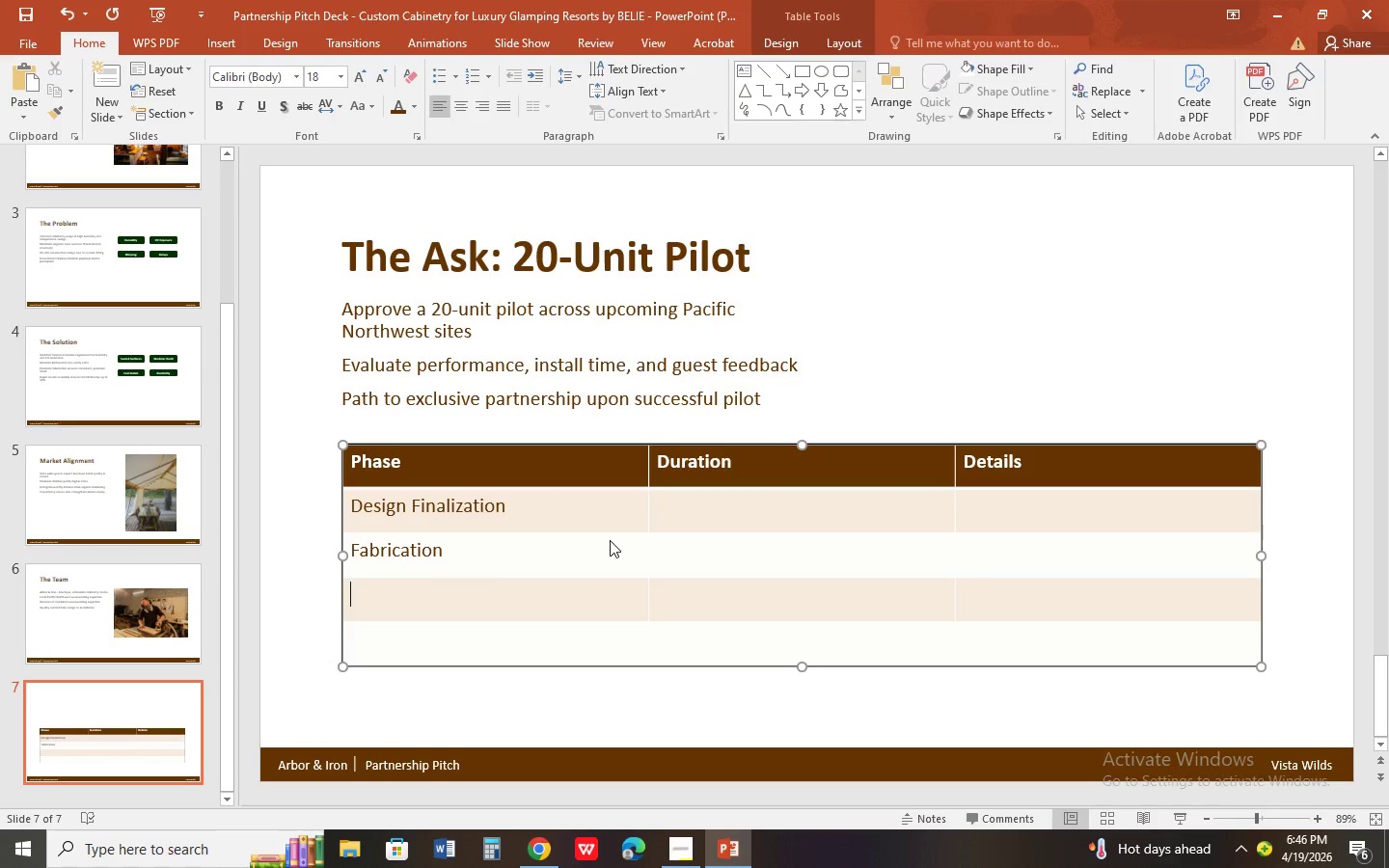 
key(Alt+Tab)